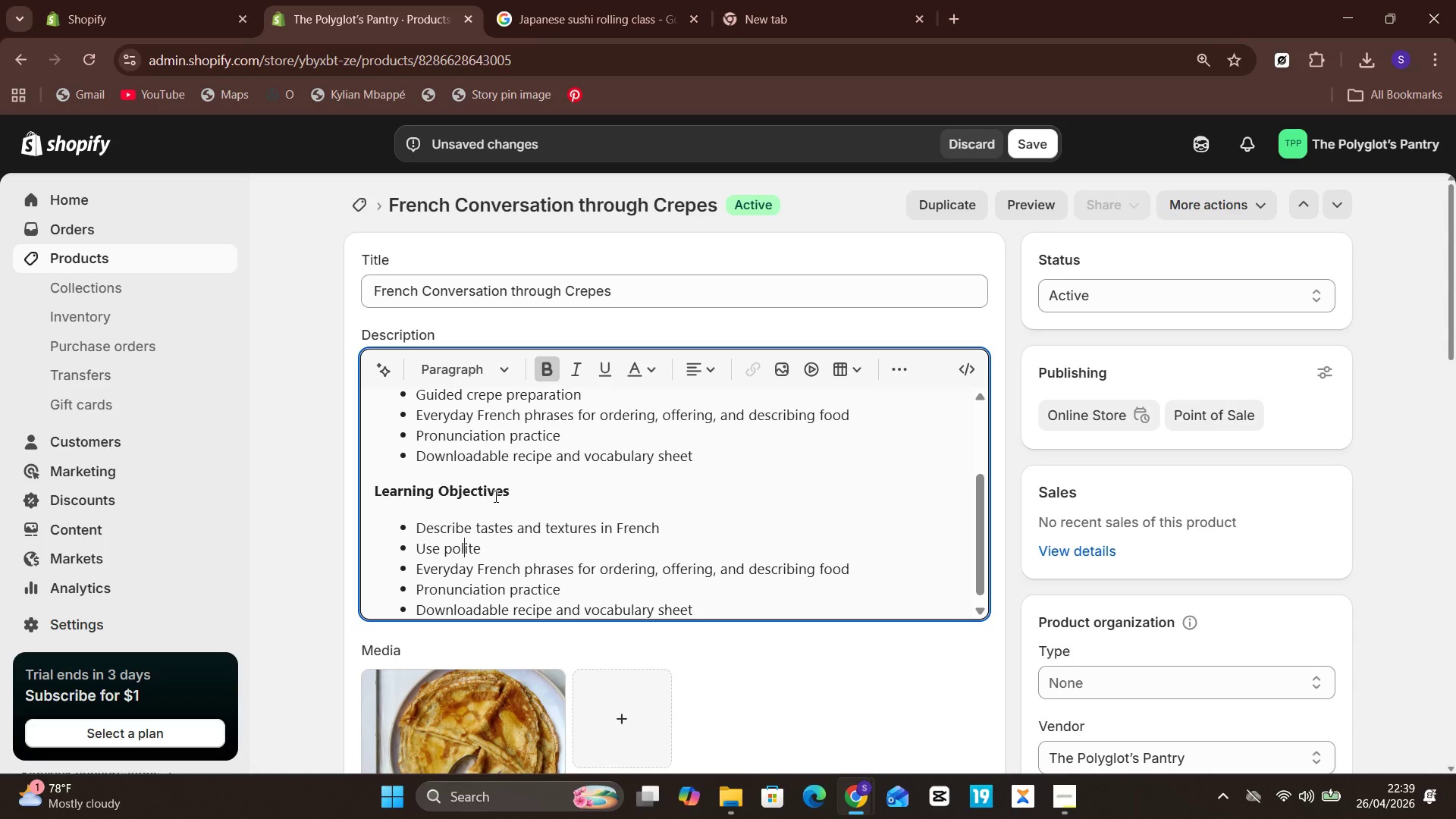 
key(ArrowRight)
 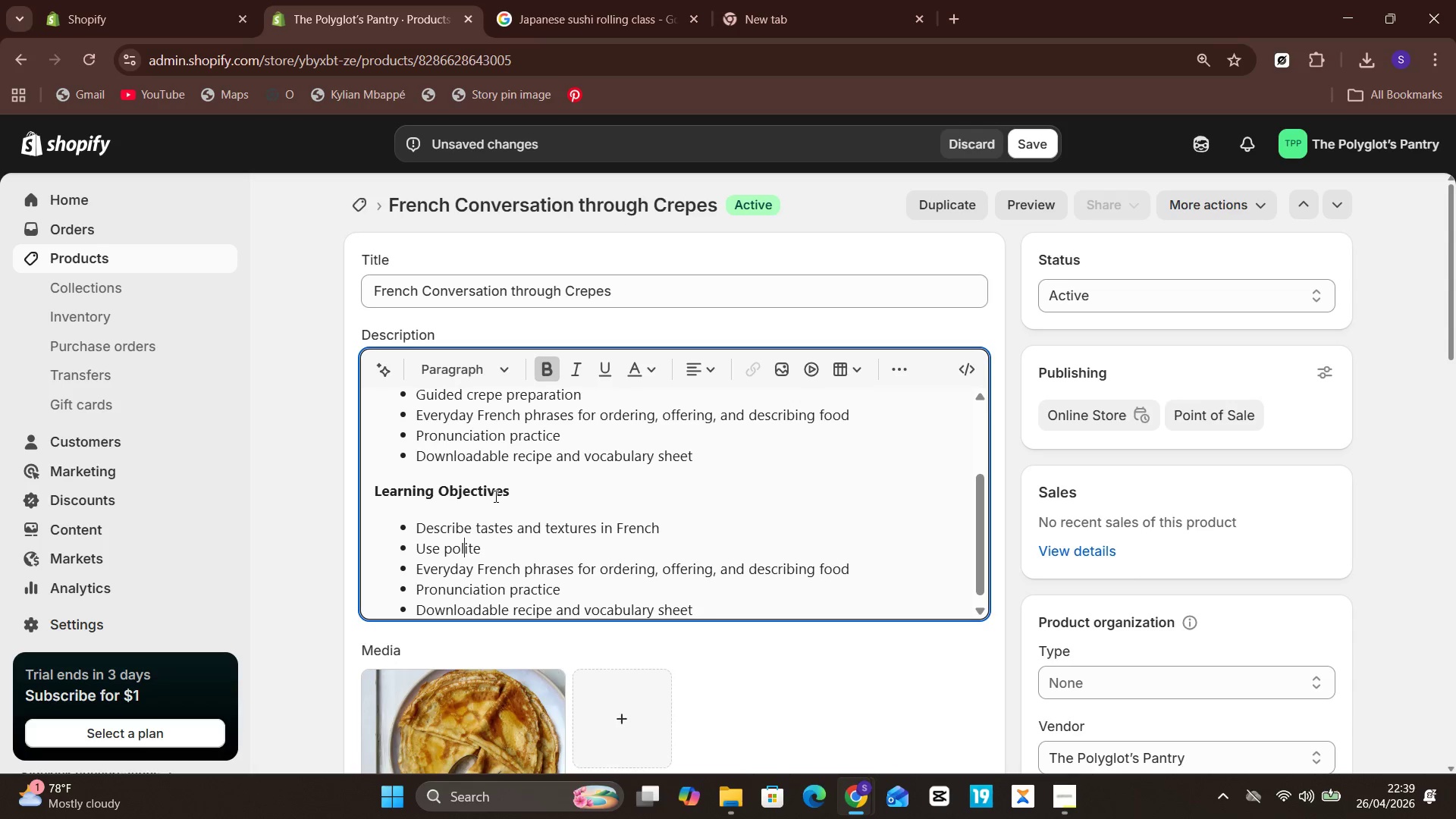 
key(Unknown)
 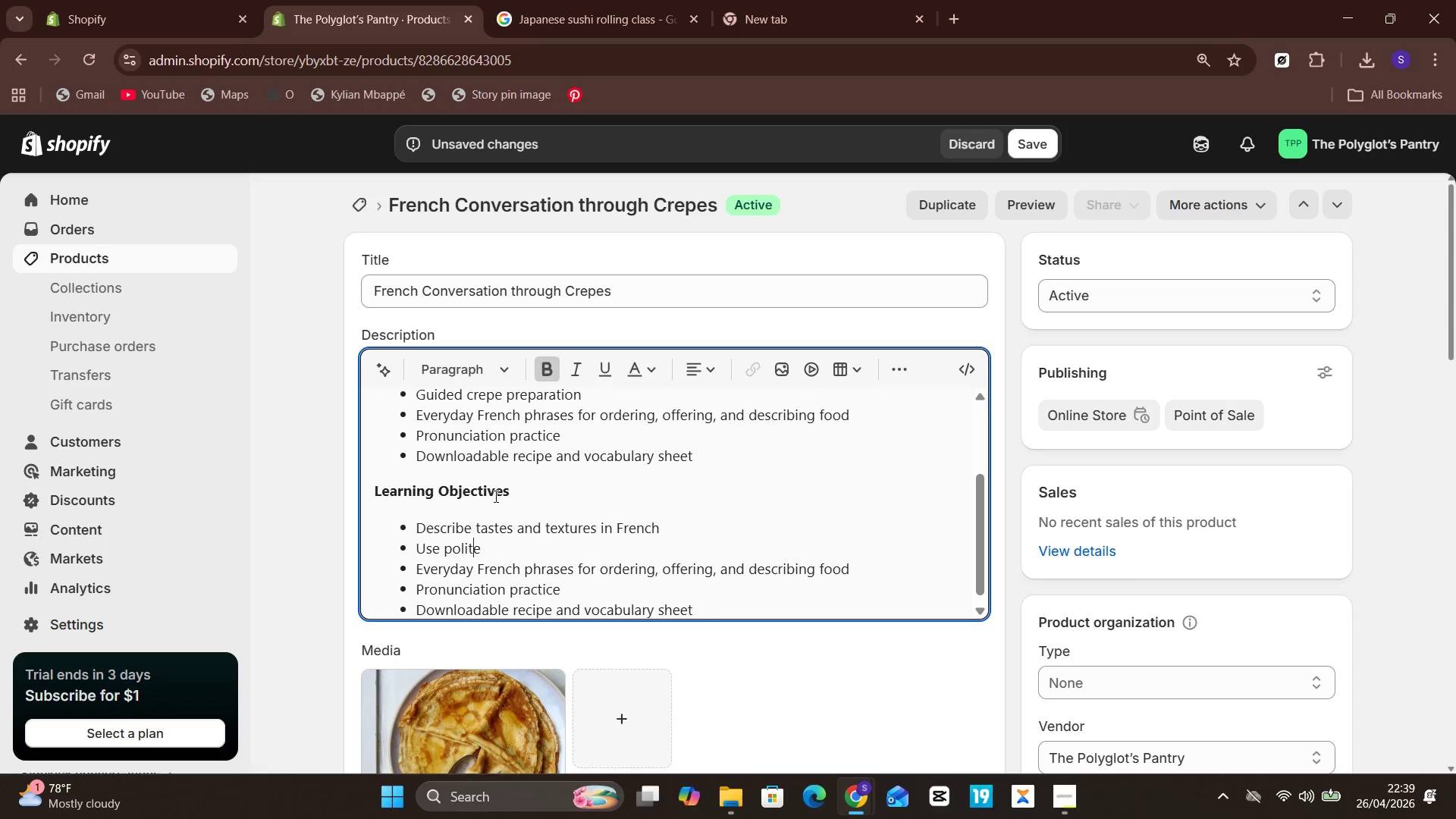 
key(ArrowRight)
 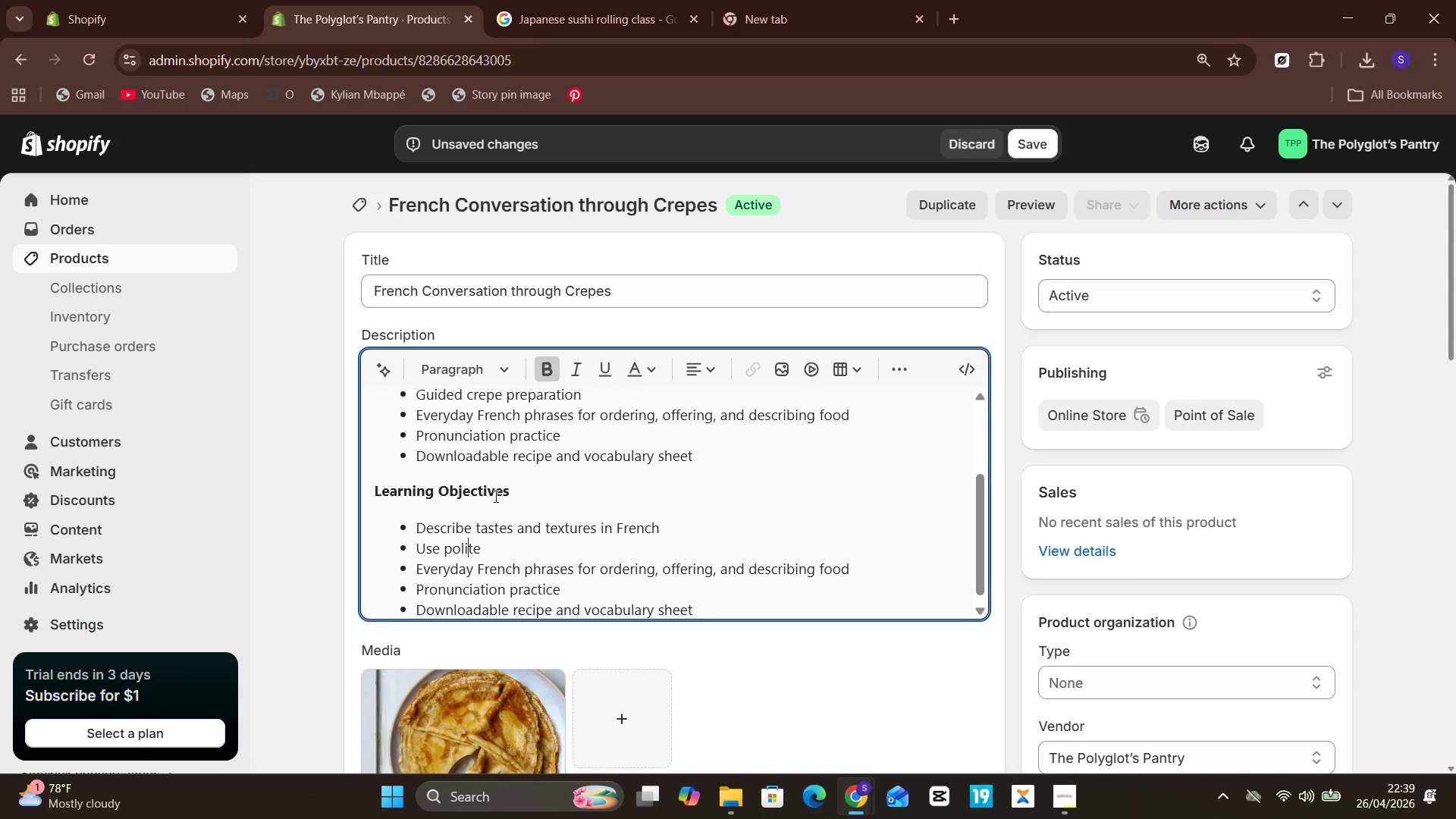 
key(Unknown)
 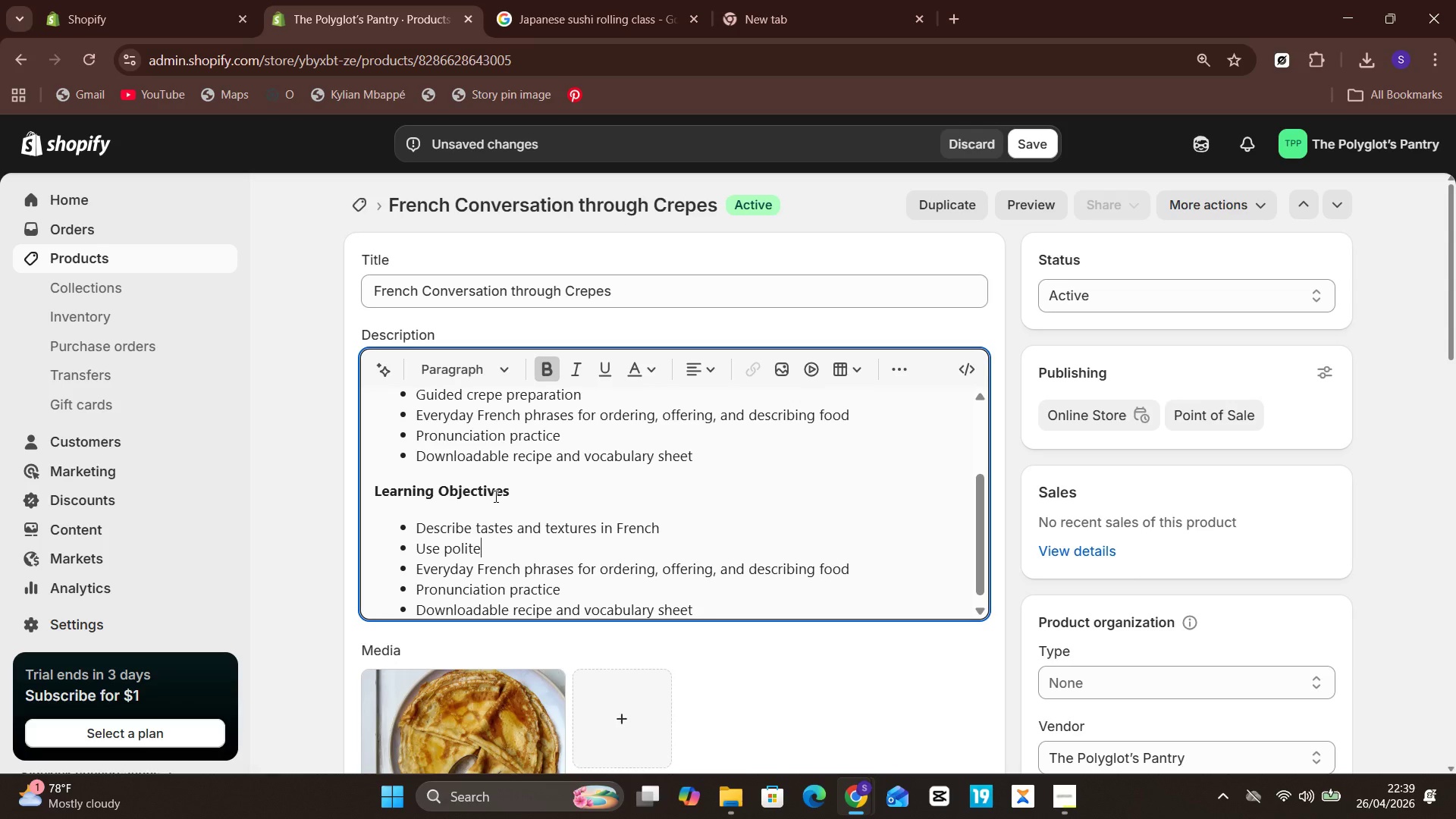 
key(Unknown)
 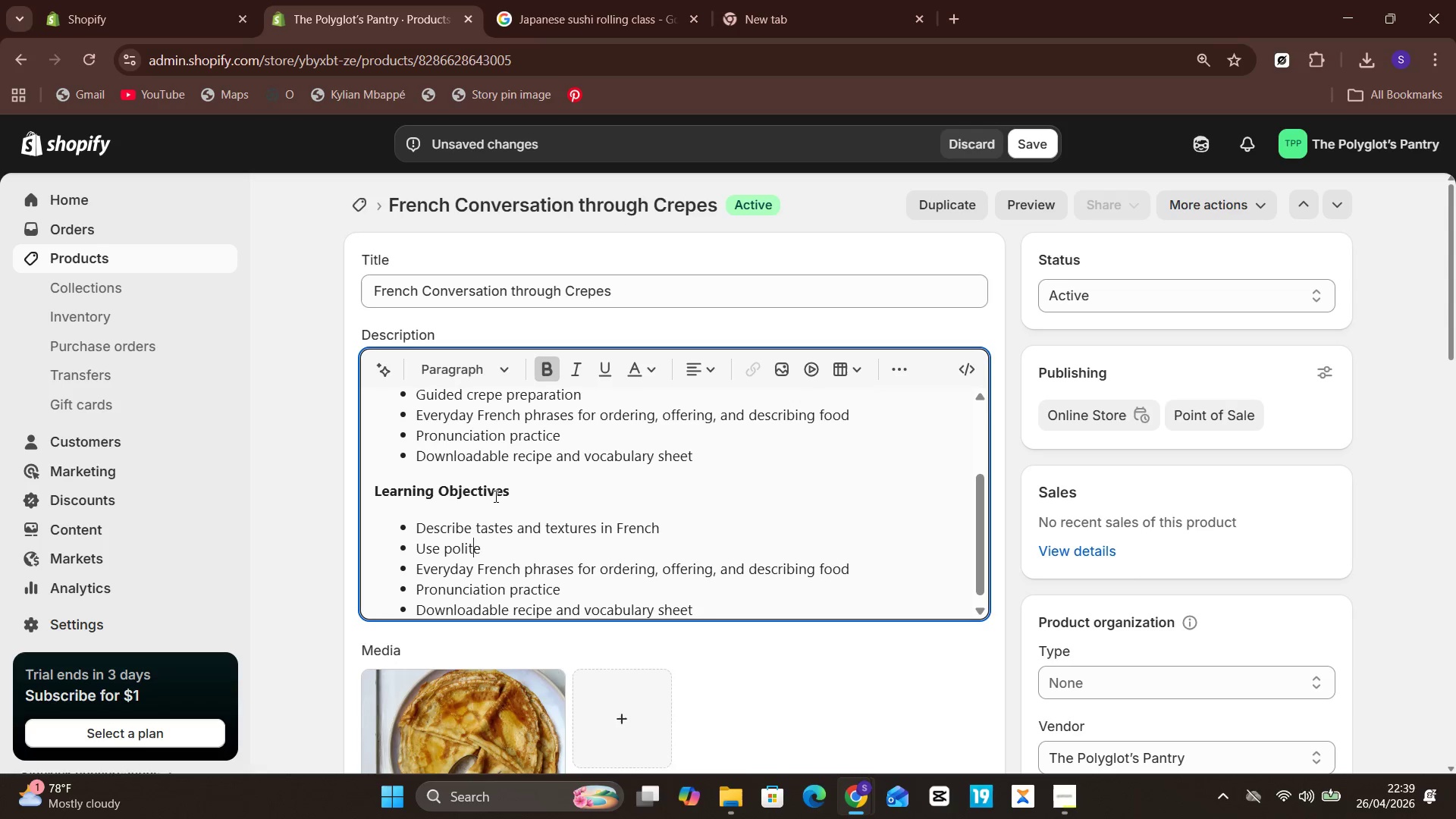 
key(ArrowRight)
 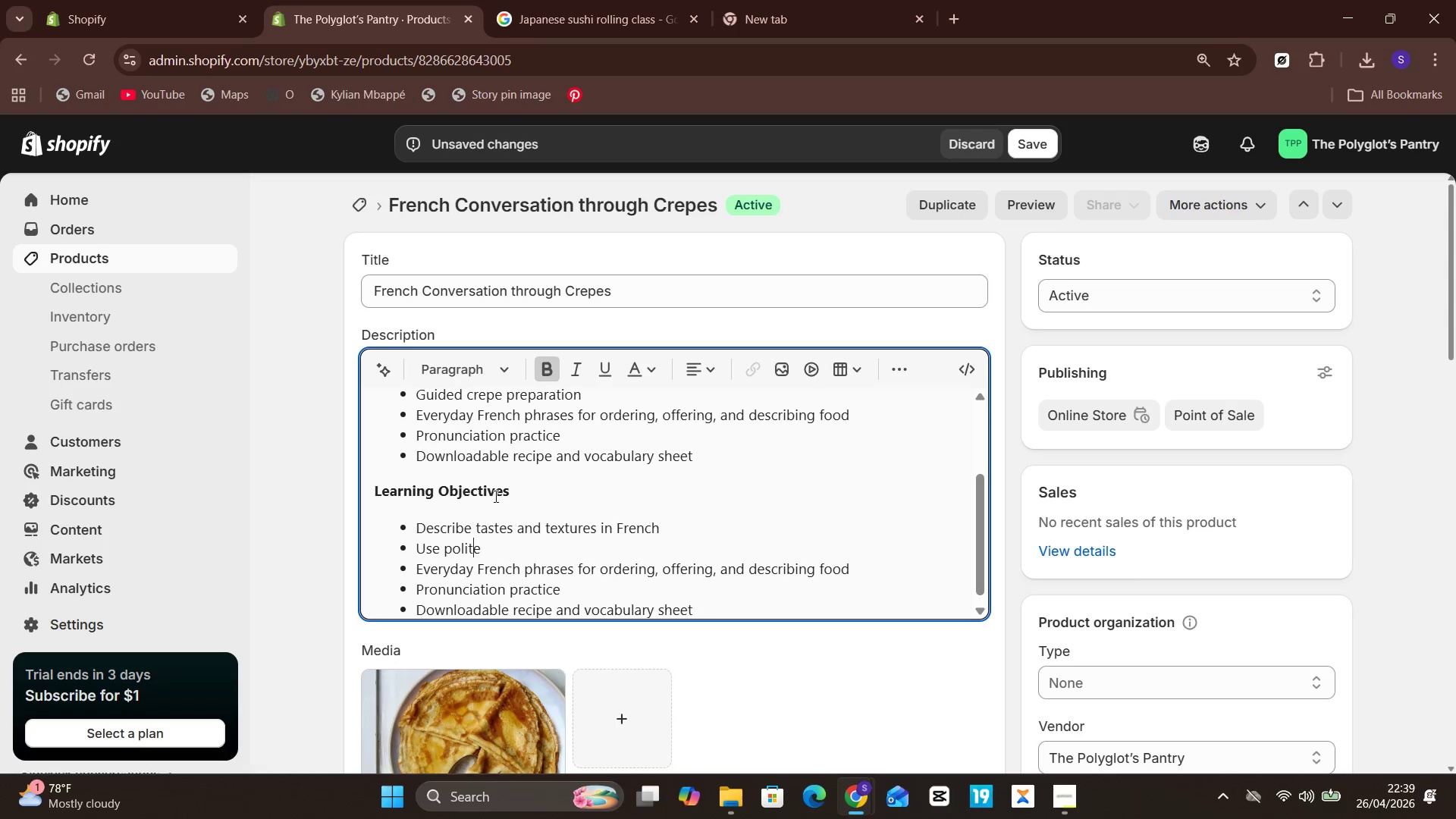 
key(Unknown)
 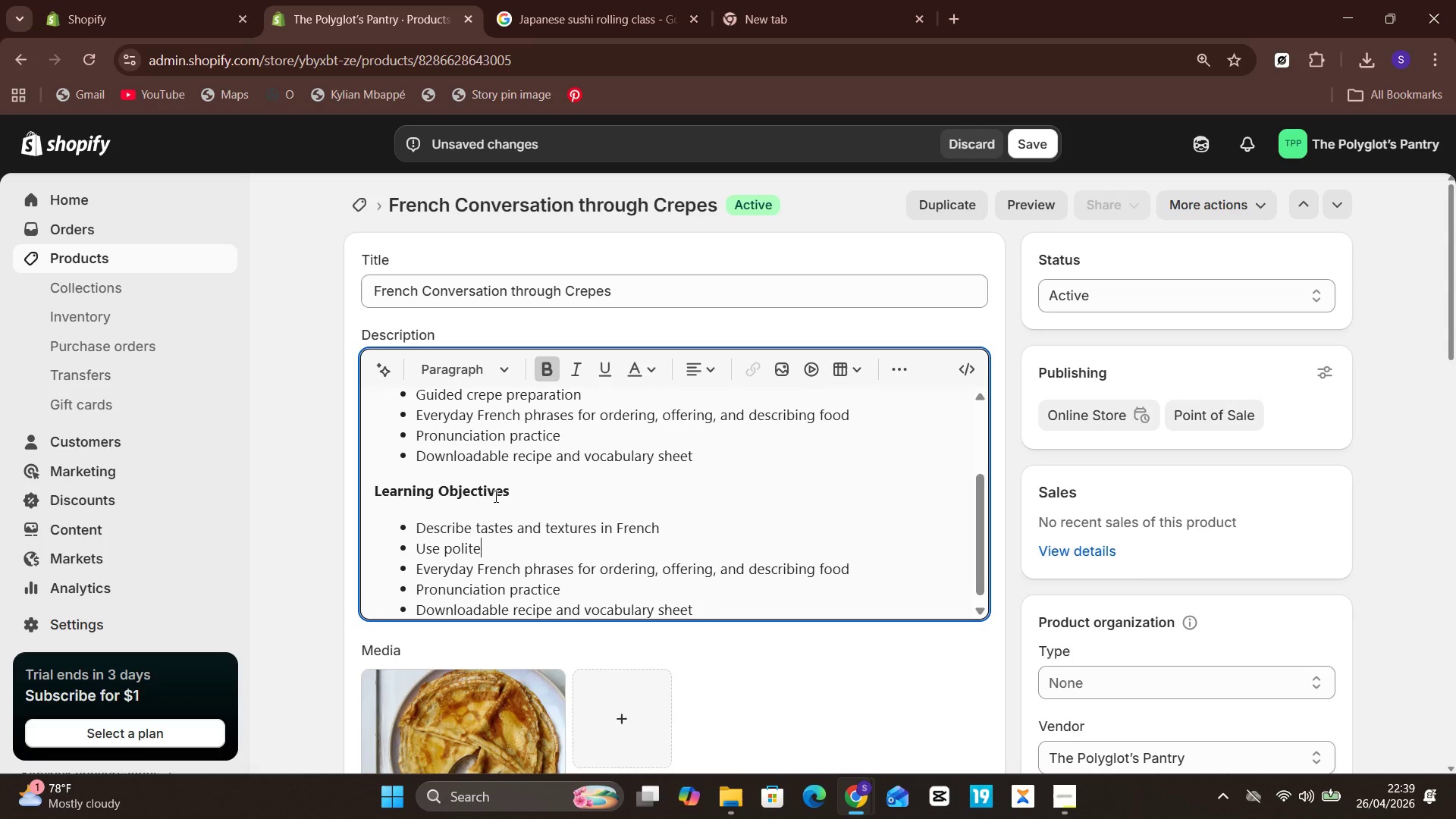 
key(ArrowRight)
 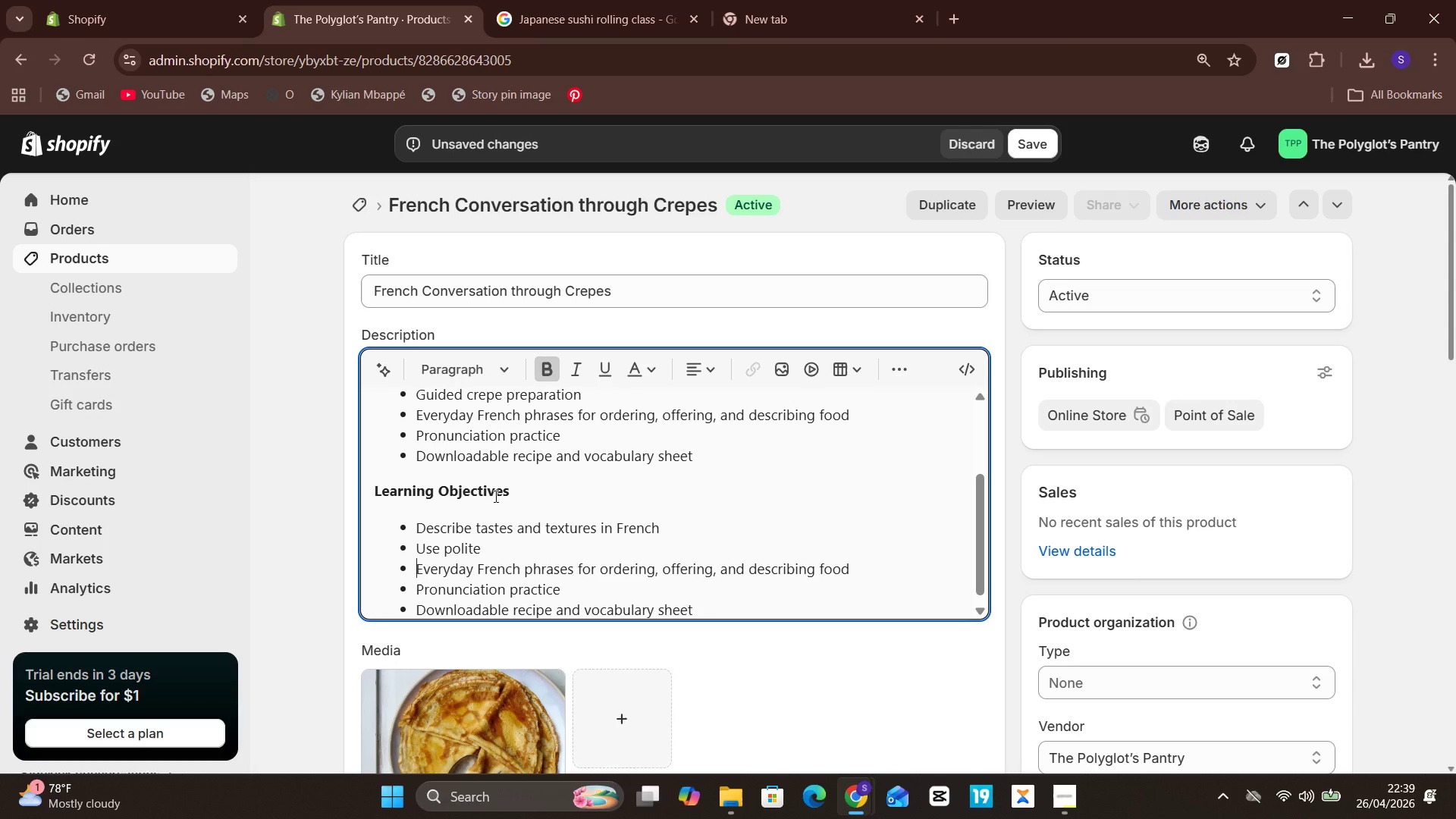 
key(Unknown)
 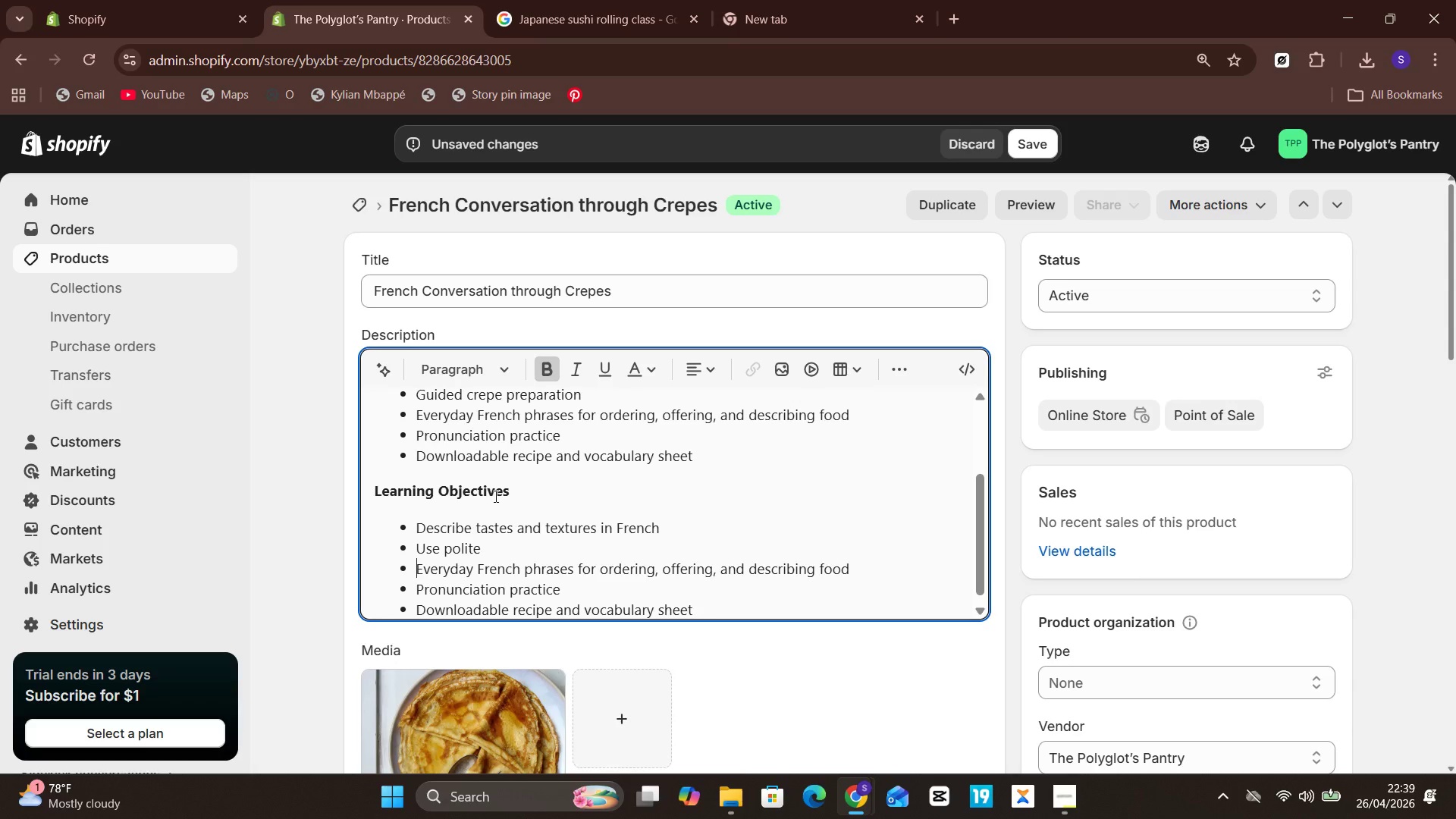 
key(ArrowRight)
 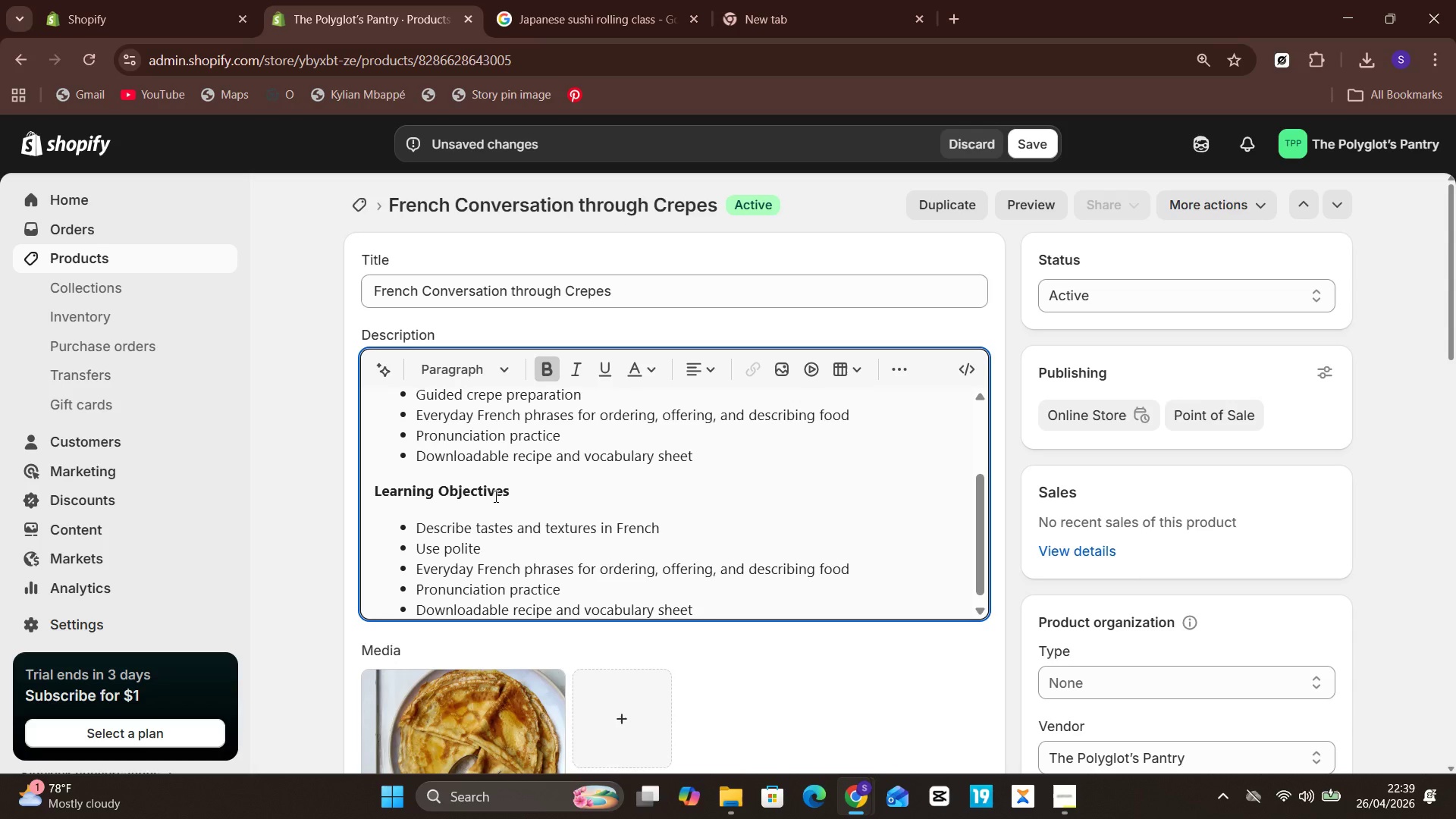 
key(Unknown)
 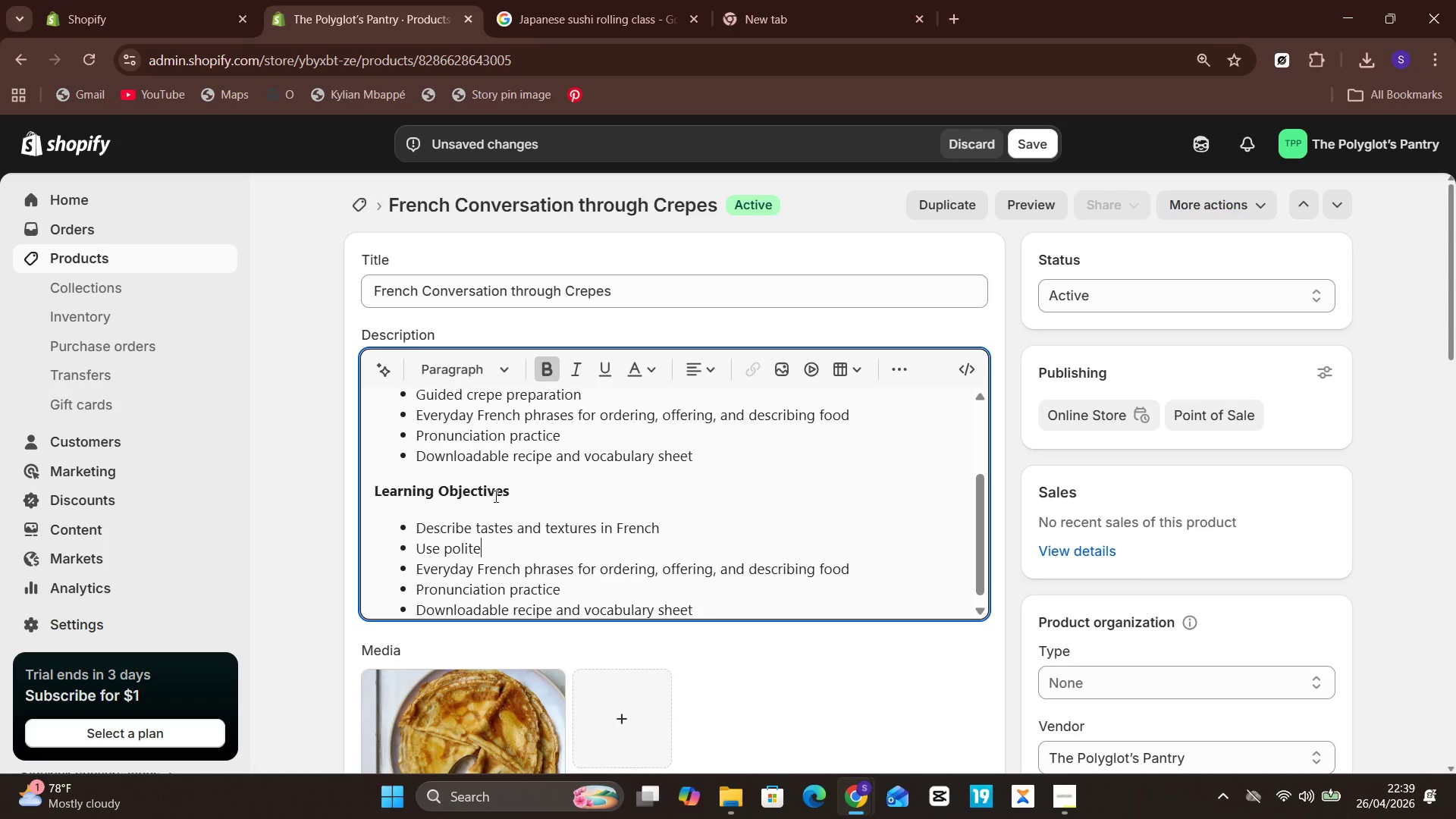 
key(ArrowLeft)
 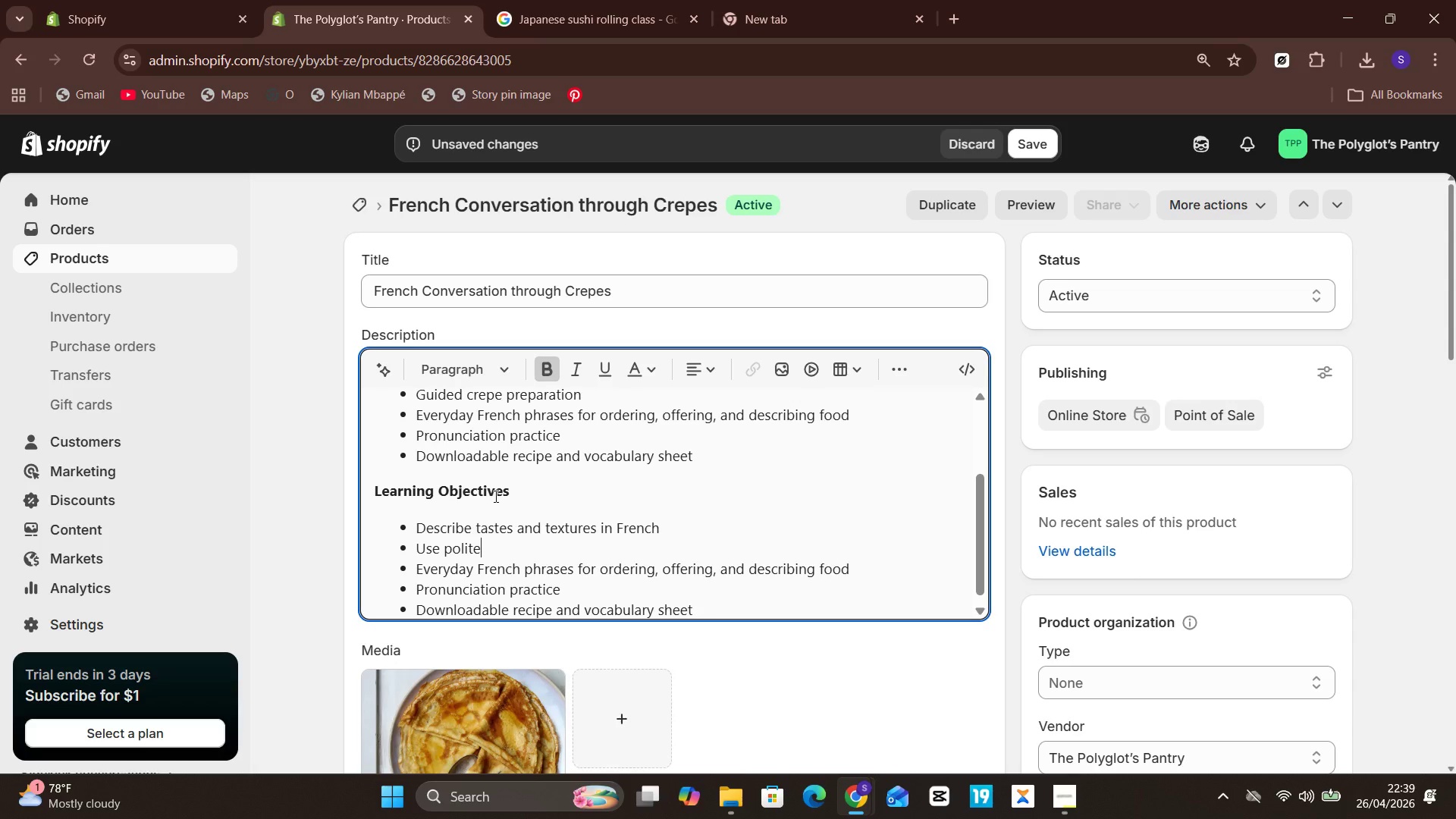 
key(Space)
 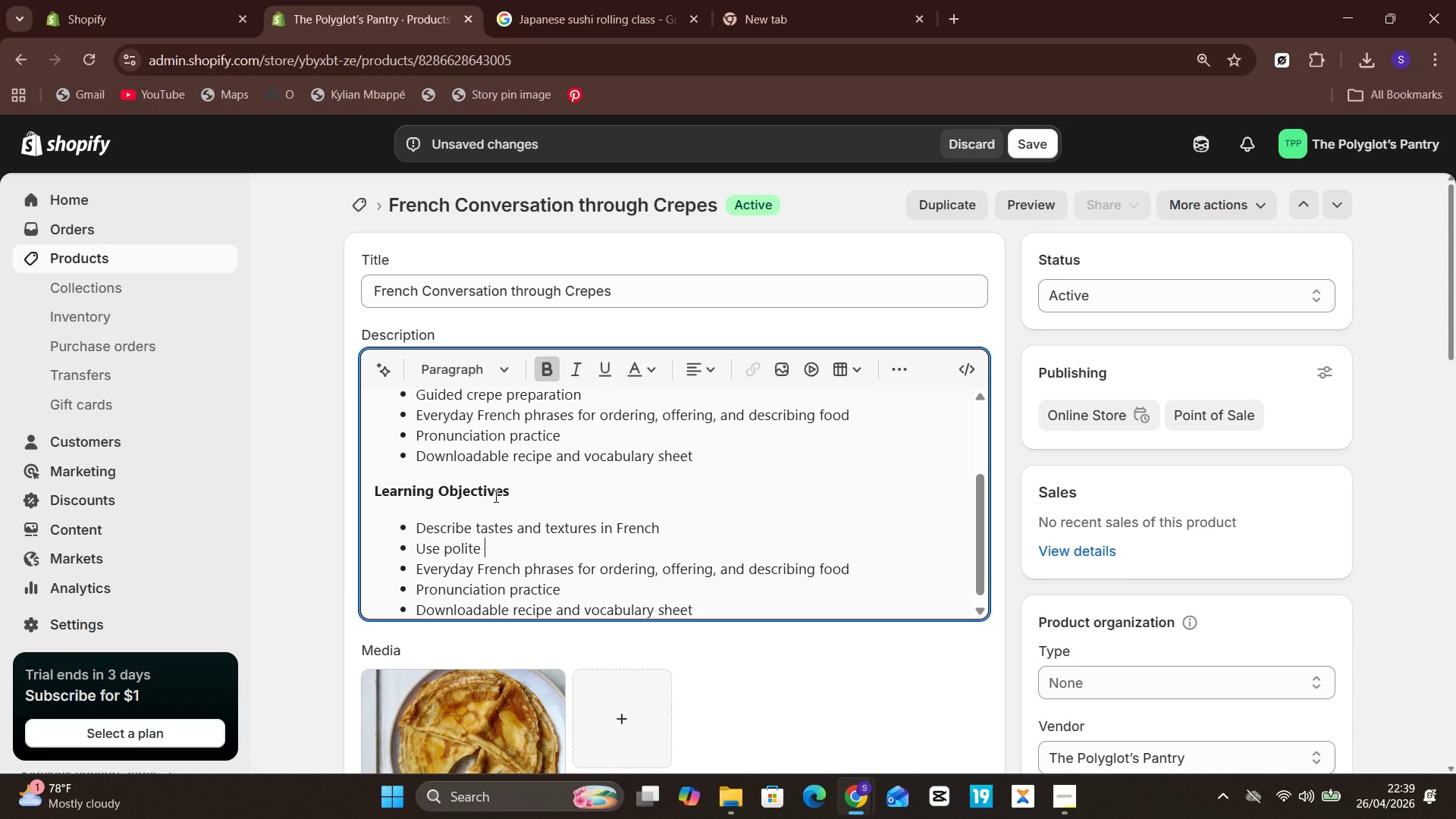 
type(dining phrases)
 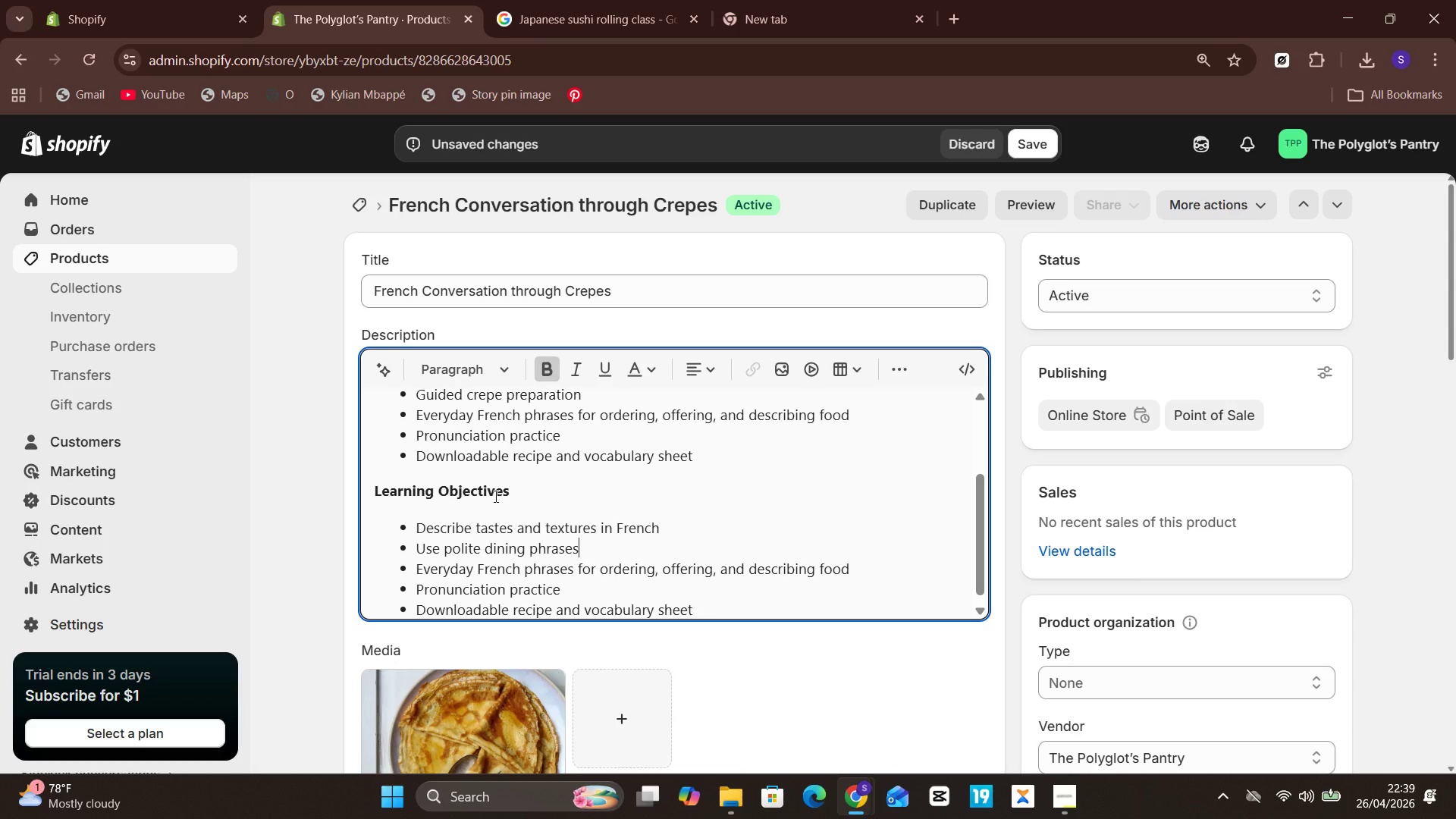 
key(Enter)
 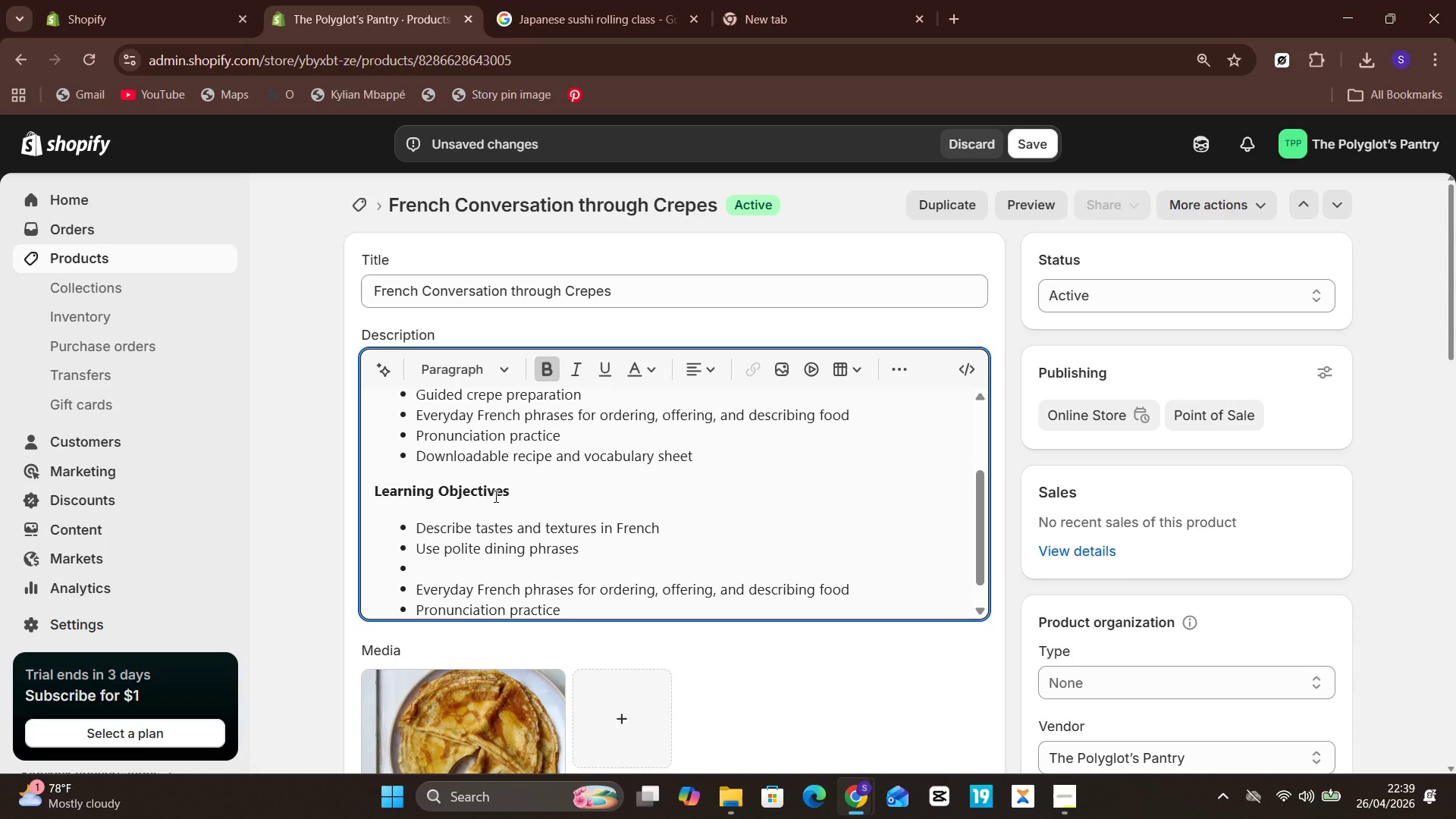 
type(Ask and answer simple)
 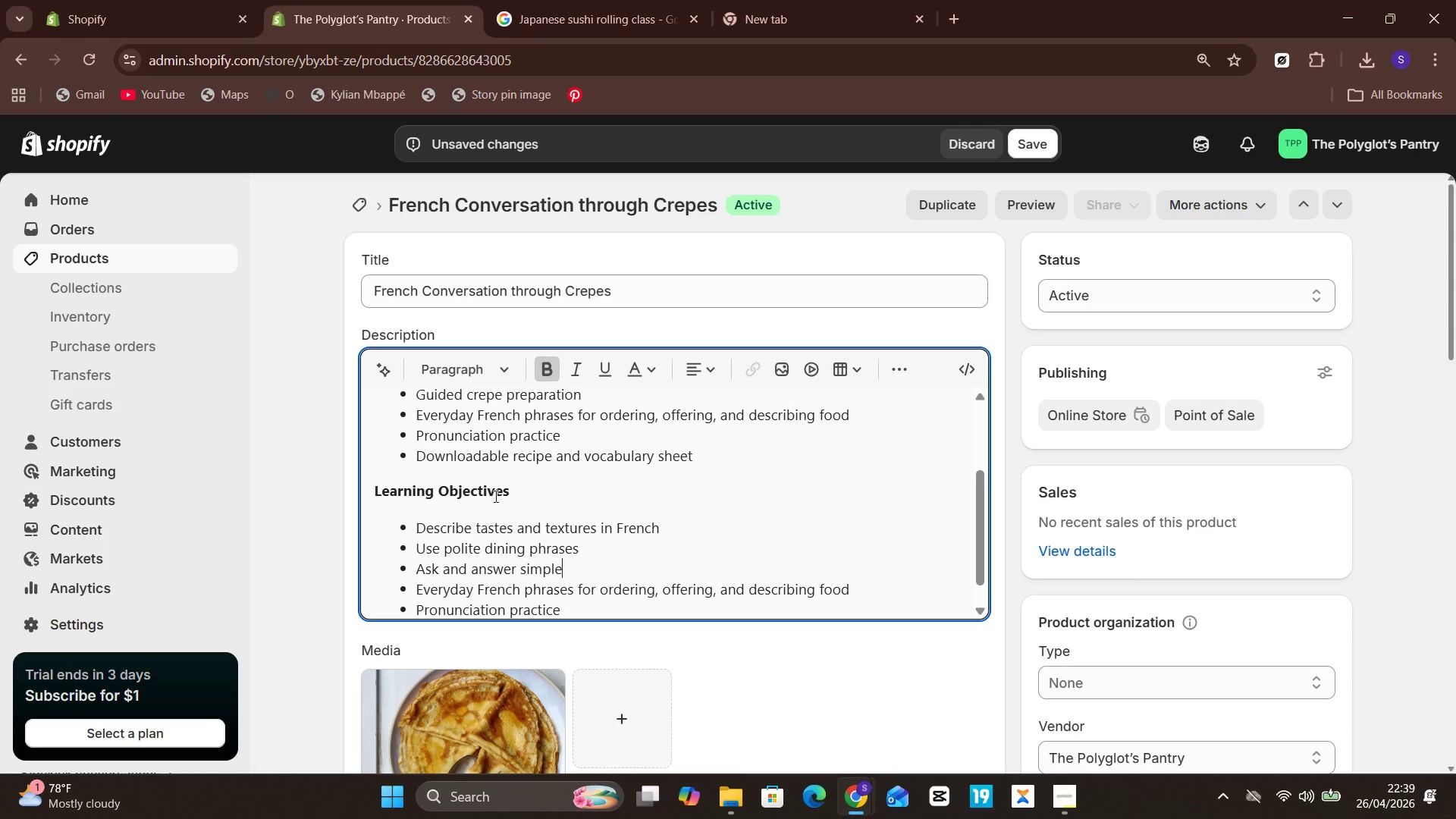 
type(foode)
key(Backspace)
 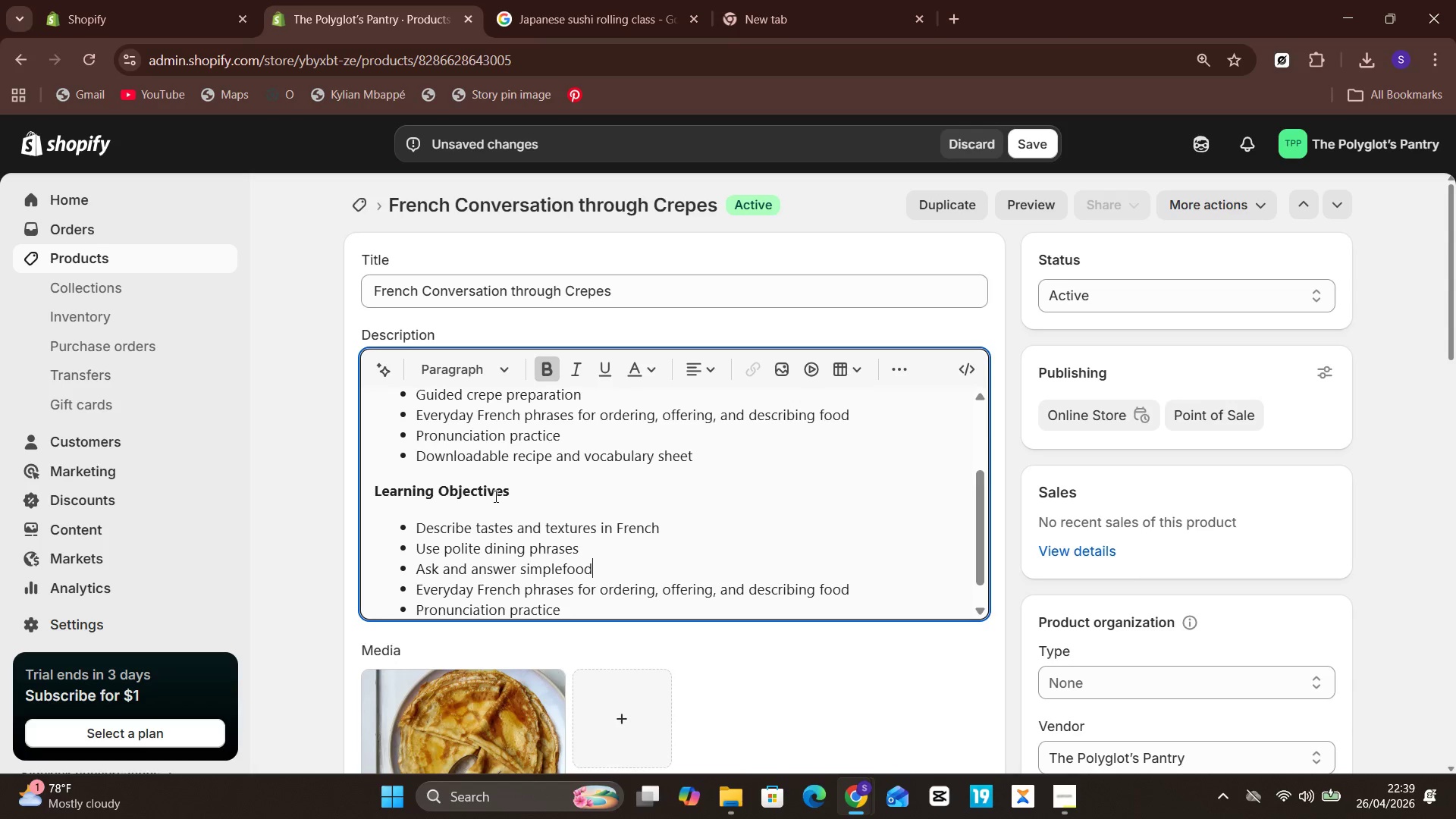 
key(Unknown)
 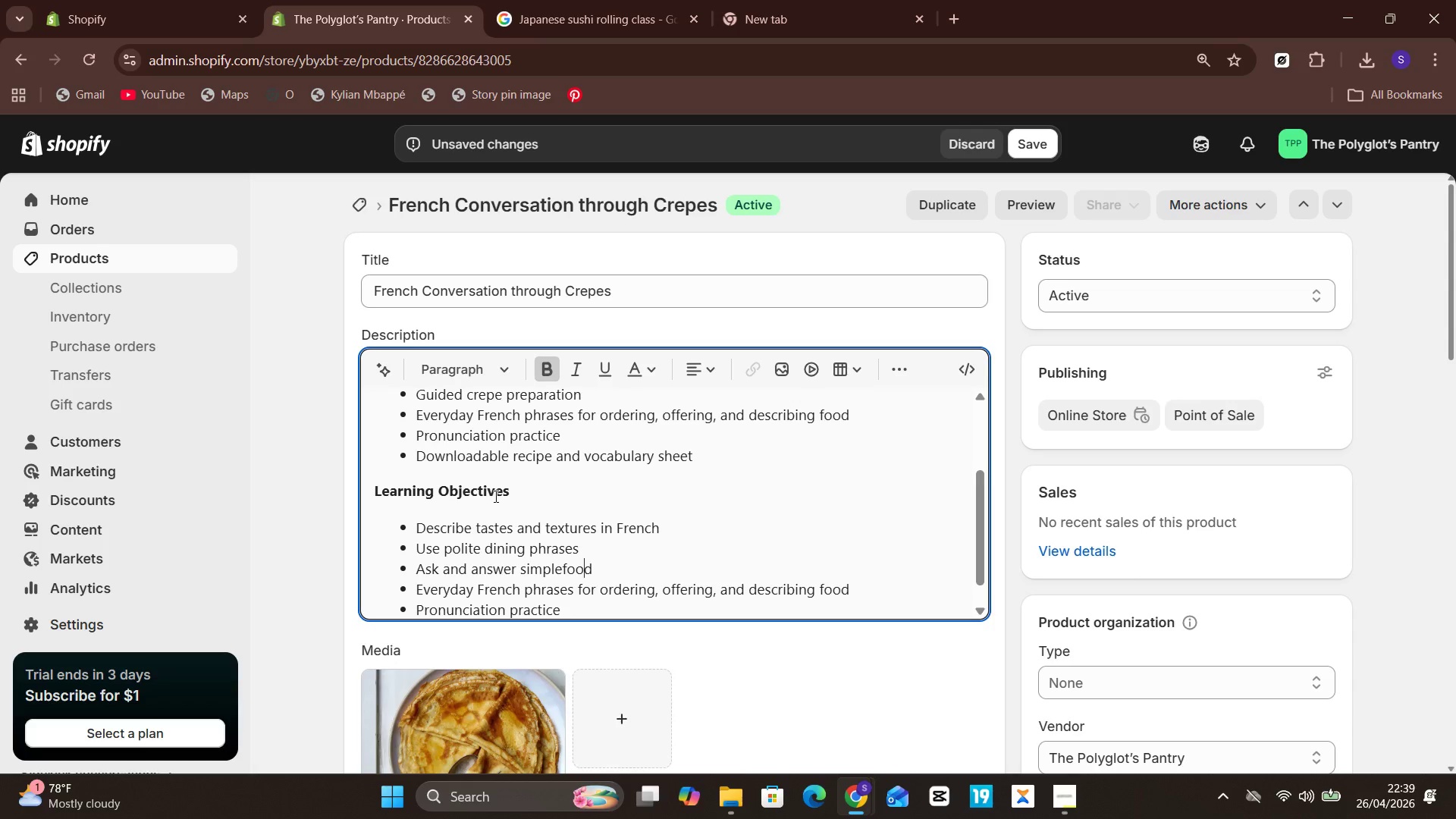 
key(ArrowLeft)
 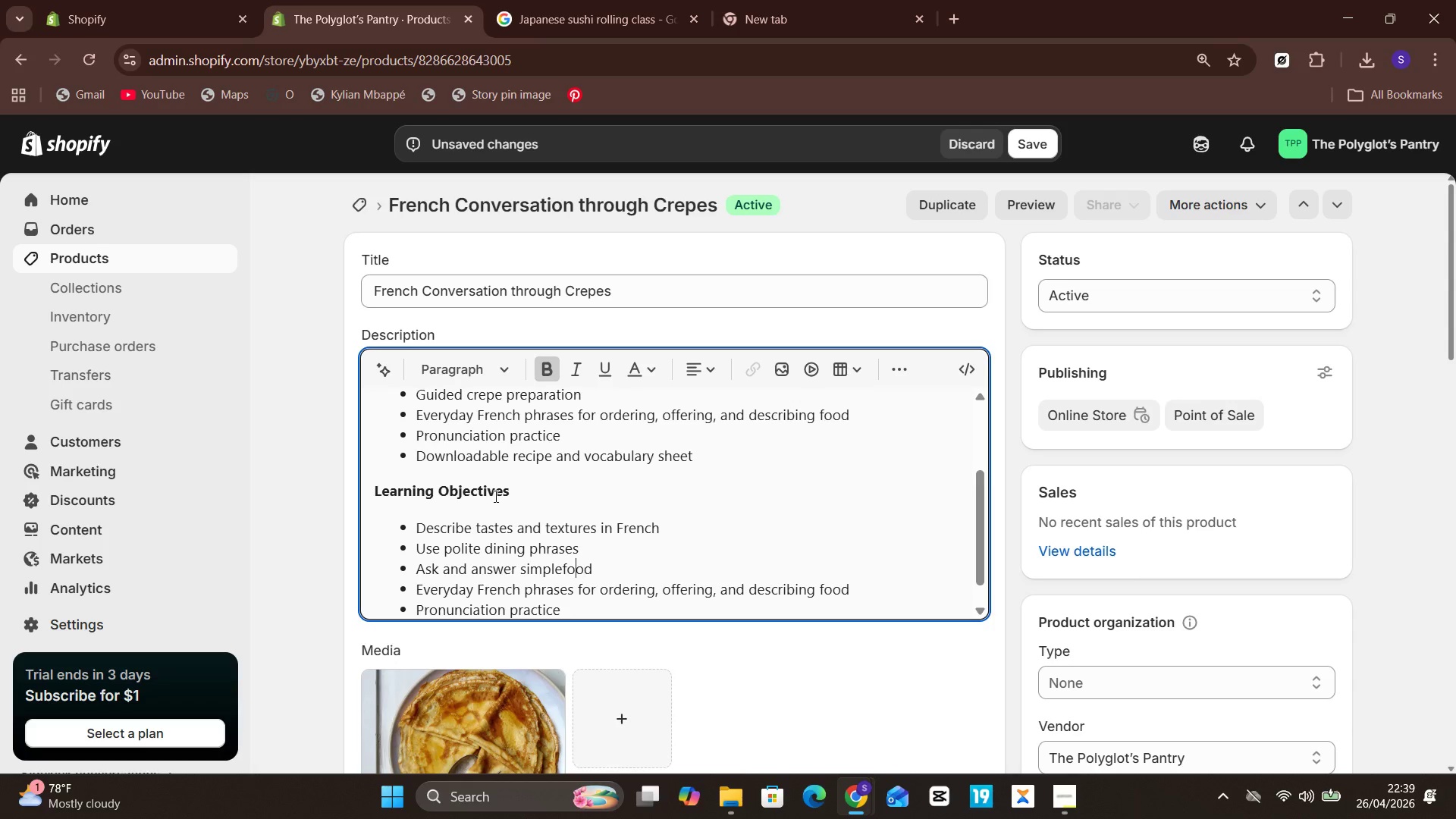 
key(ArrowLeft)
 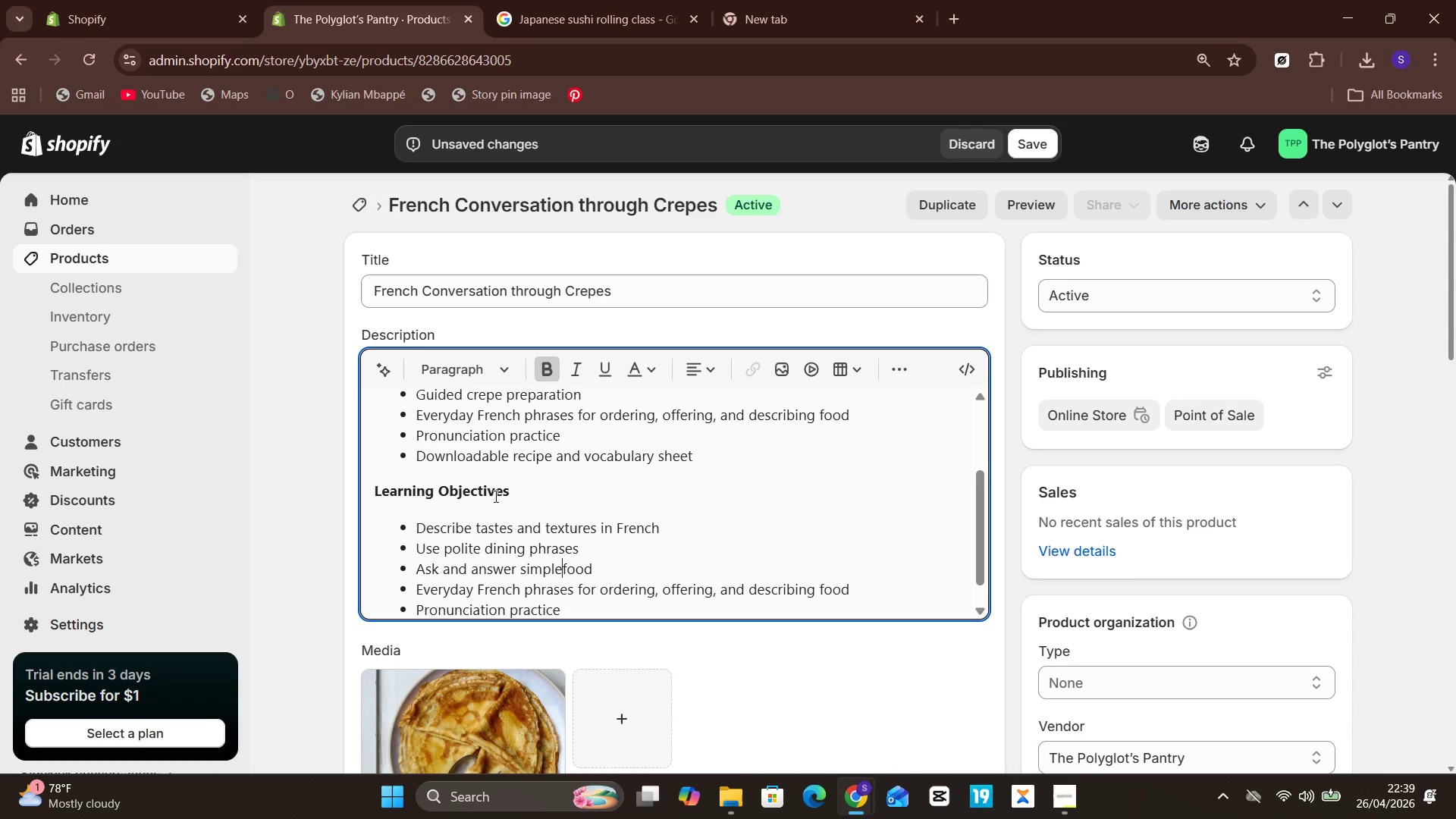 
key(Unknown)
 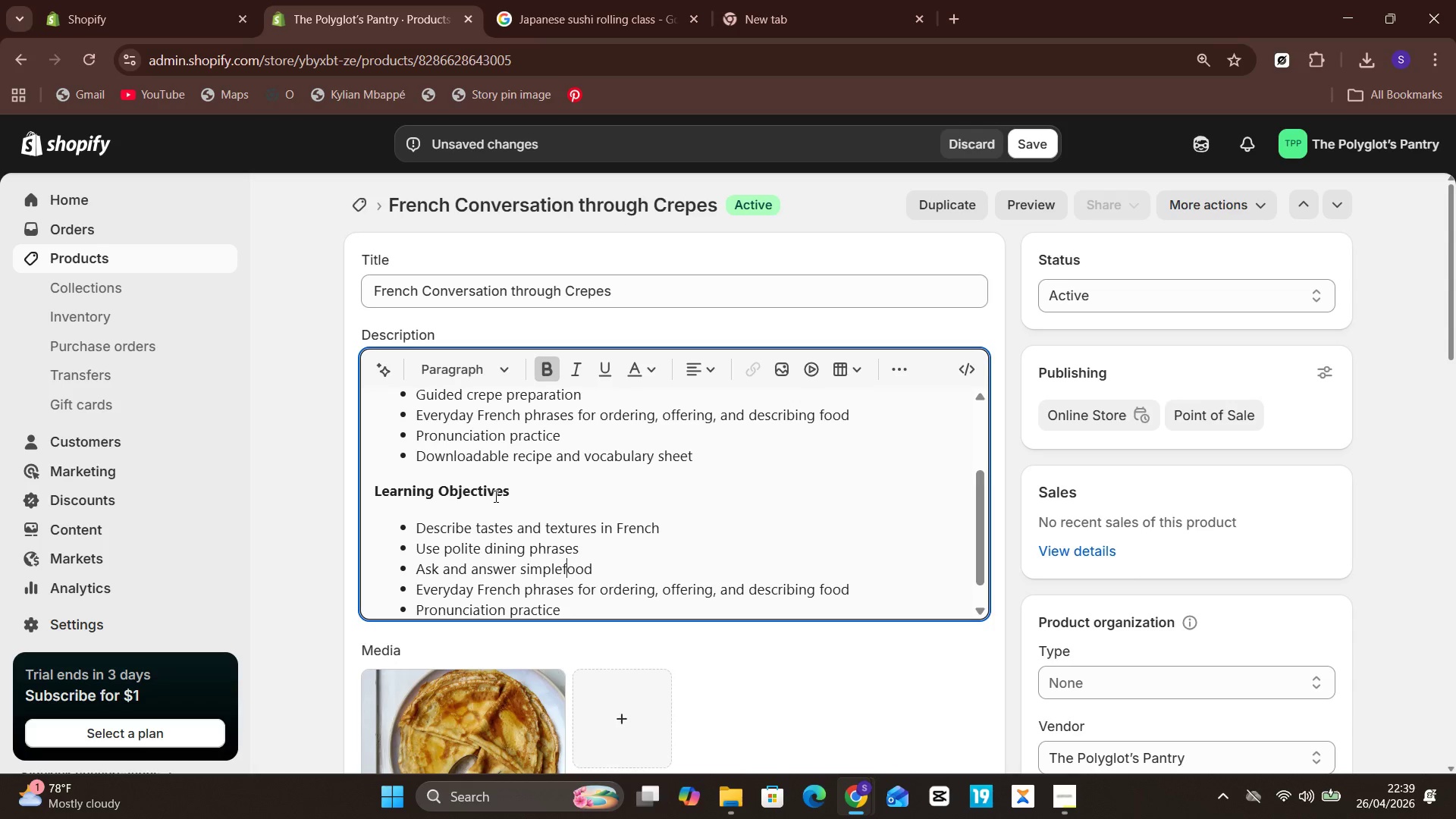 
key(Unknown)
 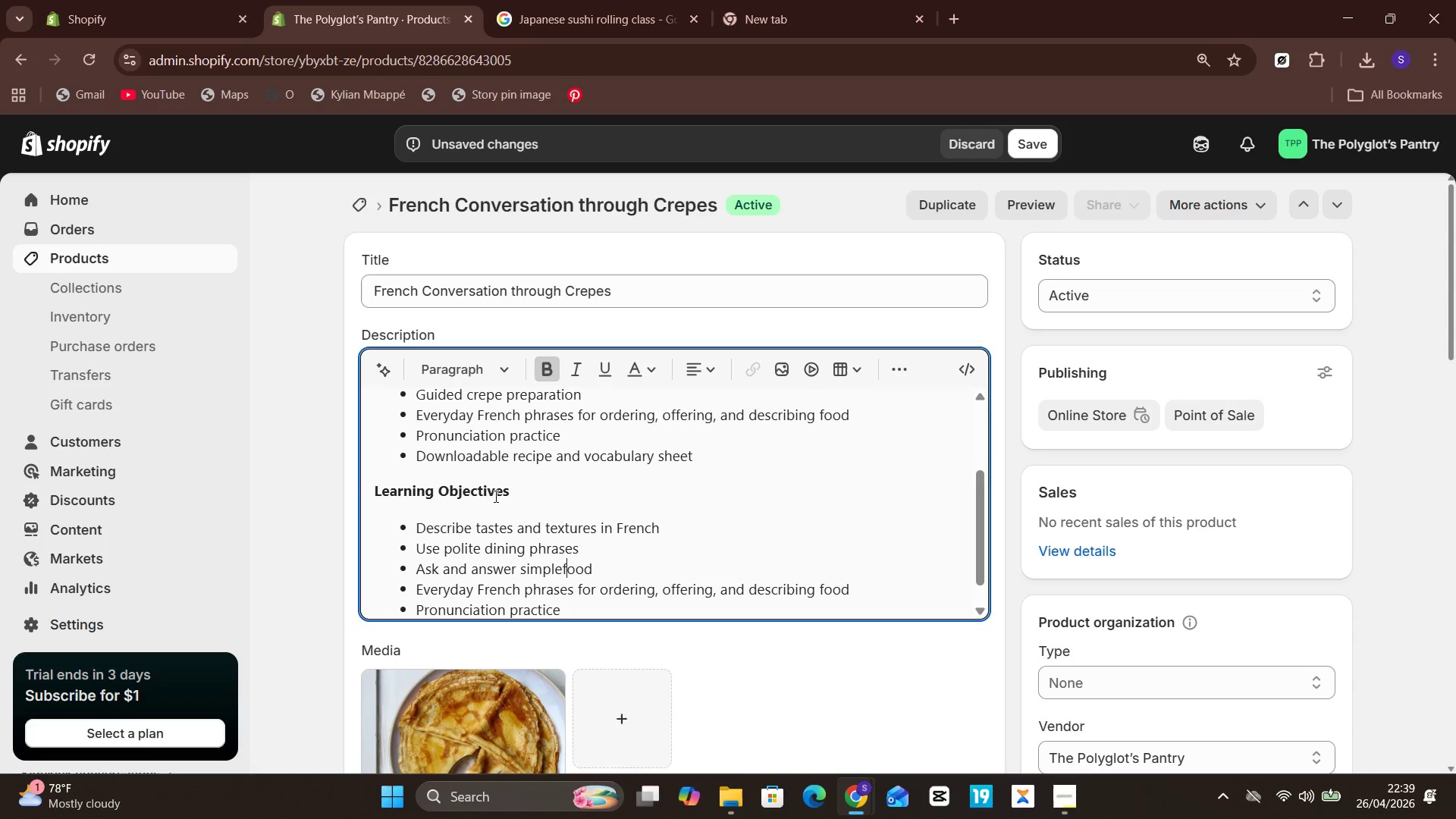 
key(ArrowLeft)
 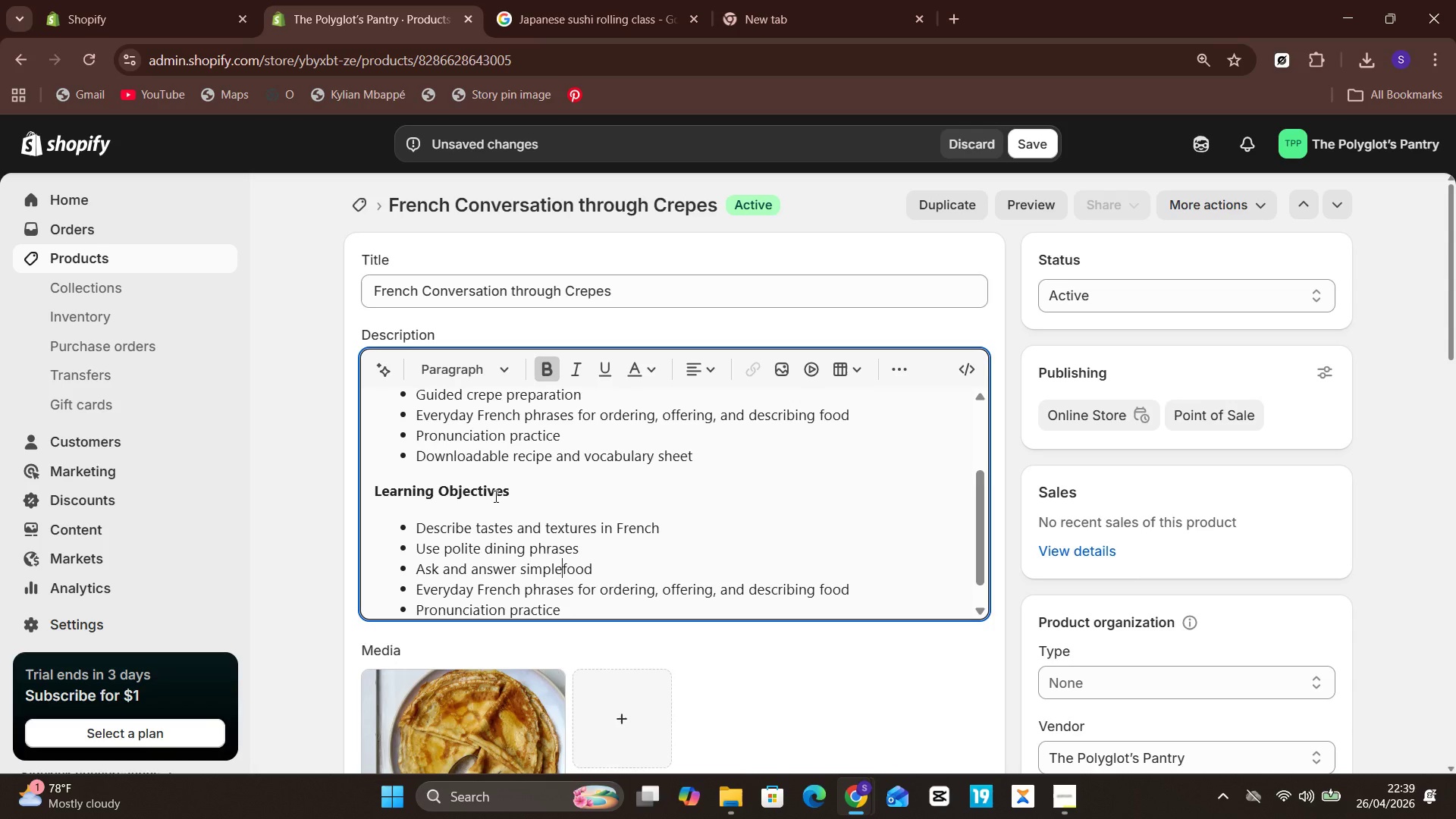 
key(Unknown)
 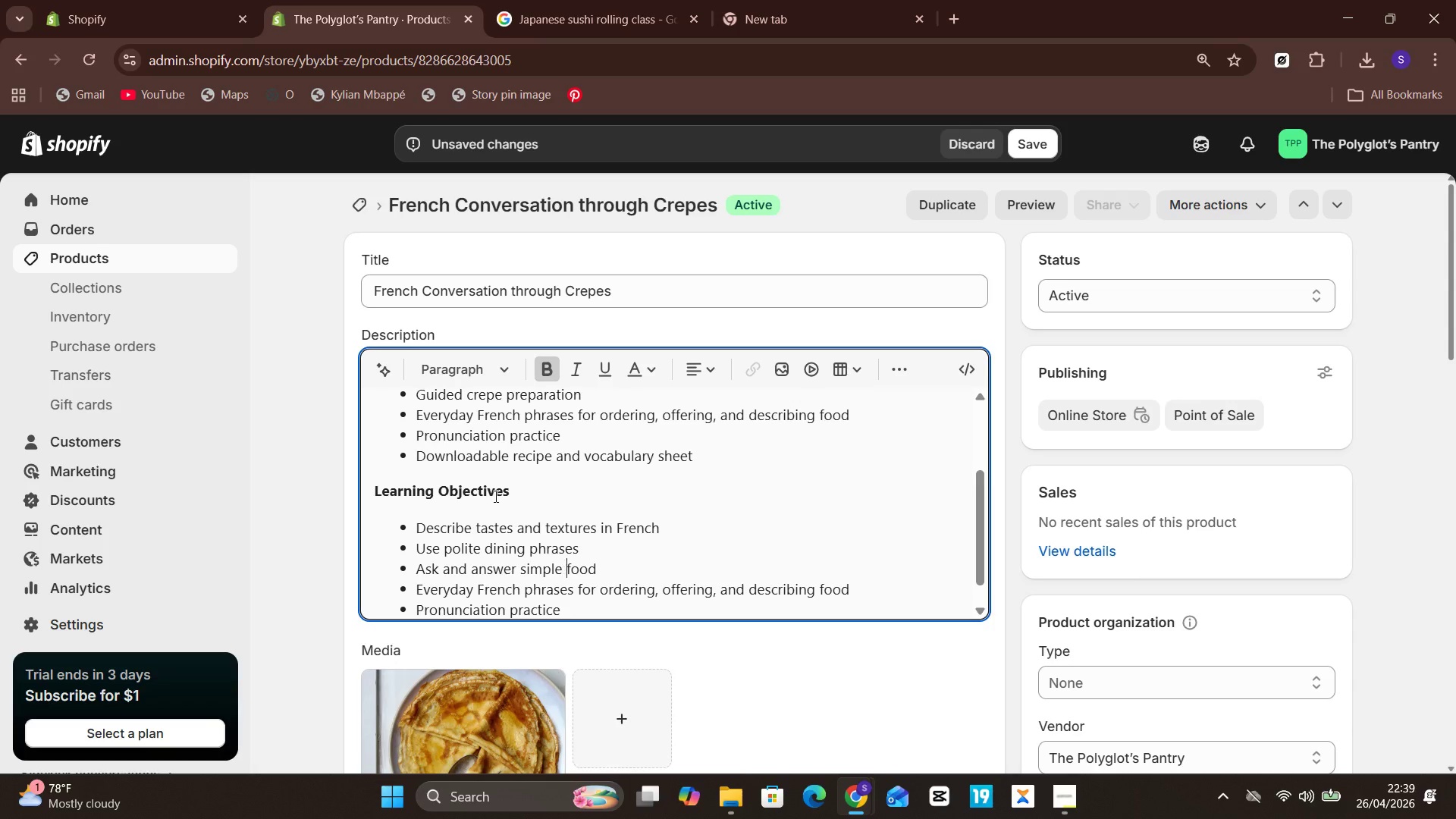 
key(ArrowLeft)
 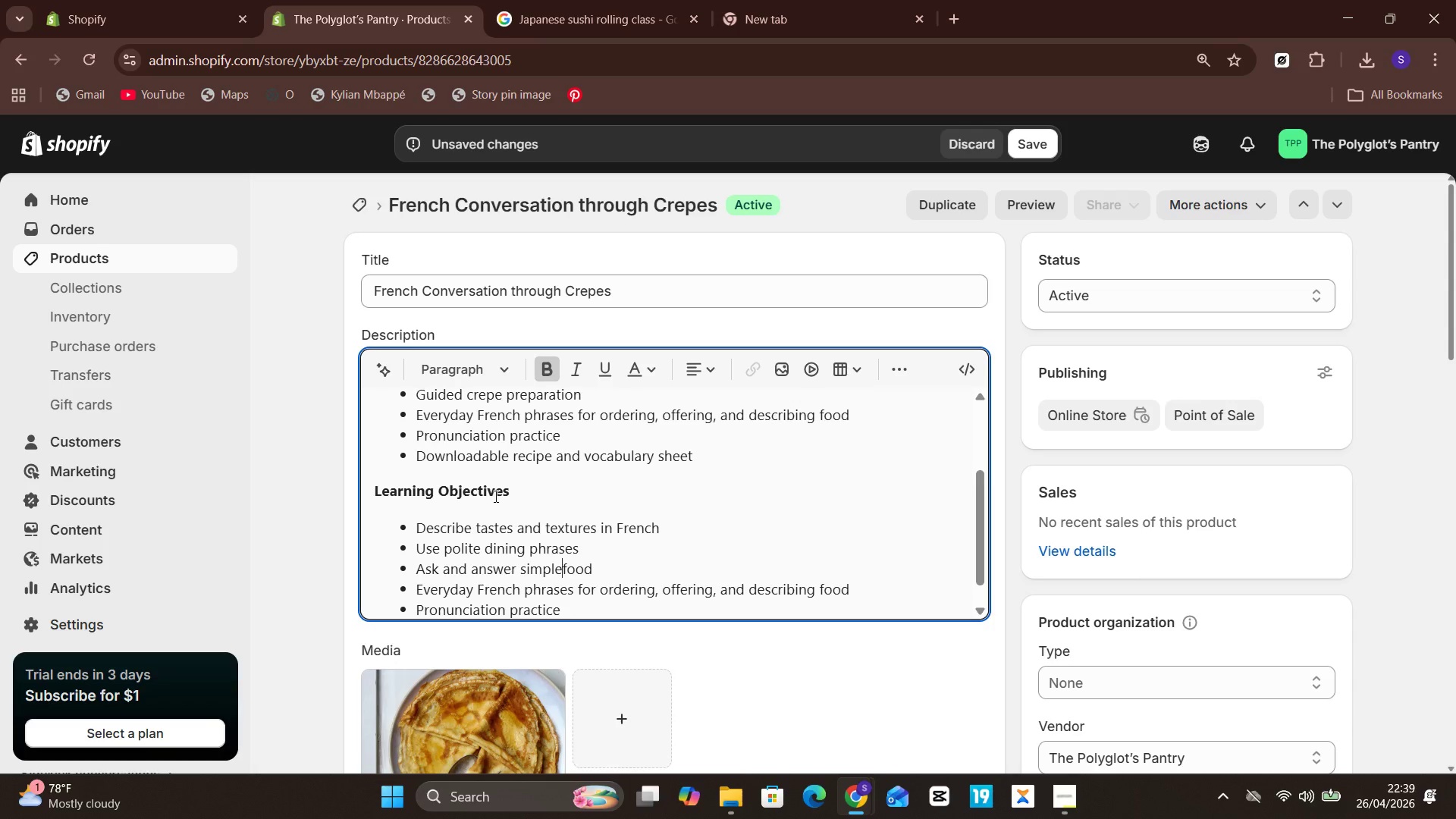 
key(Space)
 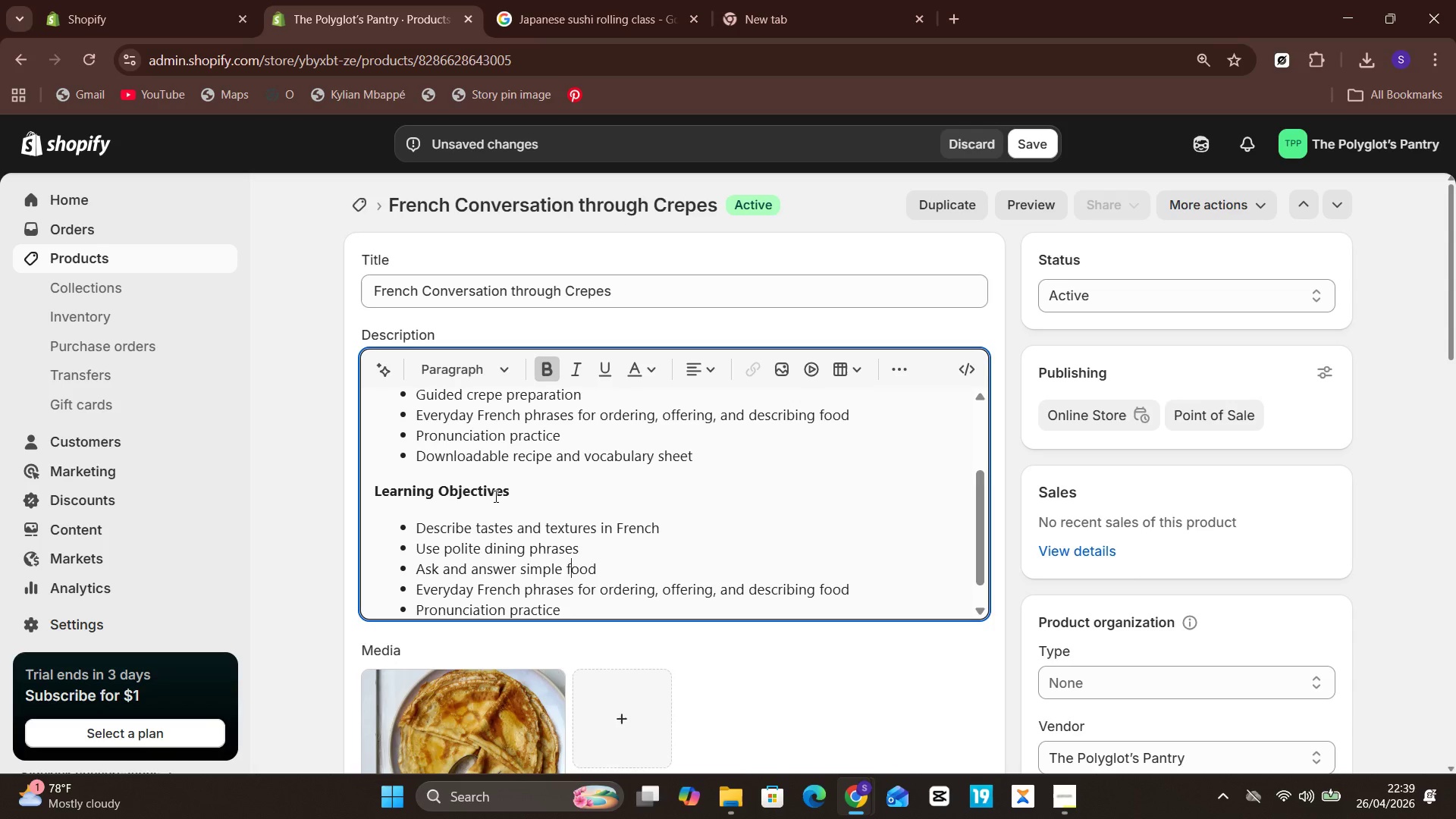 
key(Unknown)
 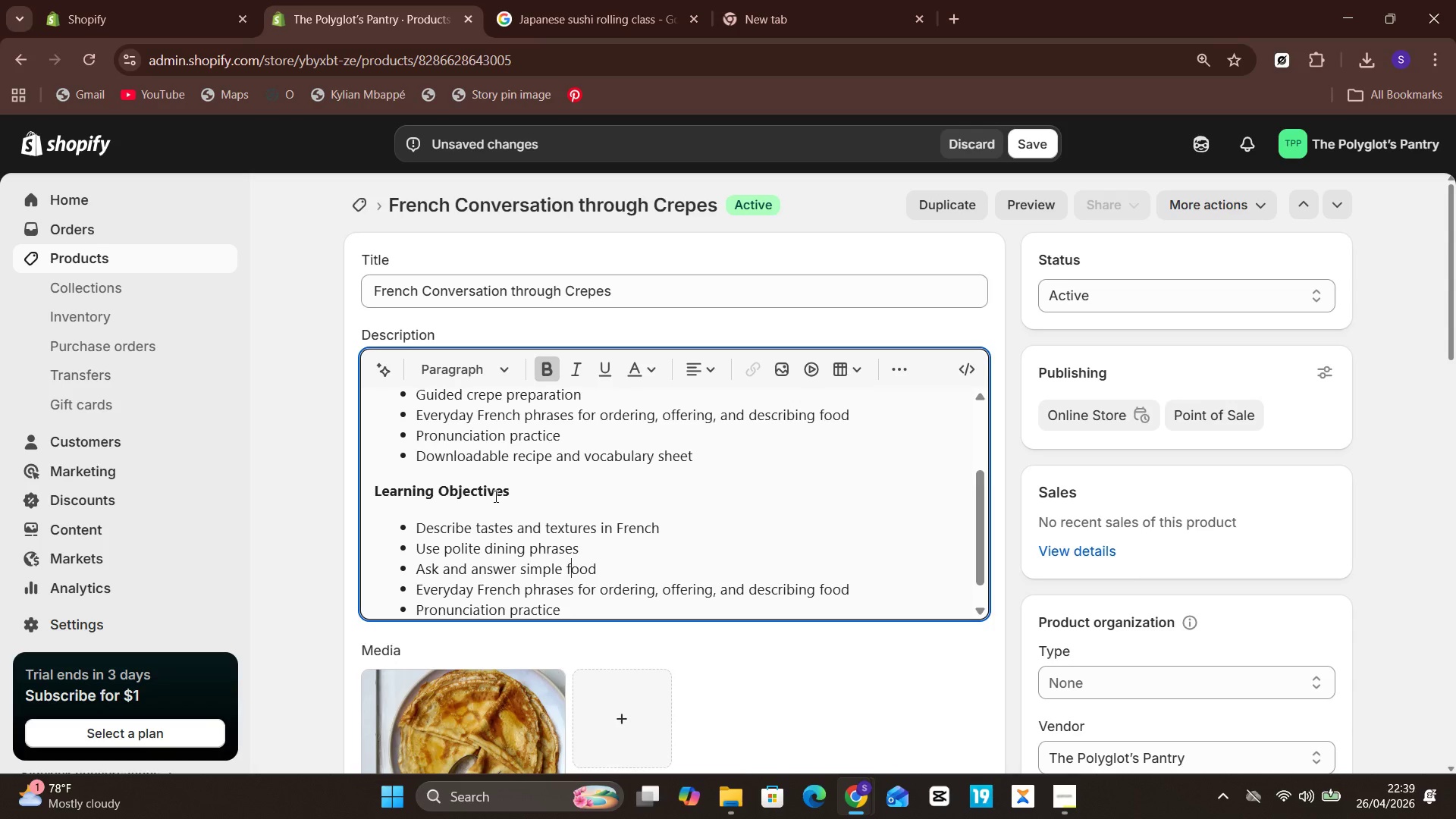 
key(ArrowRight)
 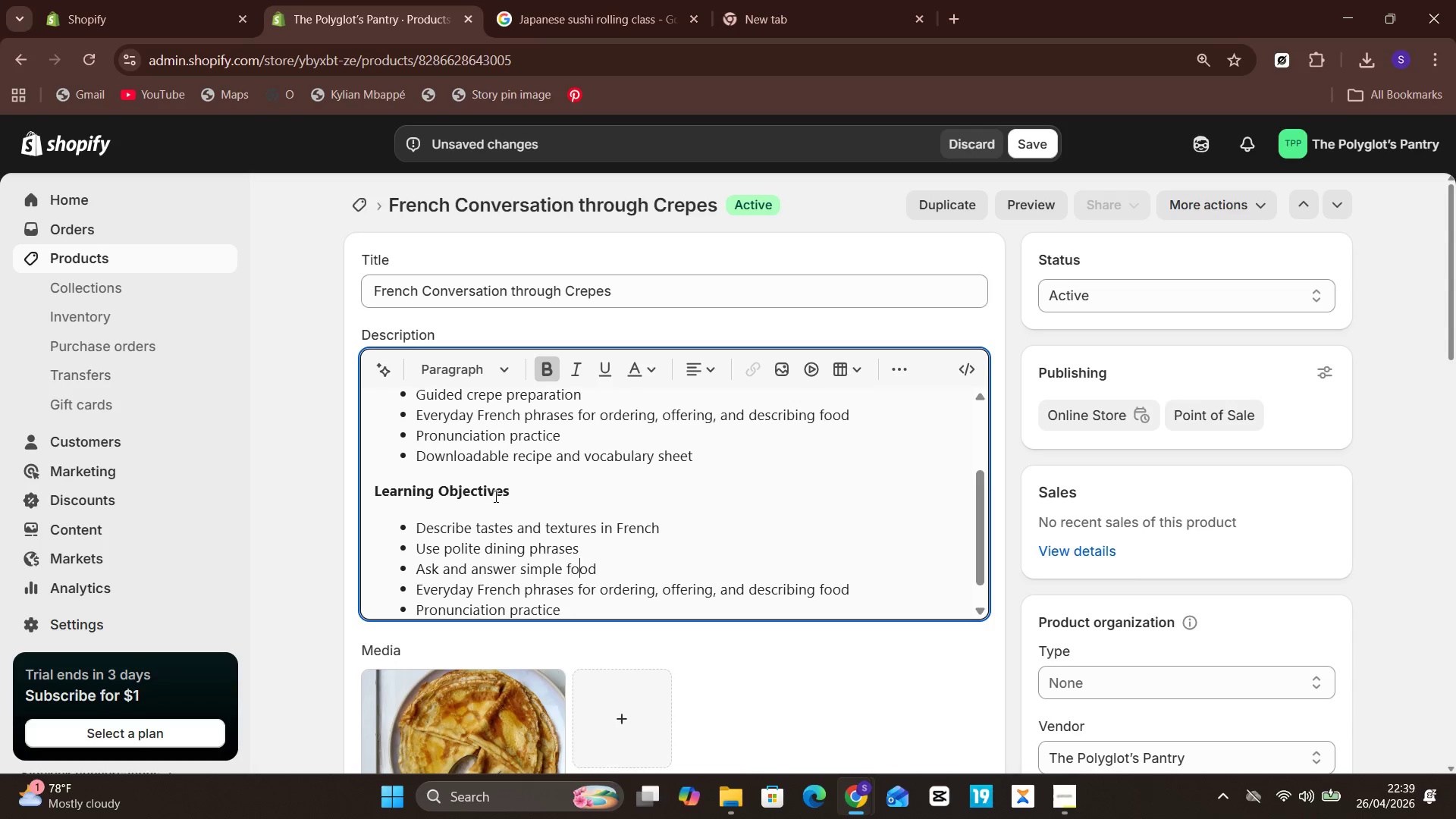 
hold_key(key=Unknown, duration=0.78)
 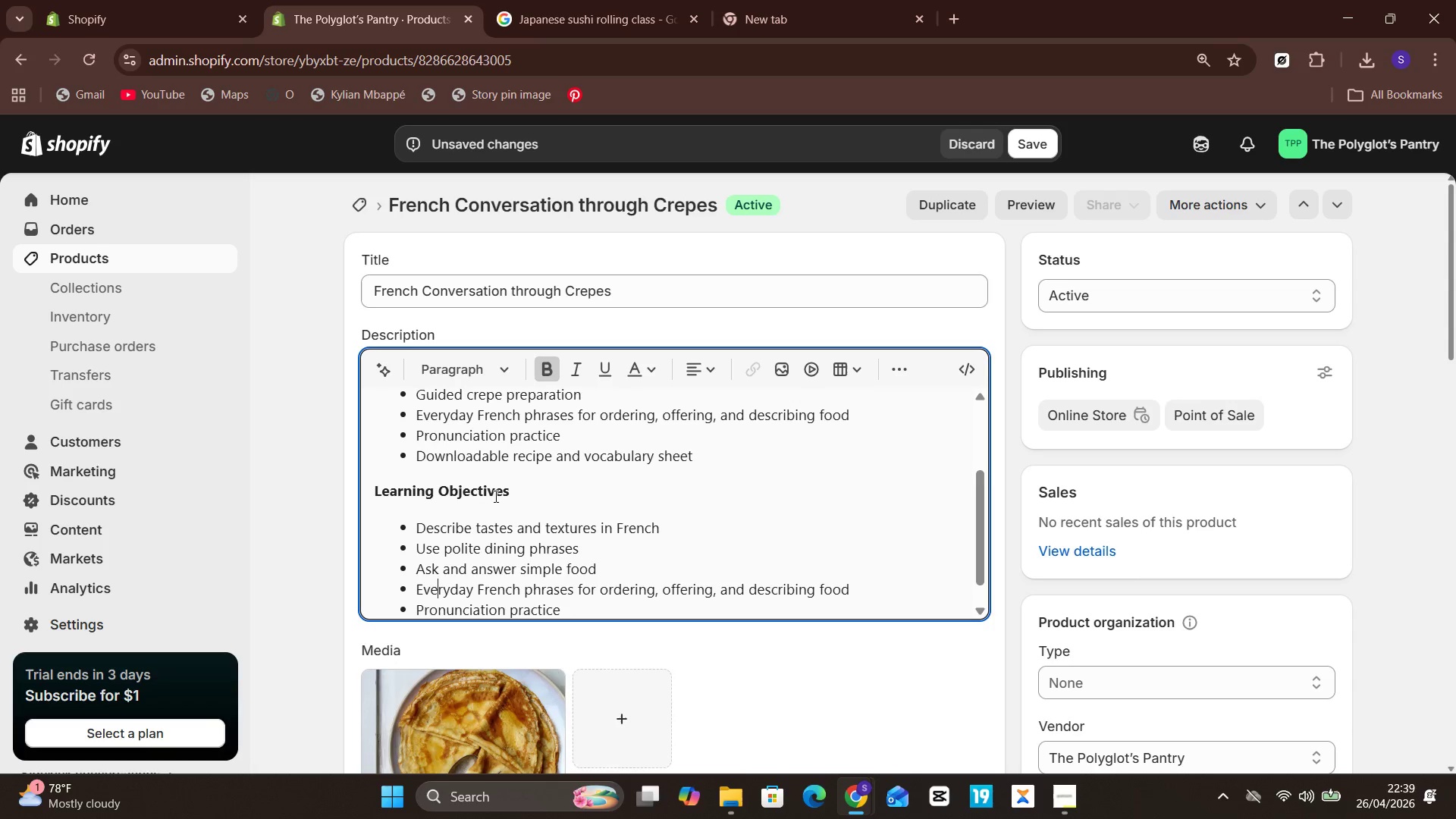 
hold_key(key=ArrowRight, duration=0.77)
 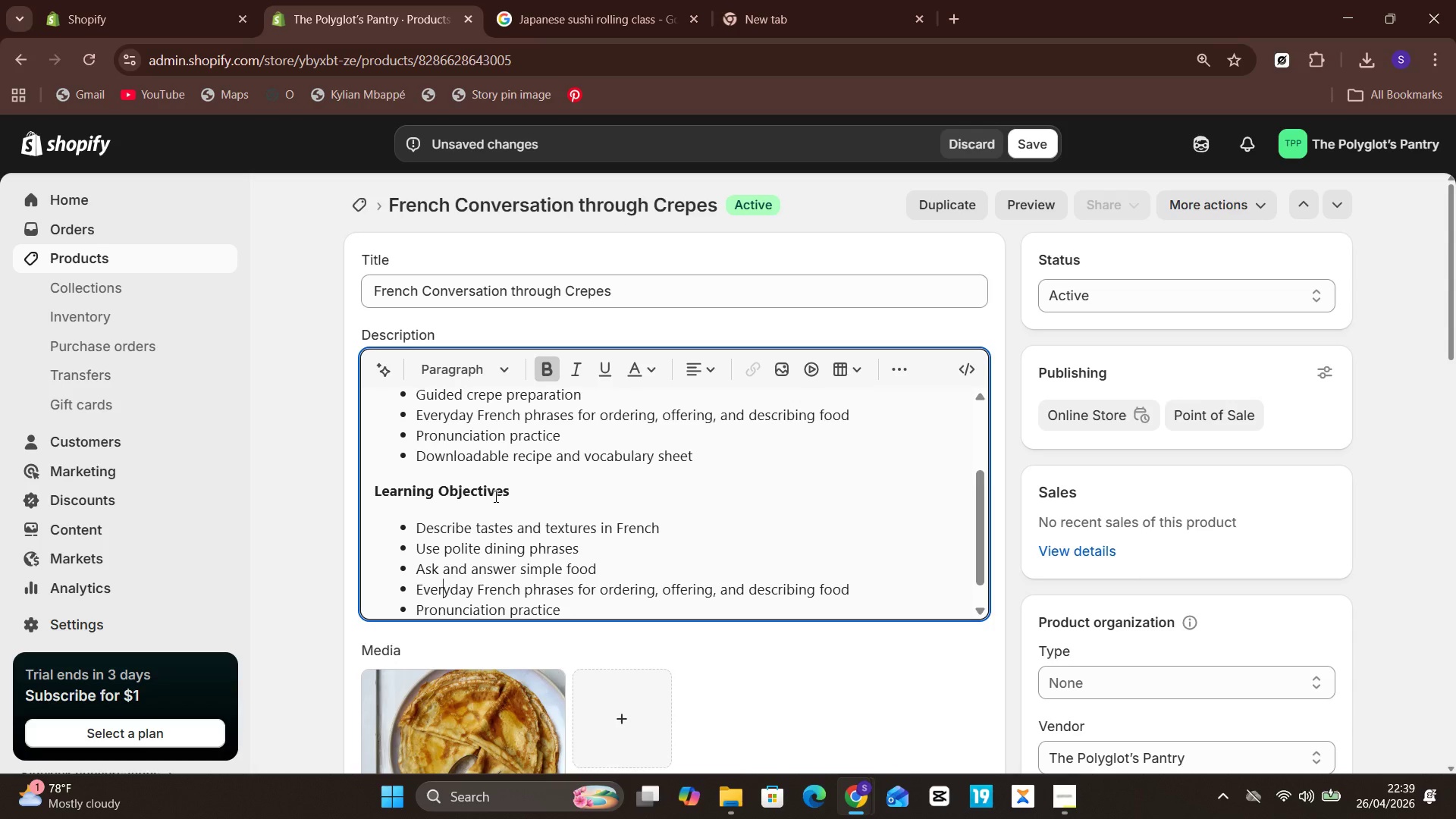 
key(ArrowLeft)
 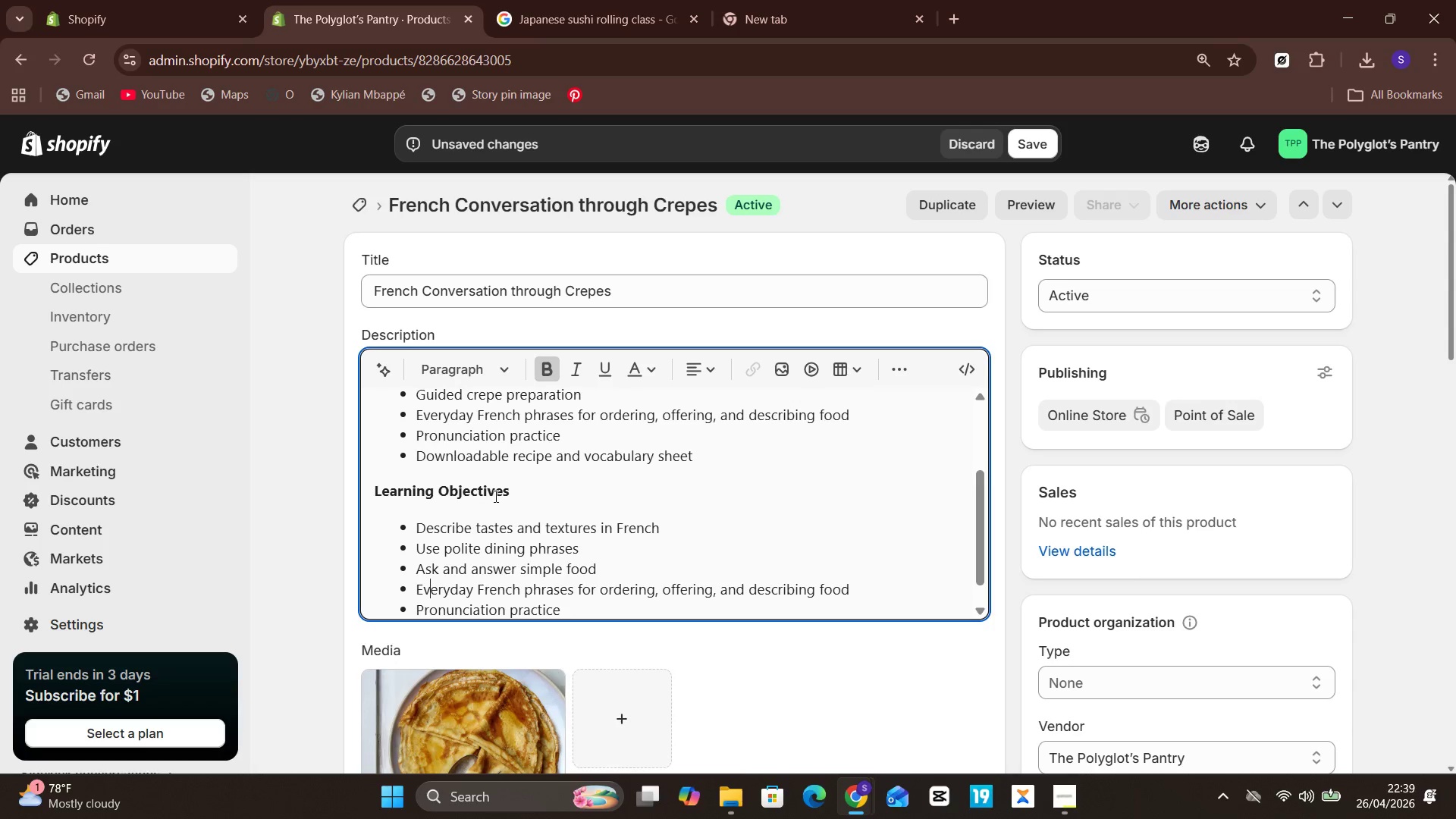 
key(Unknown)
 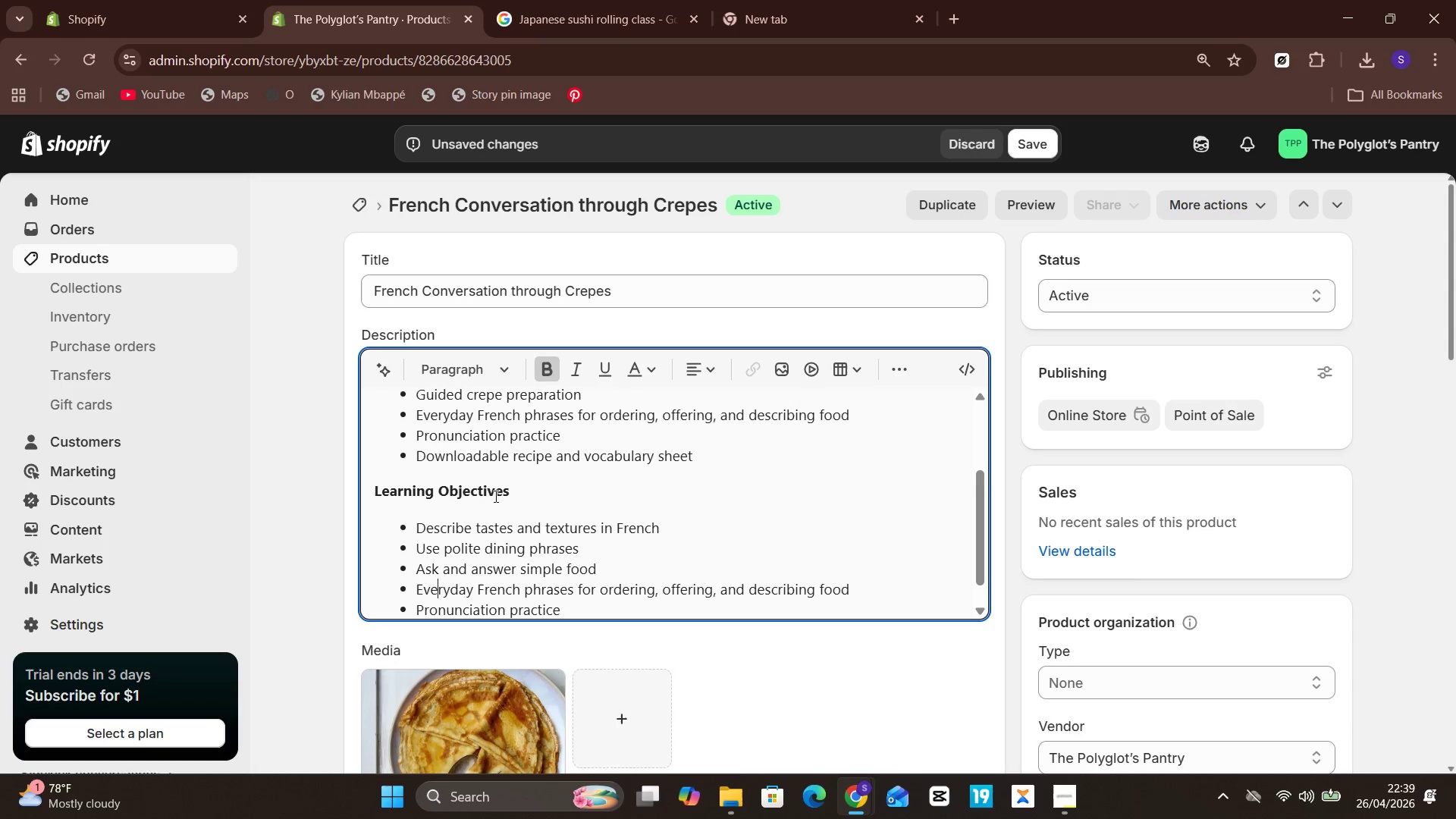 
key(ArrowLeft)
 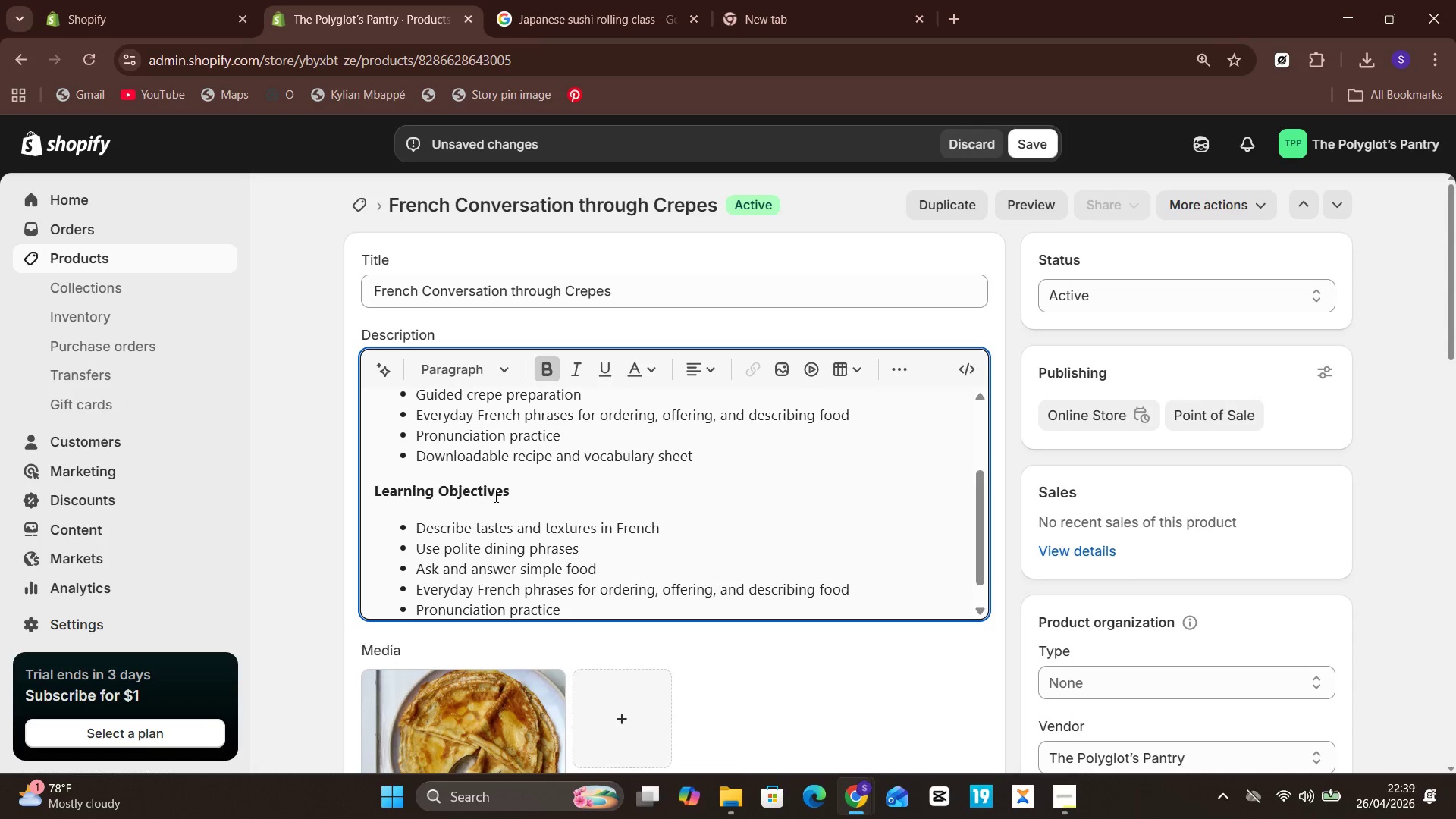 
key(Unknown)
 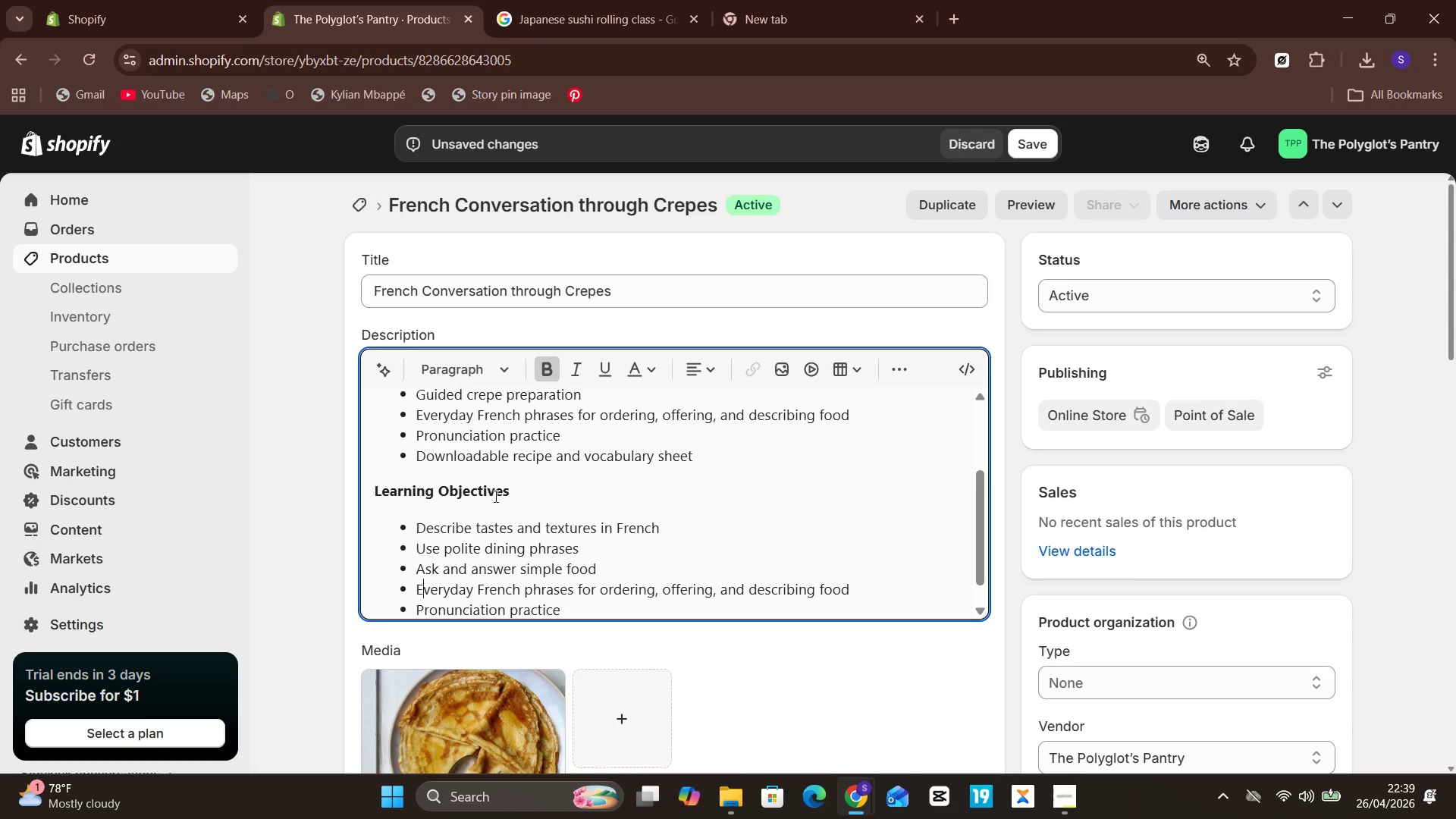 
key(ArrowLeft)
 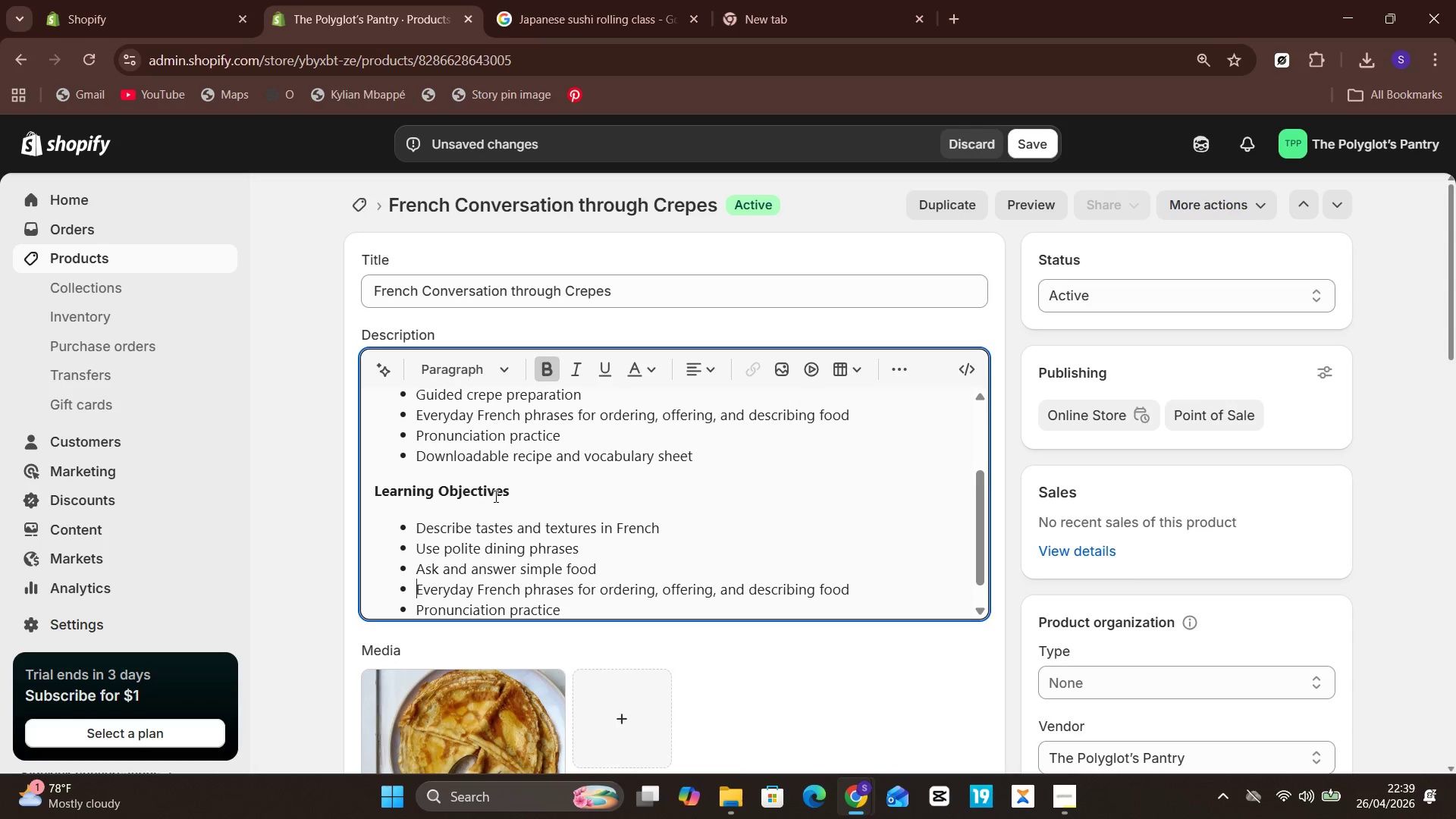 
key(Unknown)
 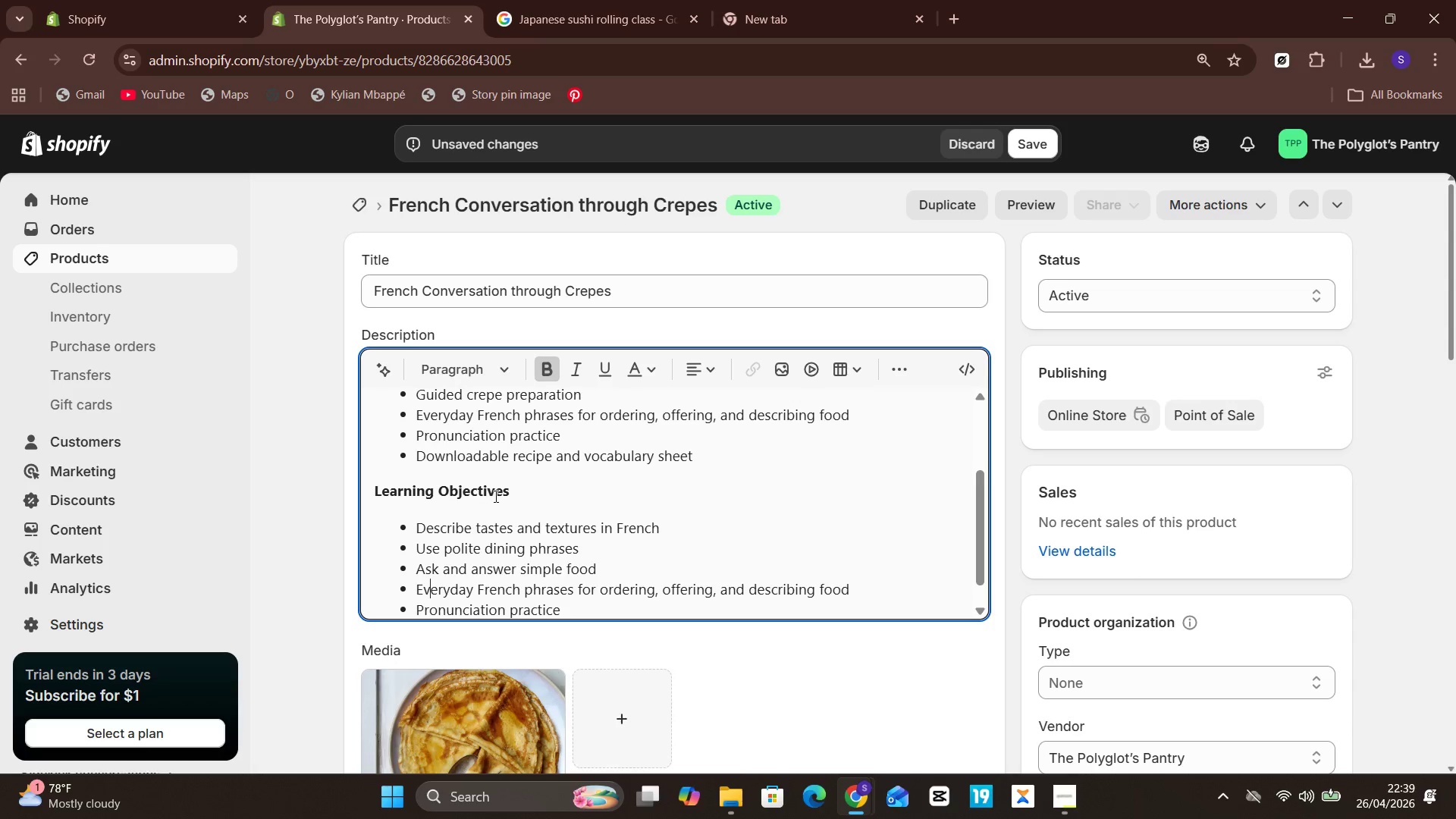 
key(ArrowLeft)
 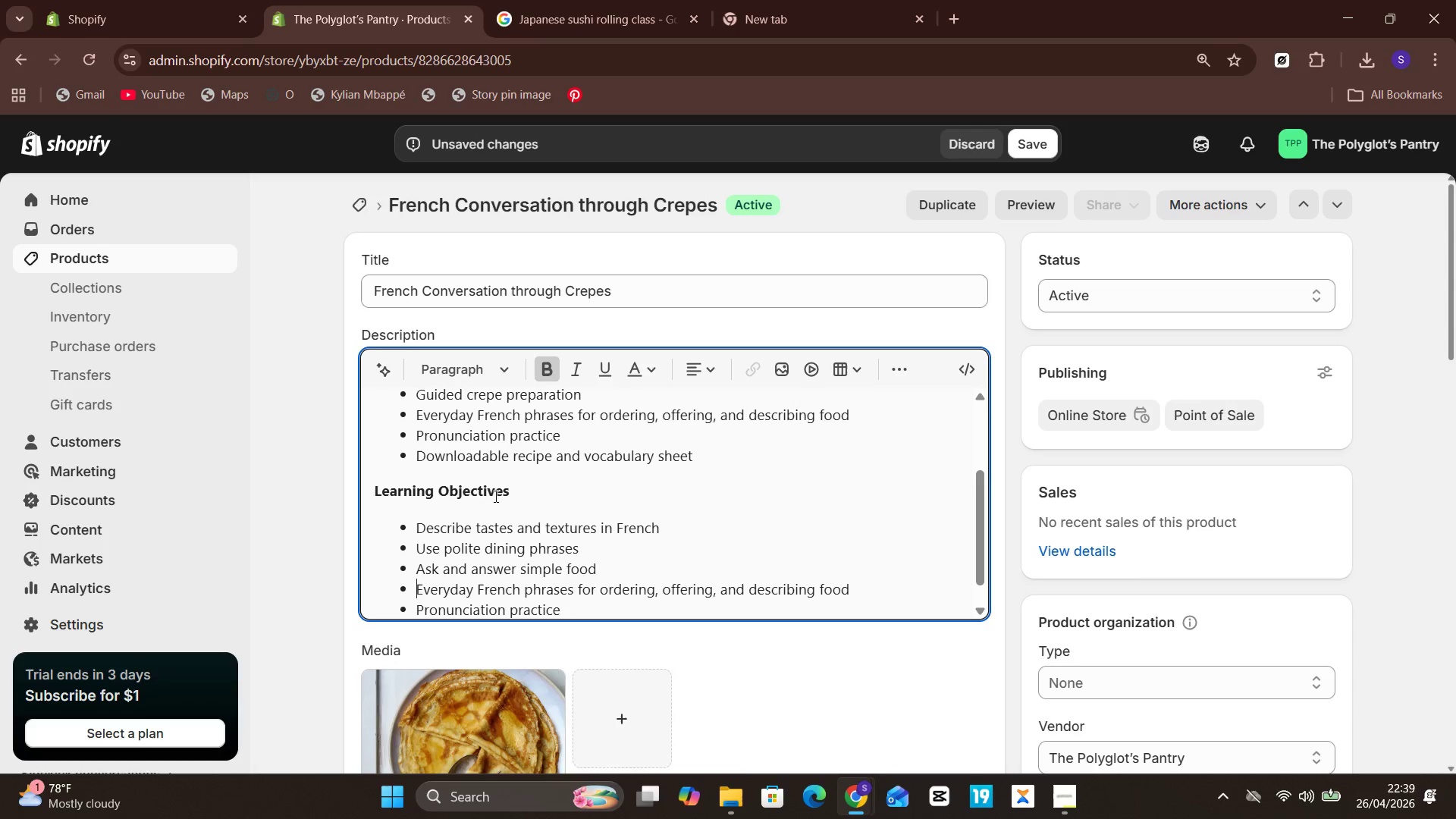 
key(Unknown)
 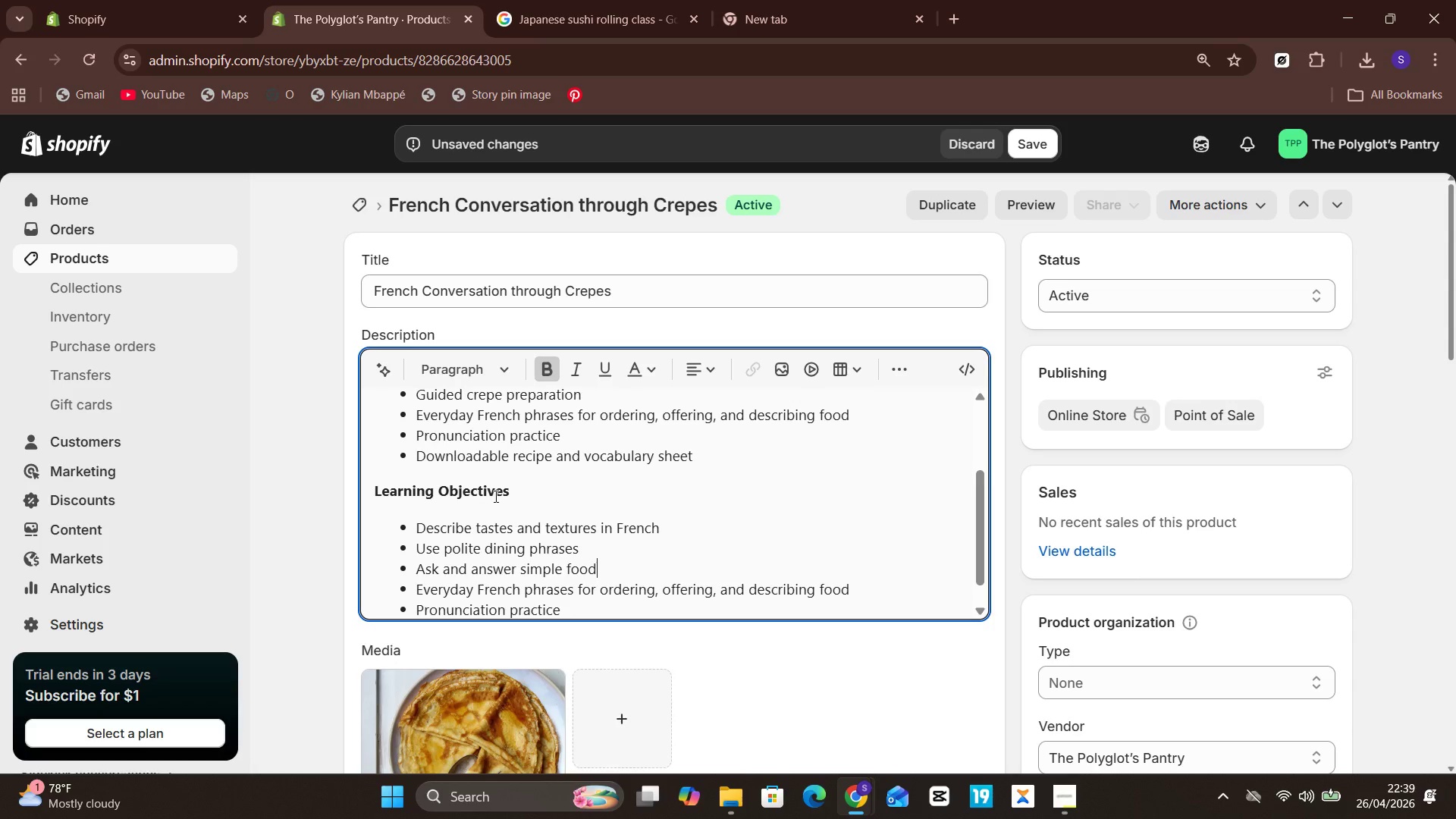 
key(Unknown)
 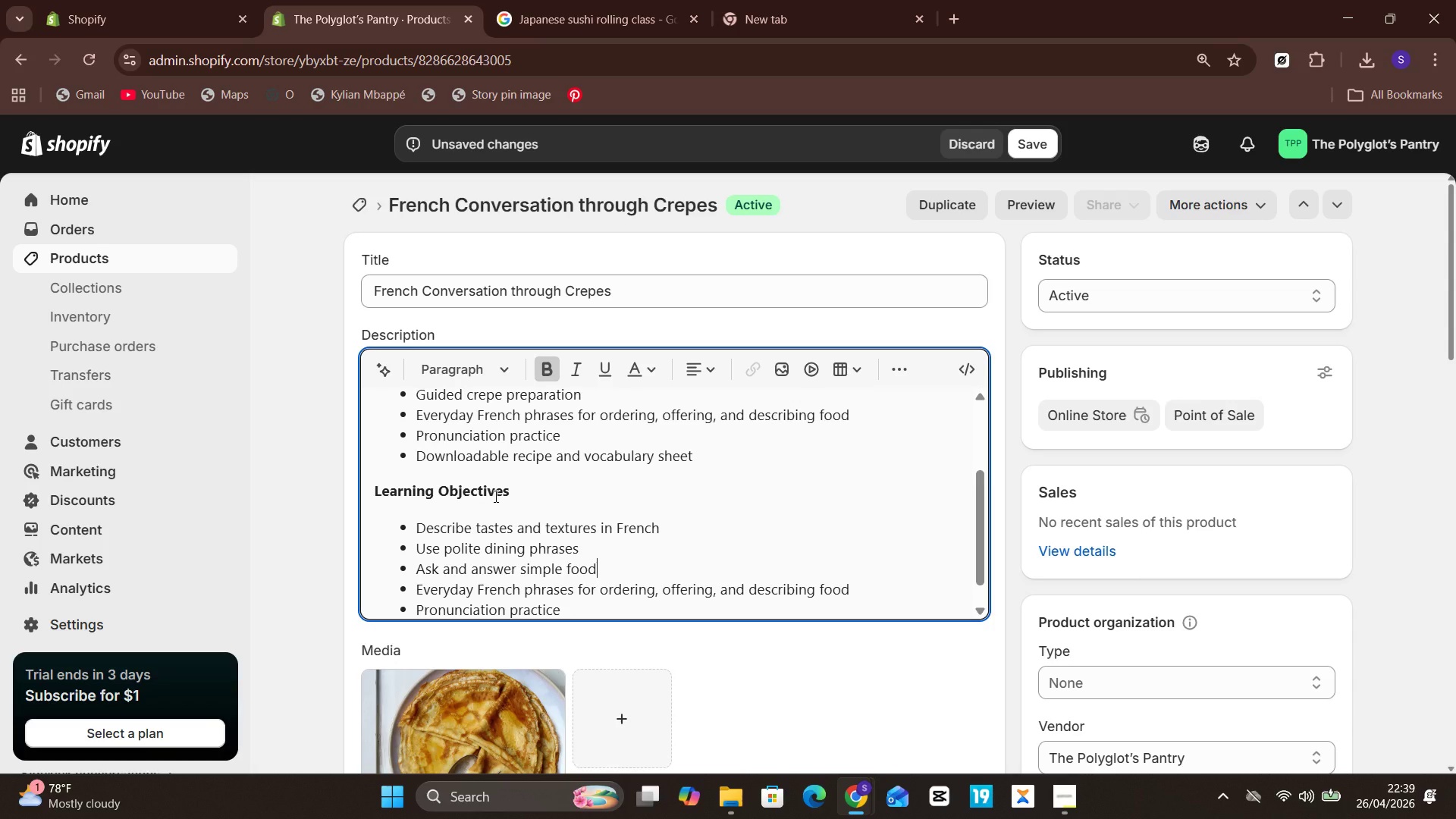 
key(ArrowLeft)
 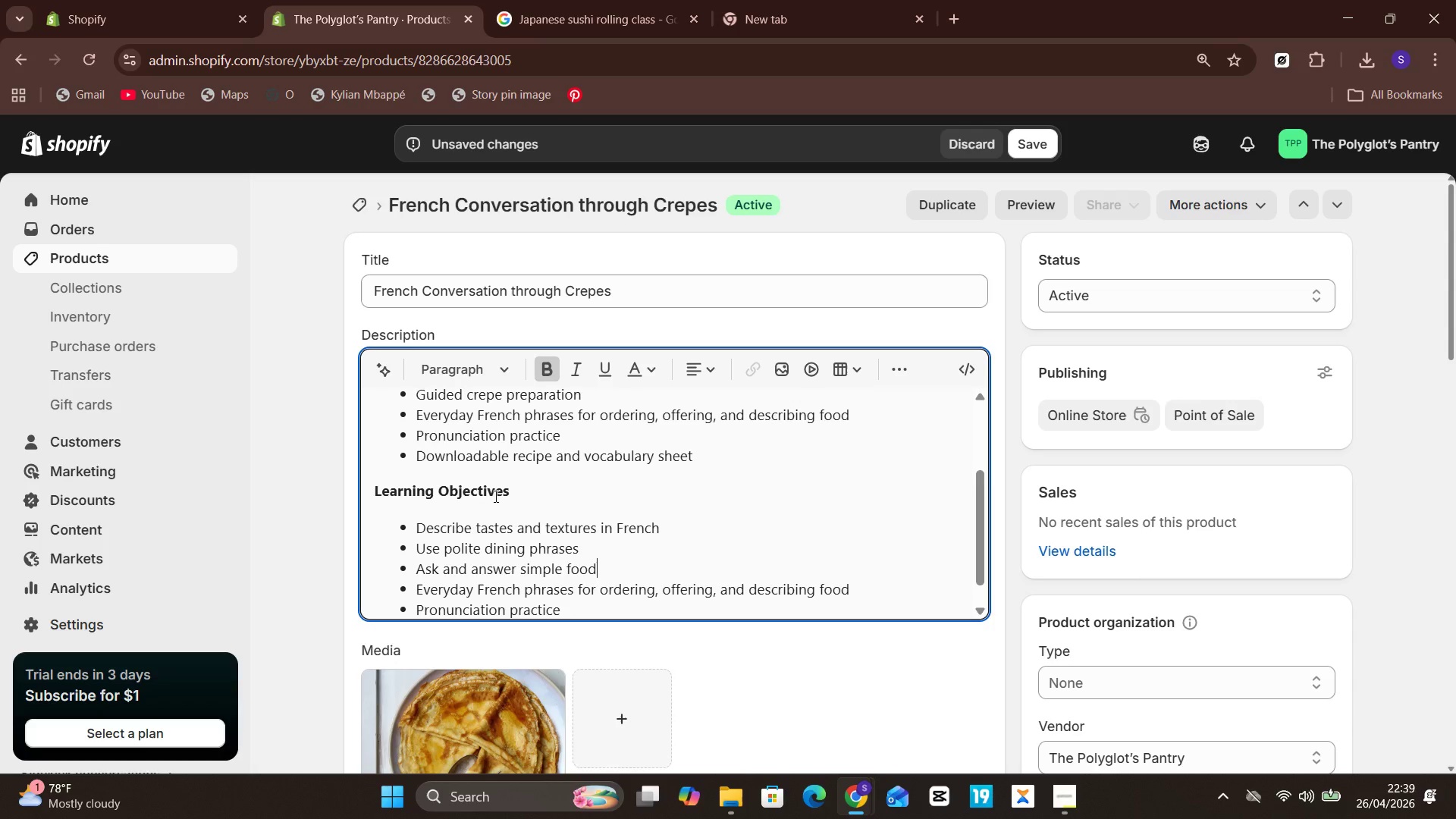 
key(ArrowLeft)
 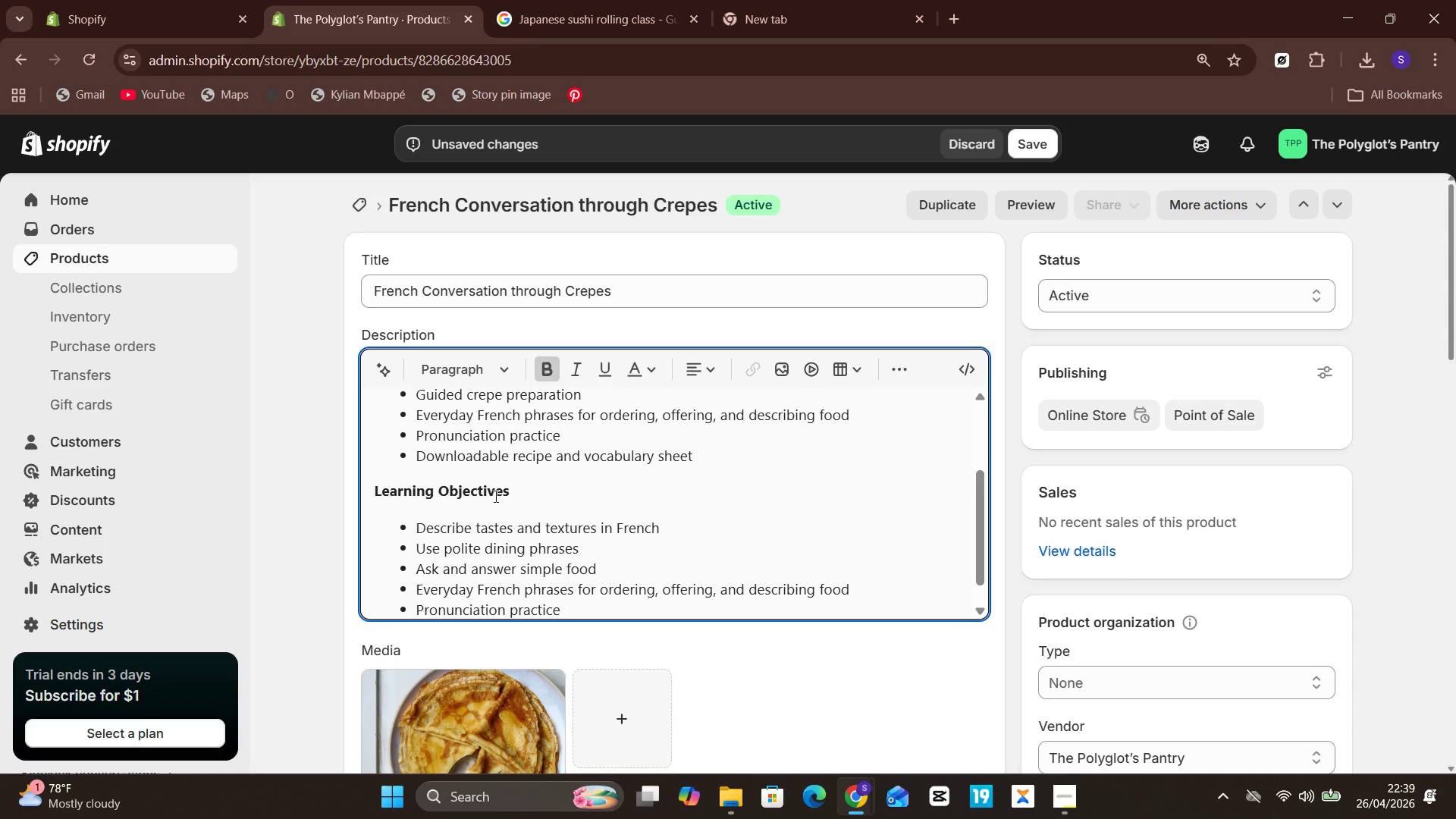 
key(Unknown)
 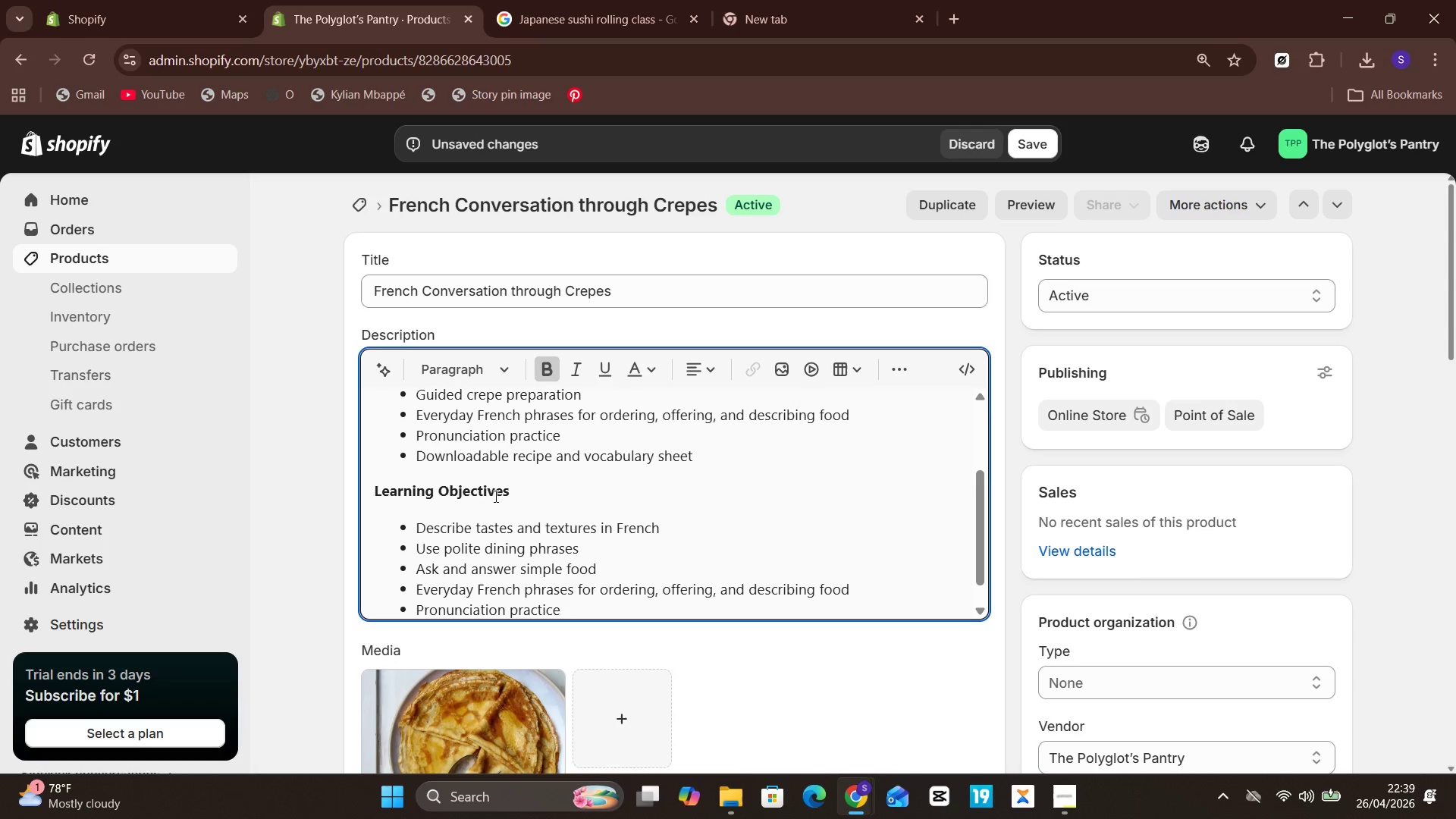 
type( )
key(Backspace)
type(-related)
 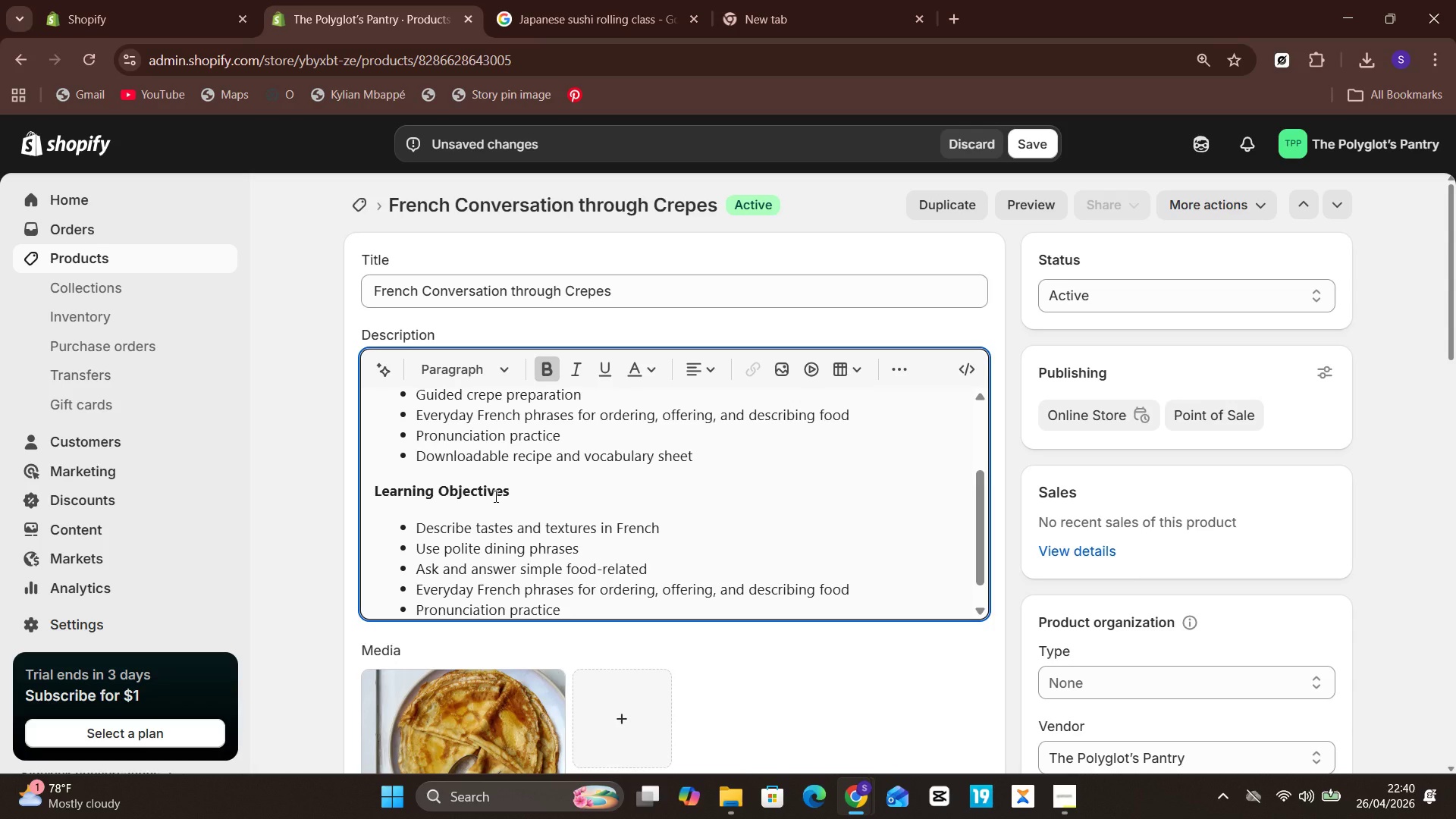 
type( questions)
 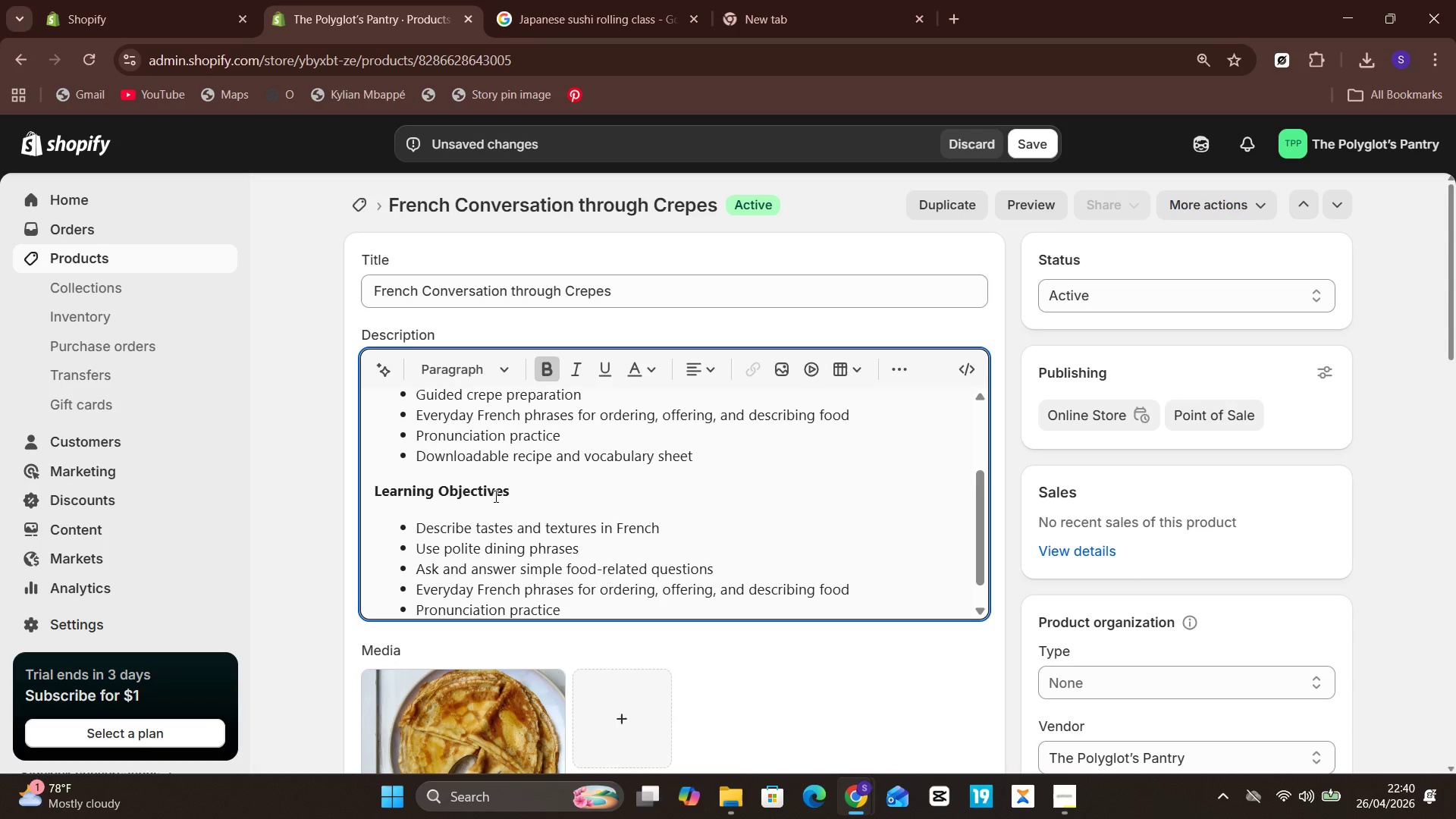 
key(Unknown)
 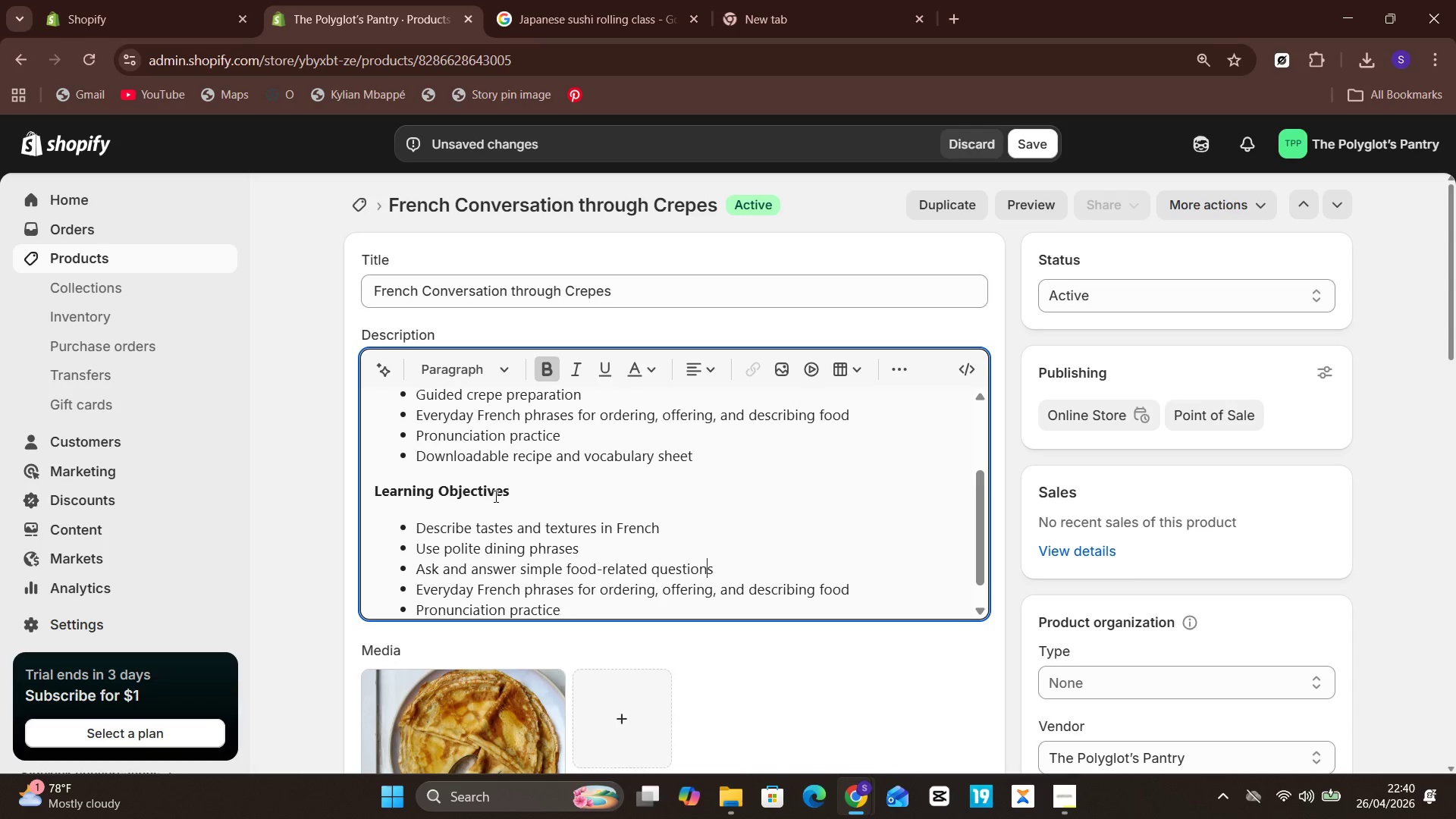 
key(ArrowLeft)
 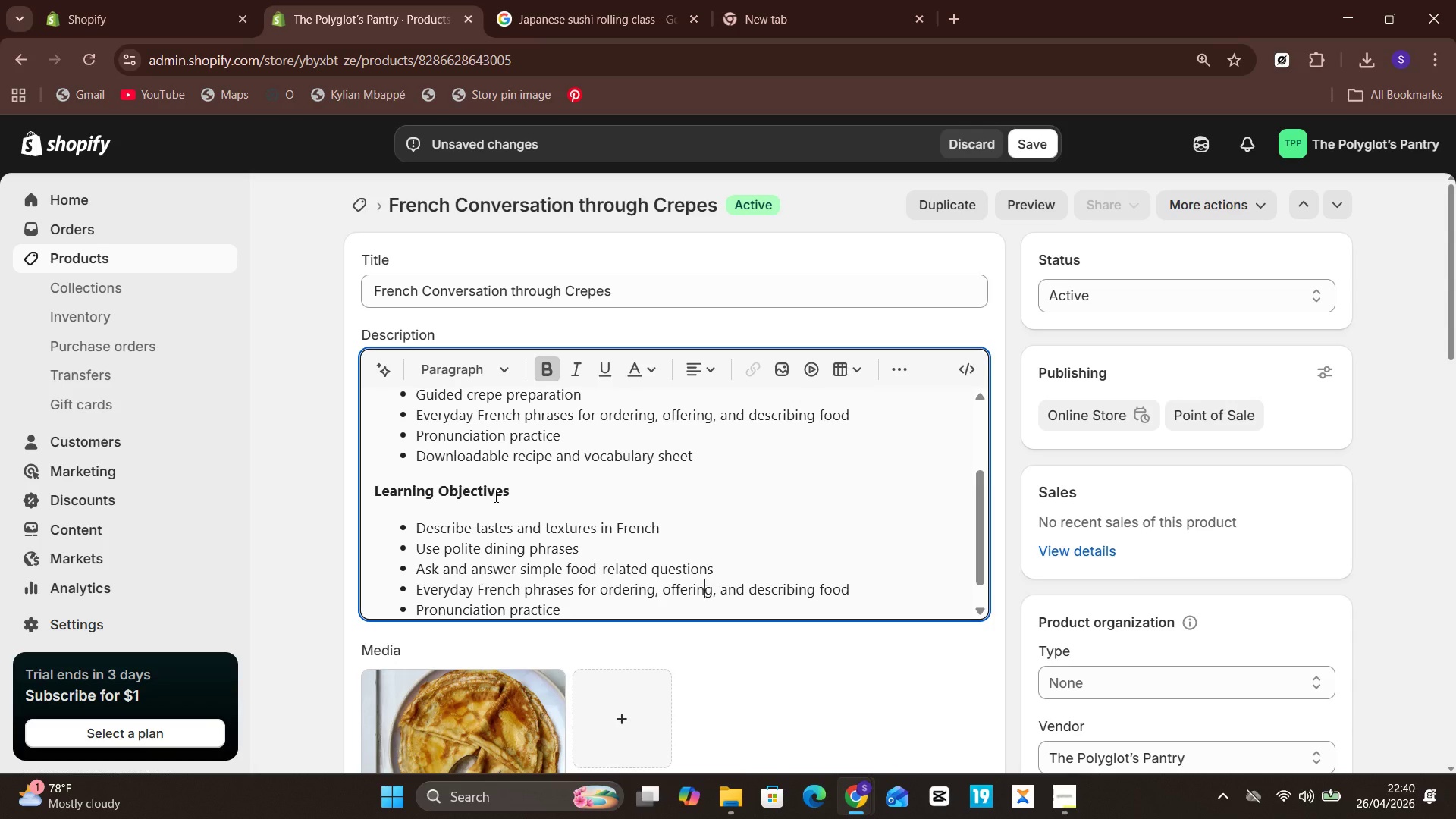 
key(ArrowDown)
 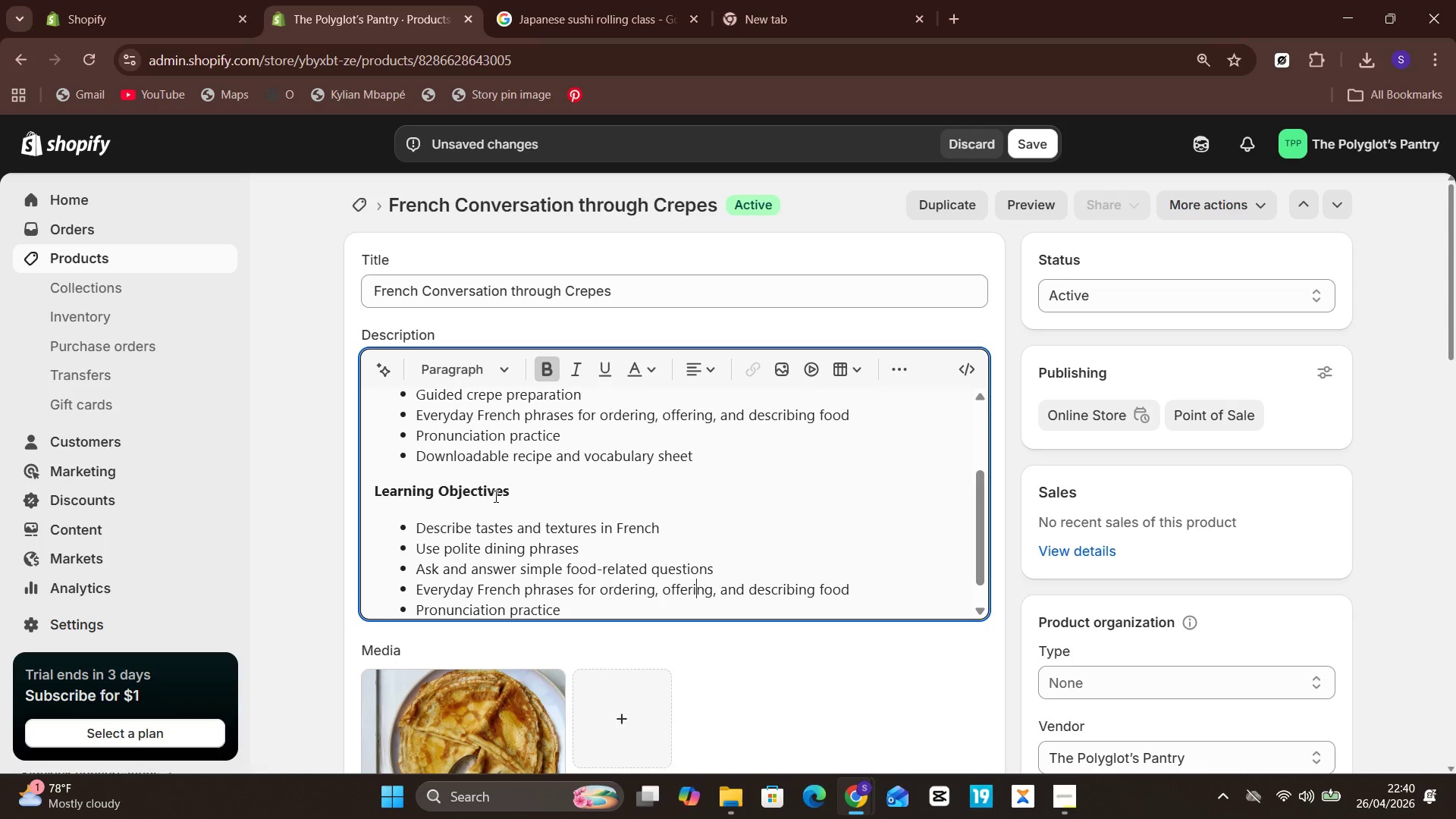 
key(Unknown)
 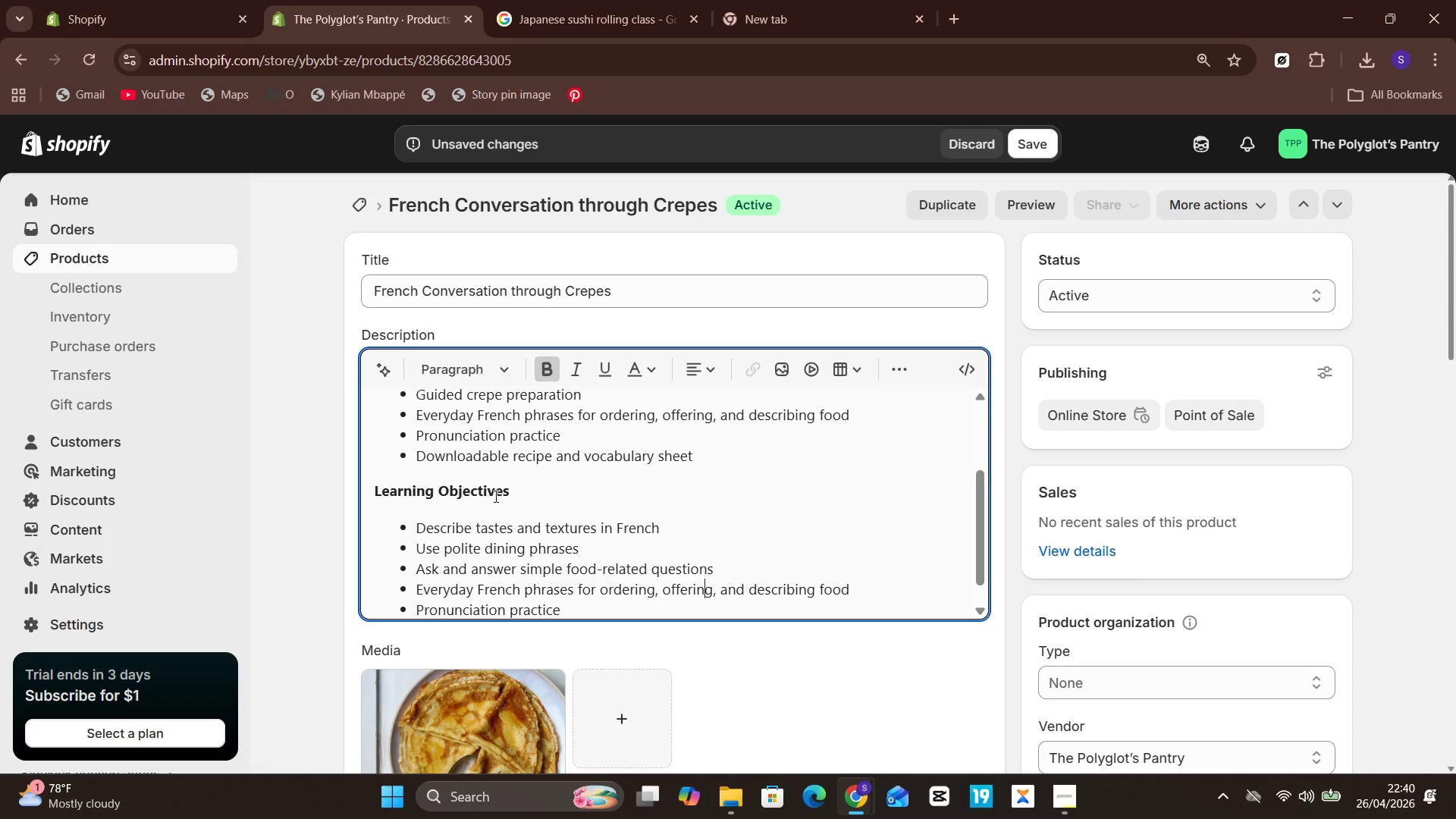 
hold_key(key=Unknown, duration=1.51)
 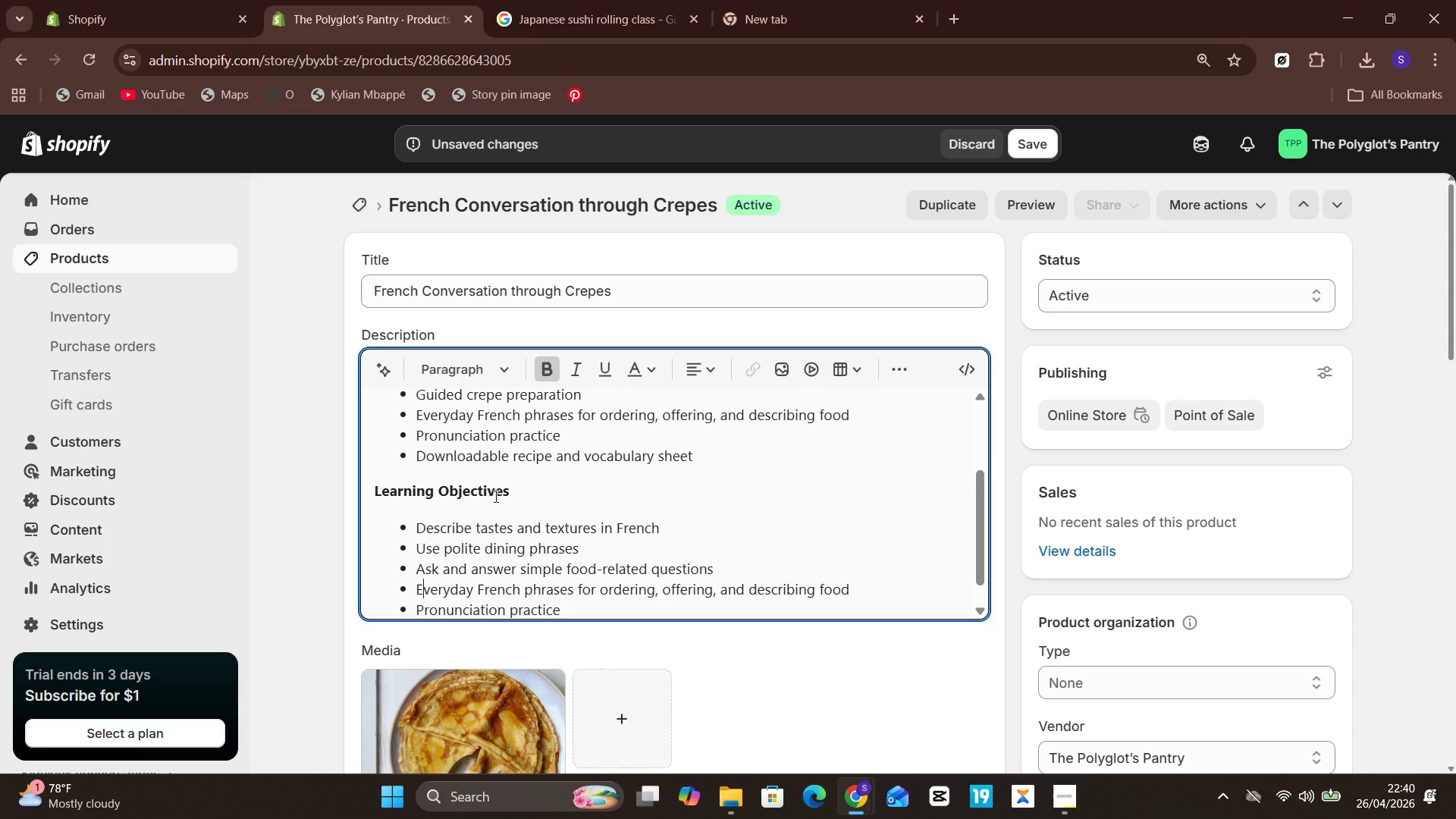 
hold_key(key=ArrowLeft, duration=1.5)
 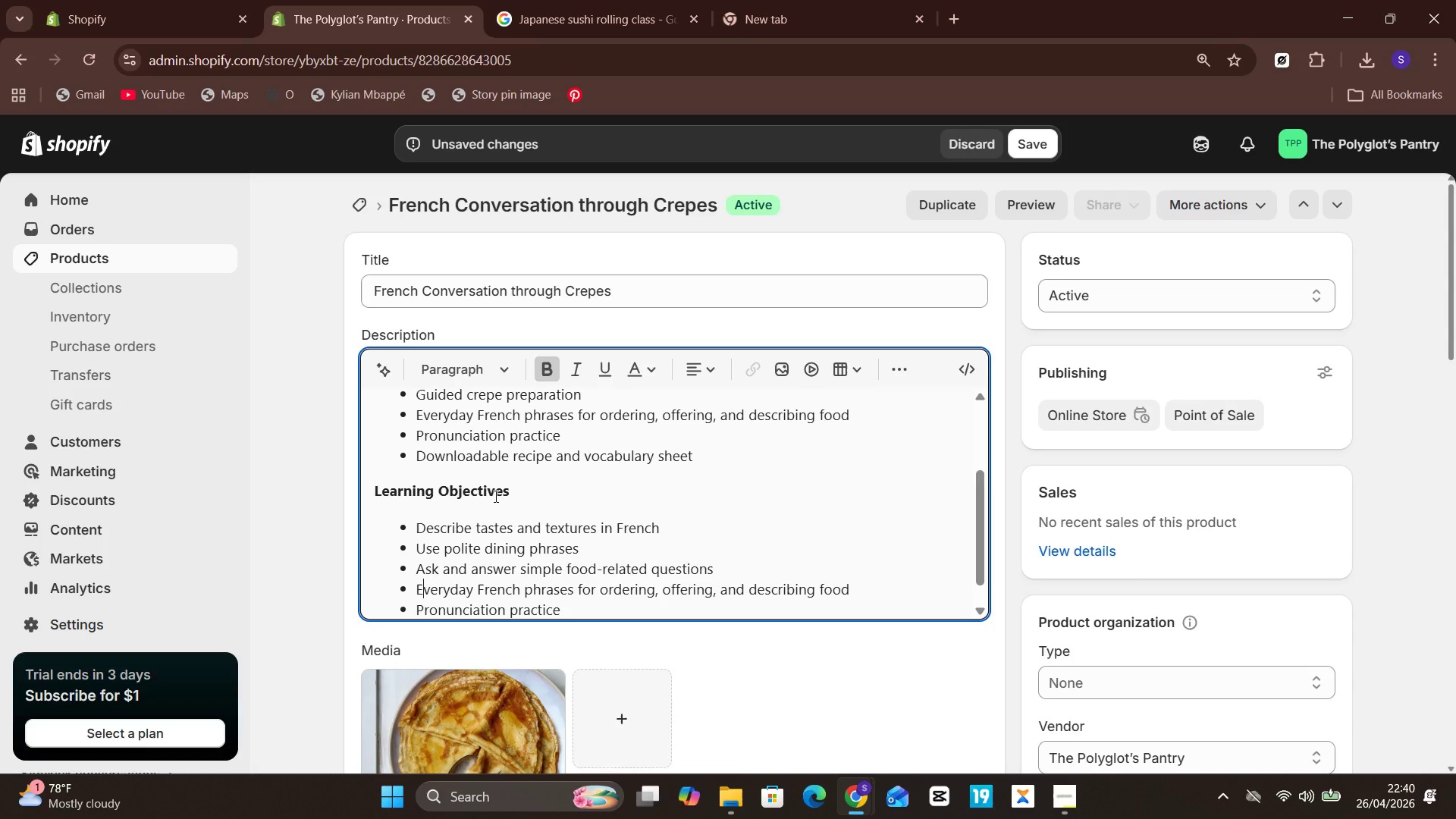 
hold_key(key=ArrowLeft, duration=0.41)
 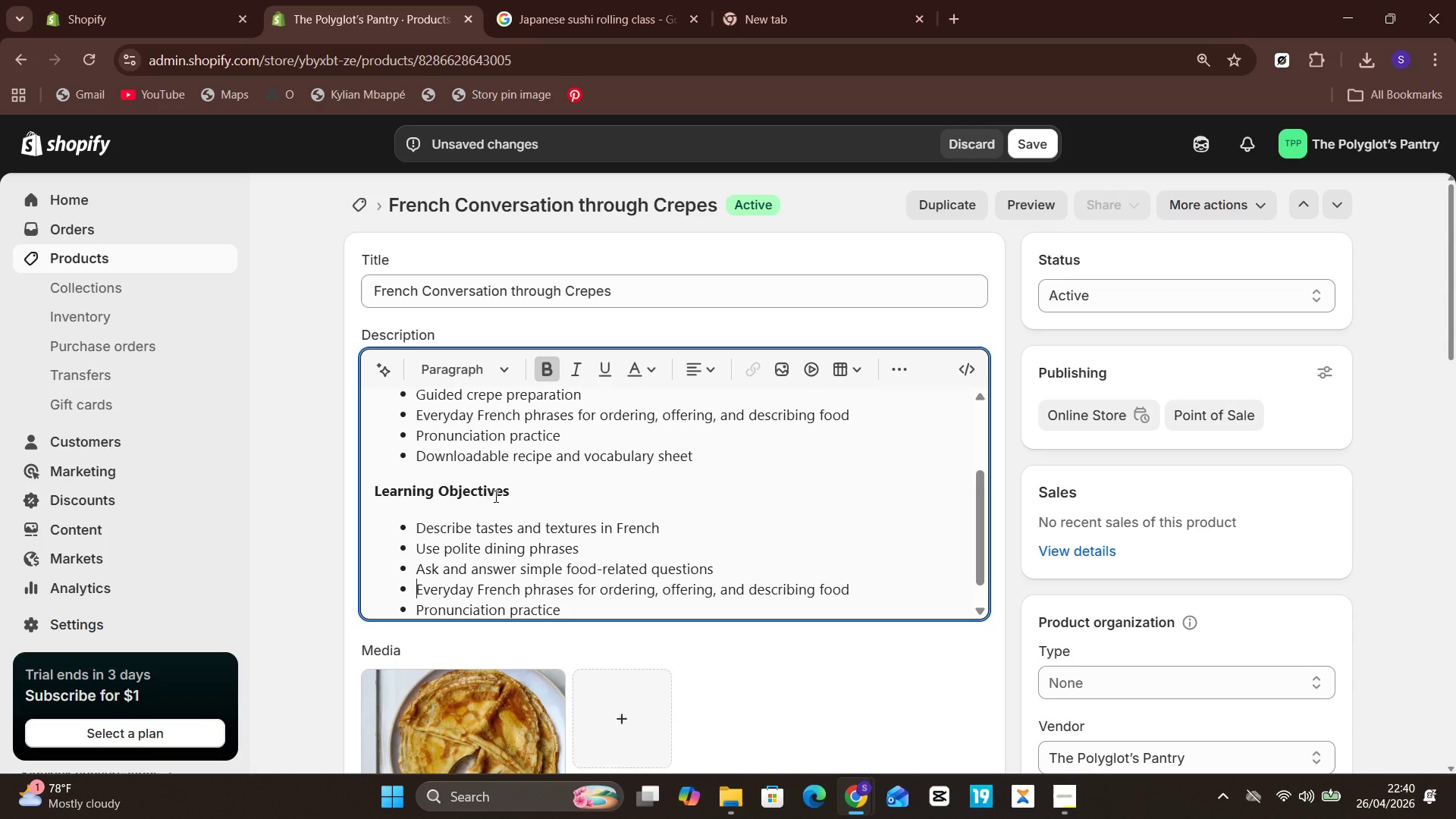 
hold_key(key=Unknown, duration=0.42)
 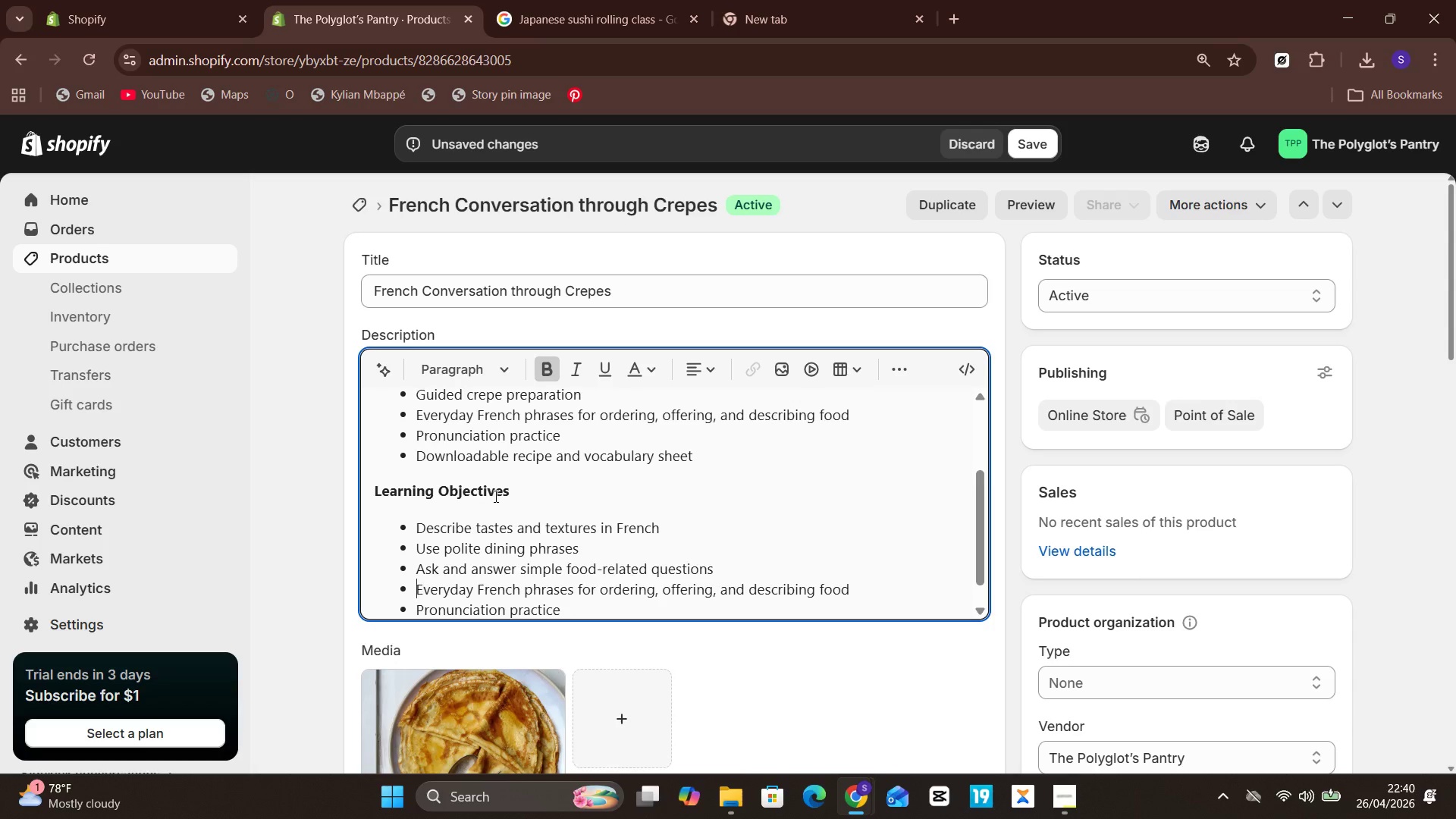 
key(Unknown)
 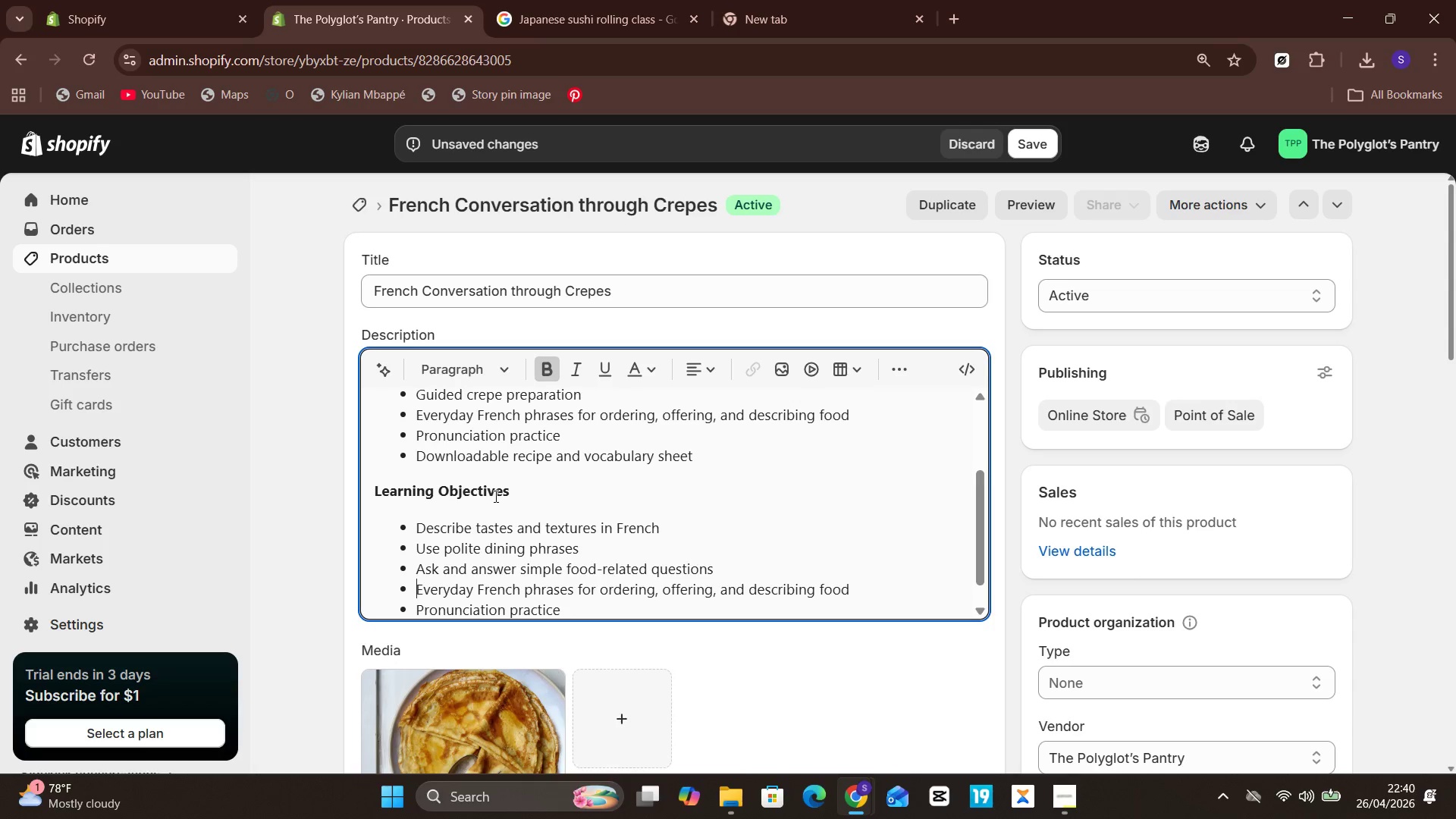 
key(ArrowLeft)
 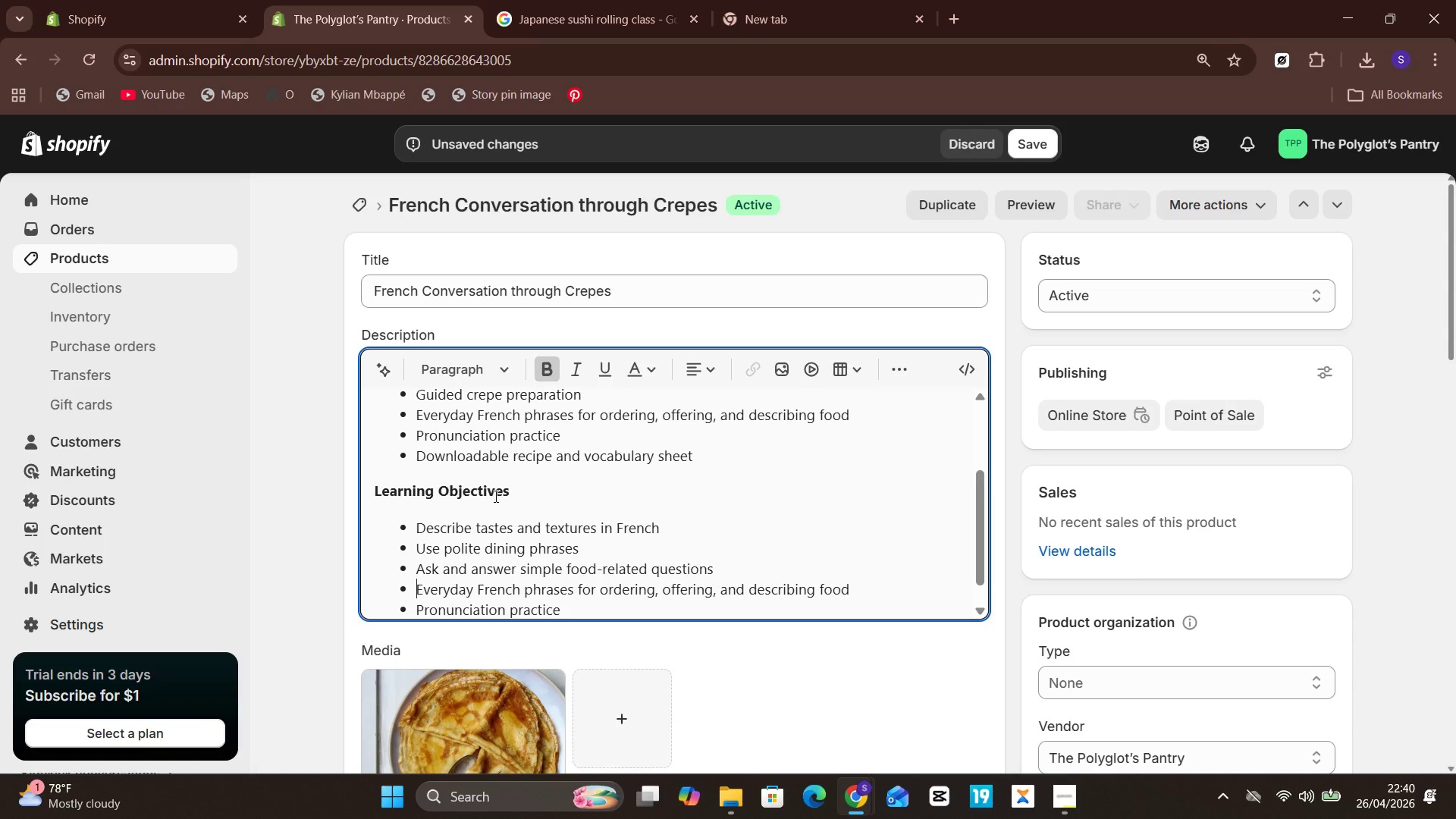 
key(Shift+ArrowDown)
 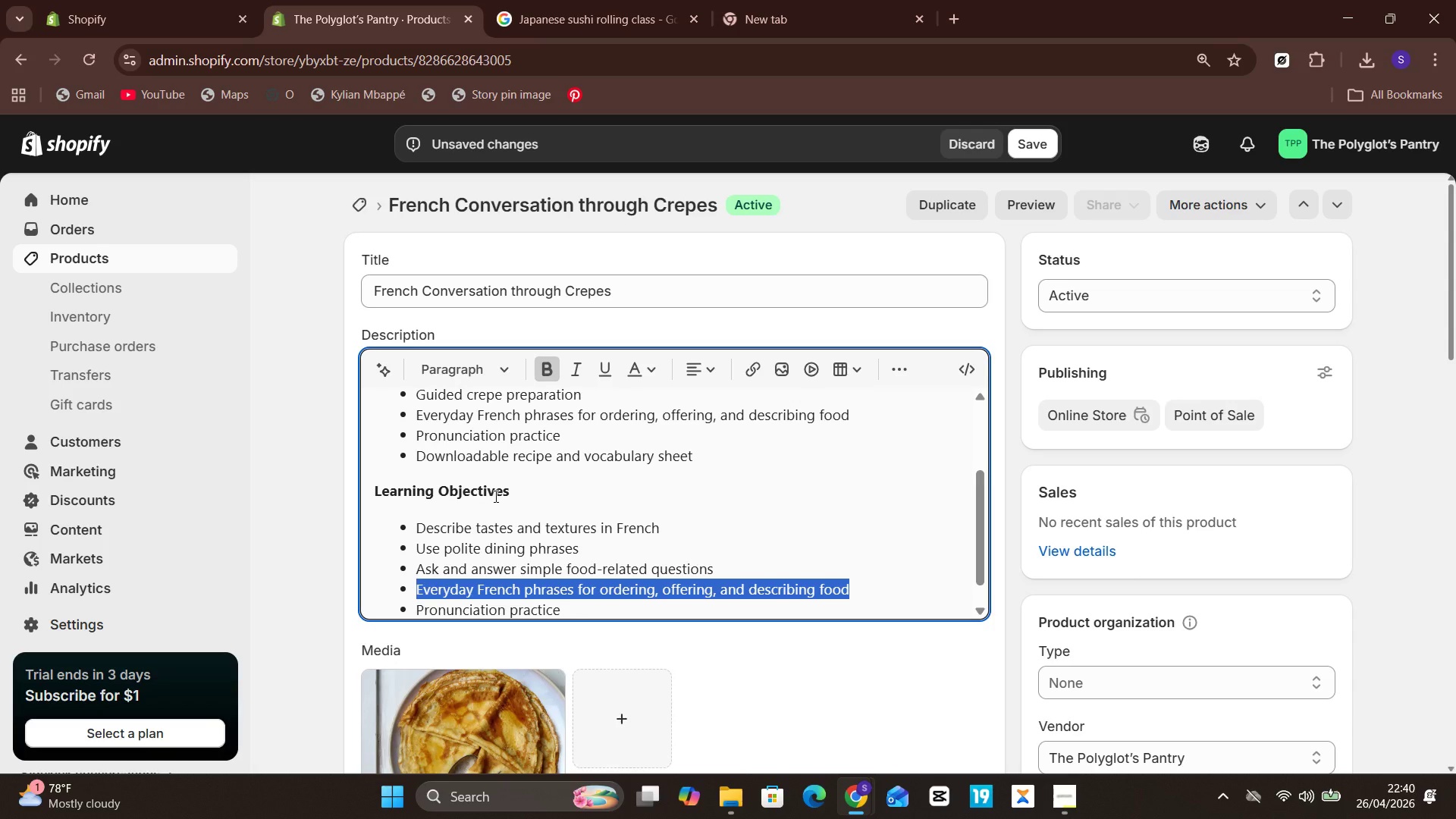 
type(Improve)
 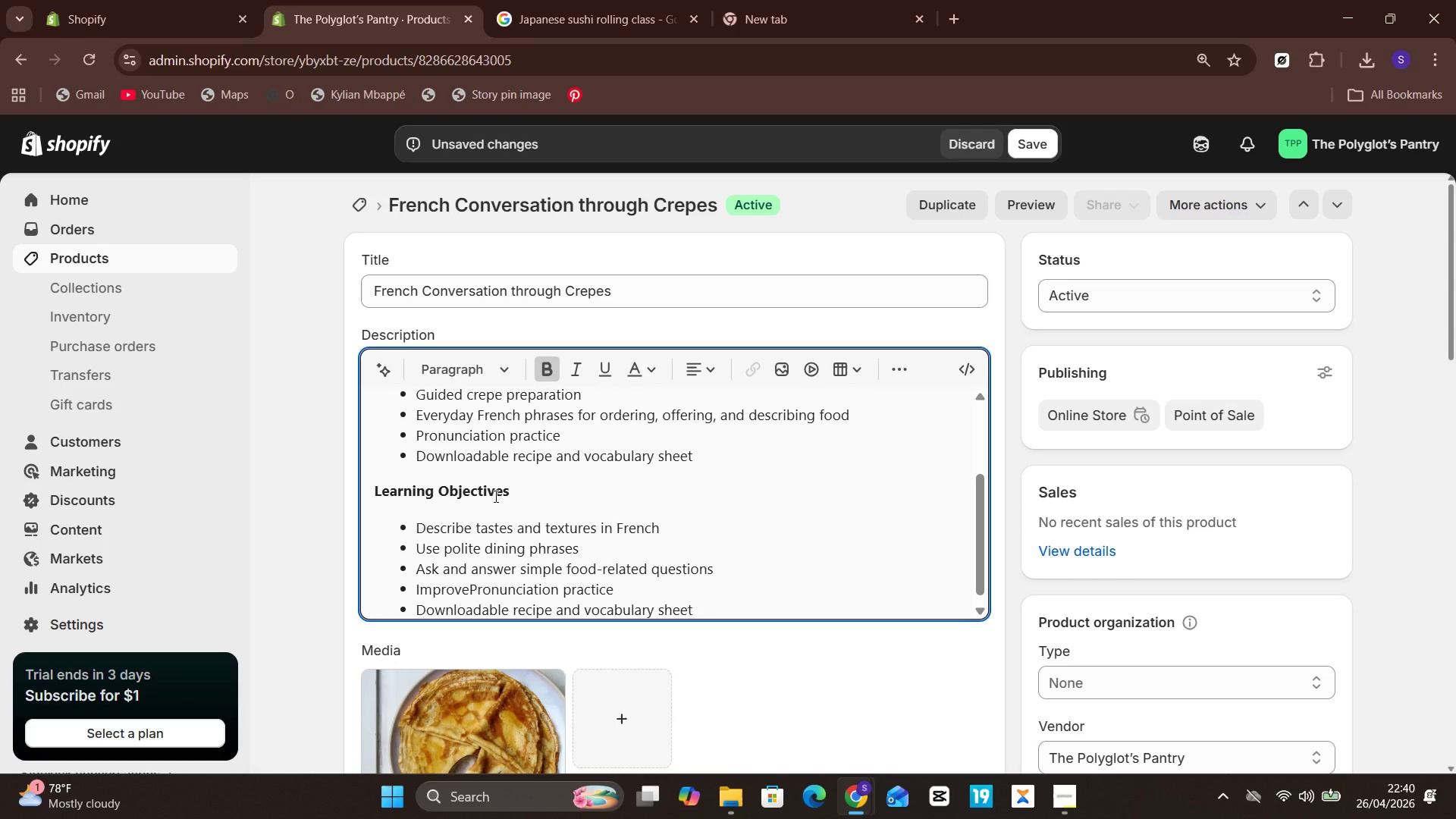 
hold_key(key=ArrowRight, duration=0.89)
 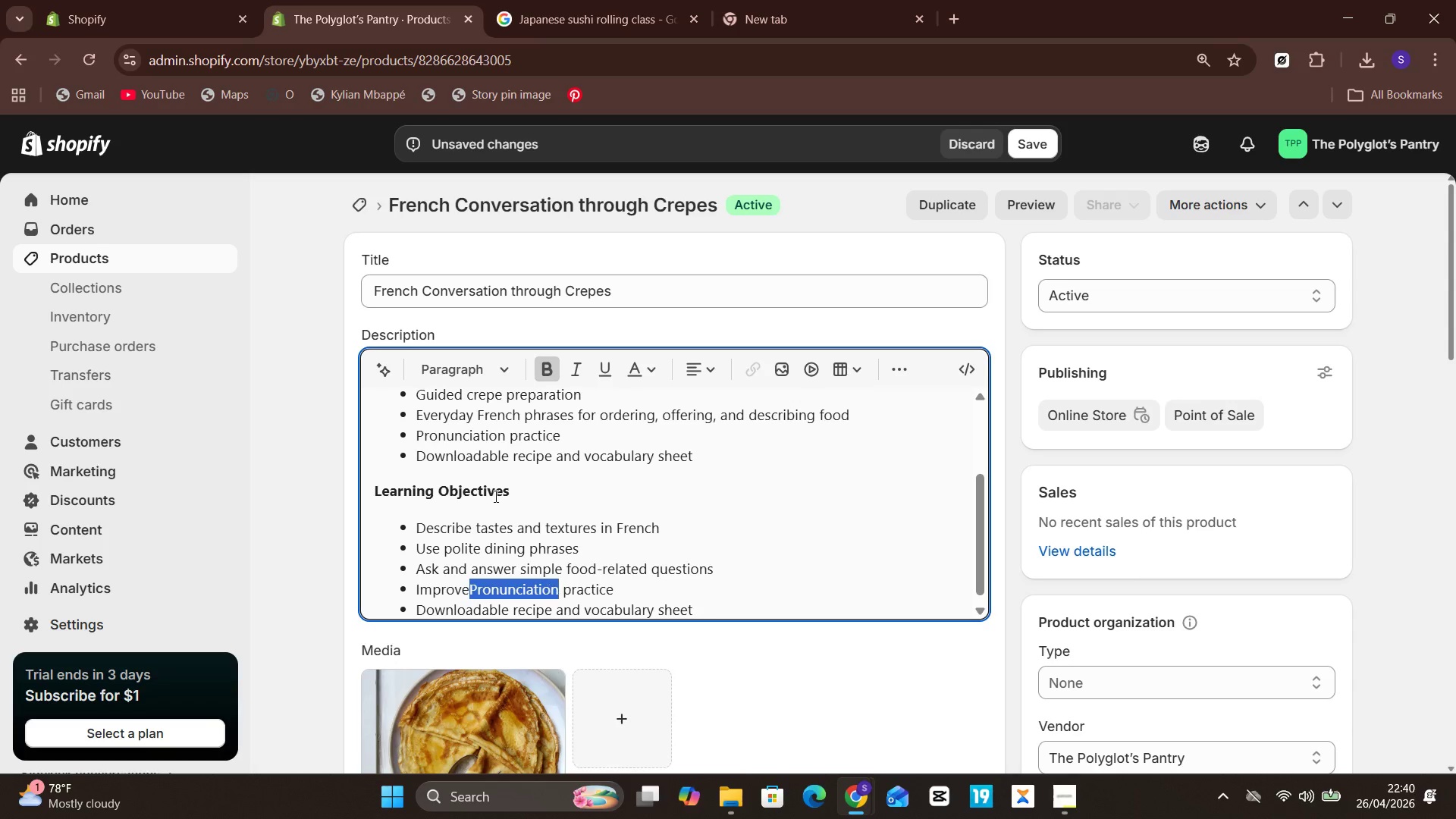 
key(Shift+ArrowRight)
 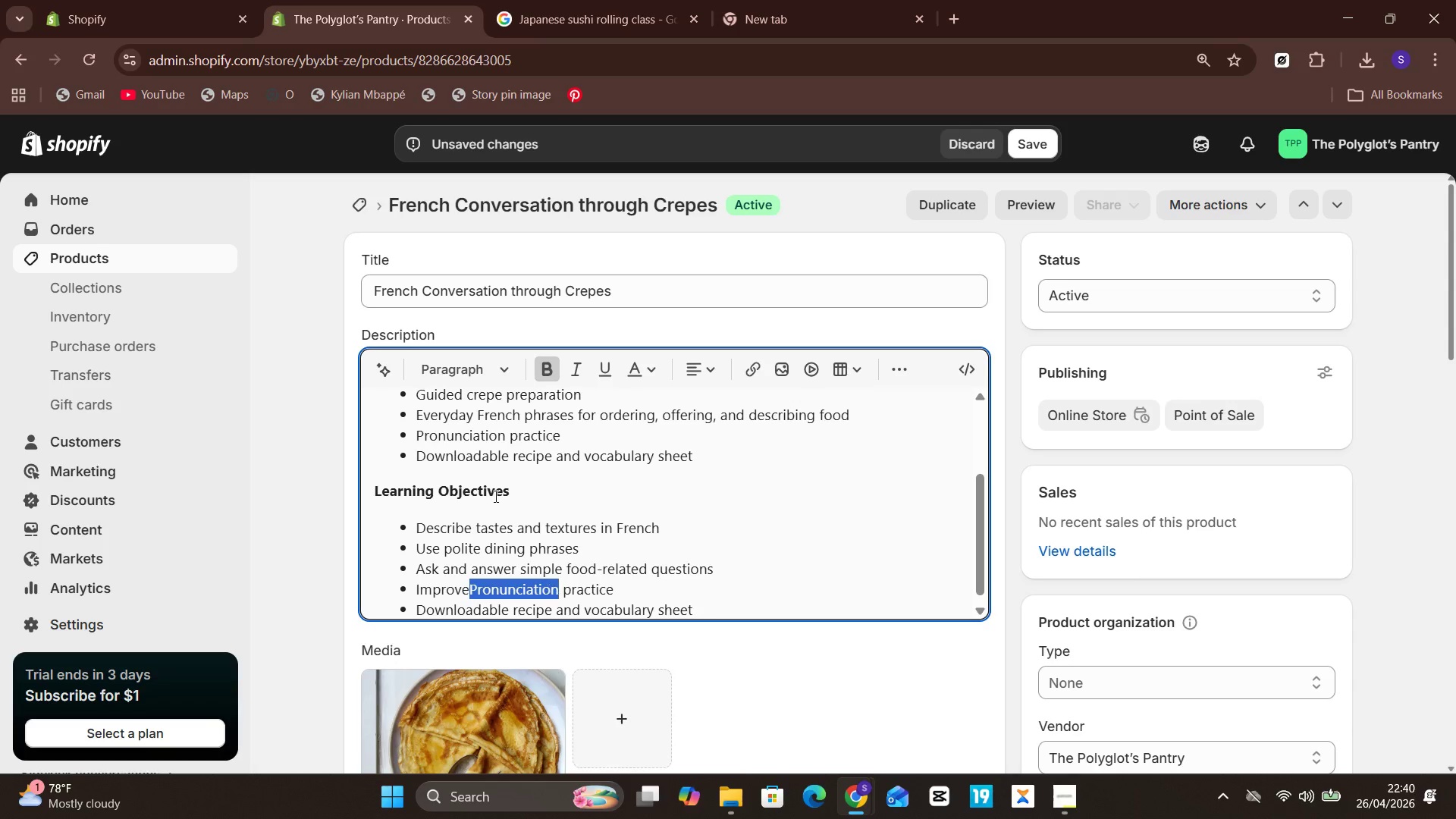 
key(Shift+ArrowRight)
 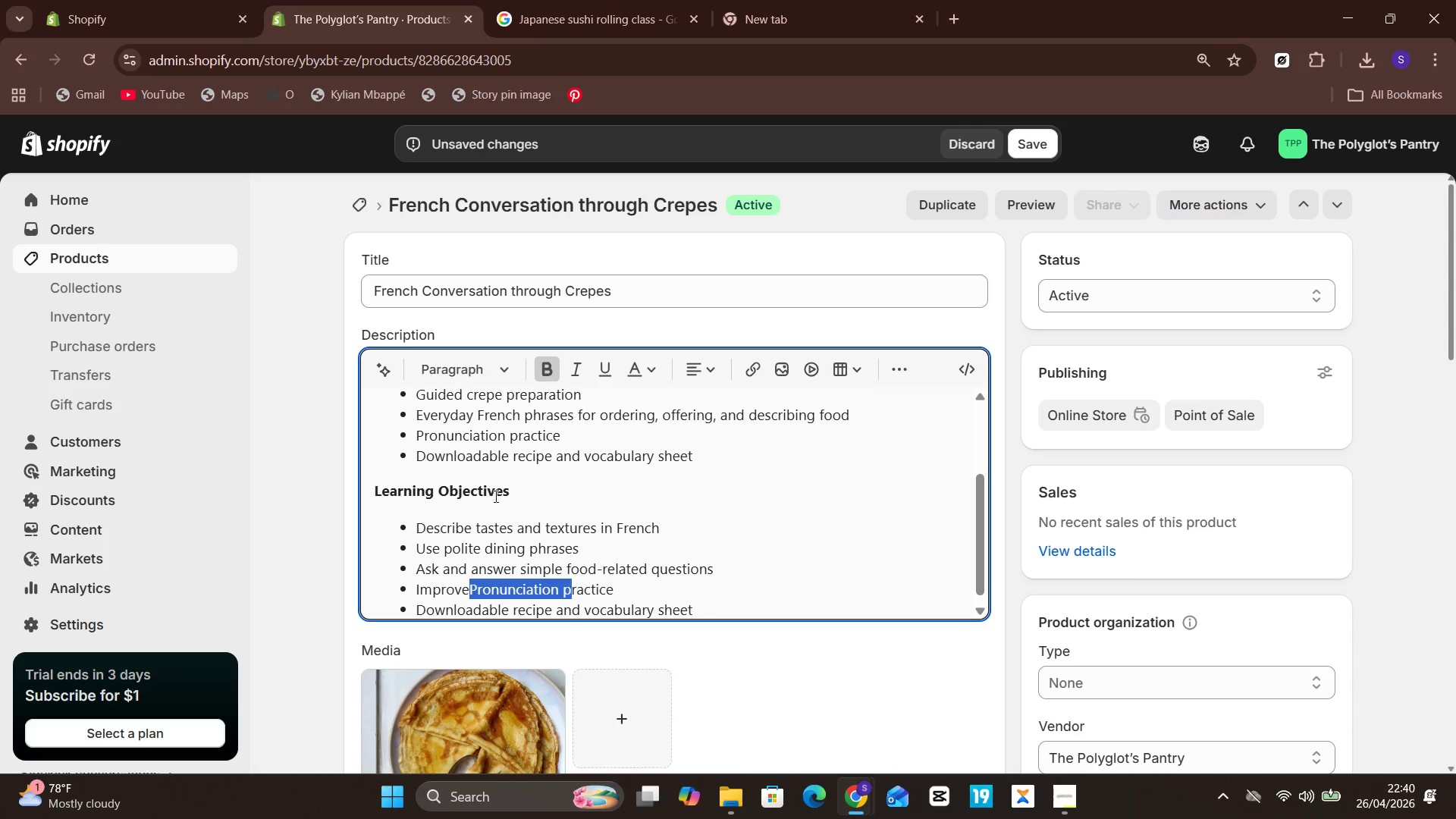 
key(Shift+ArrowRight)
 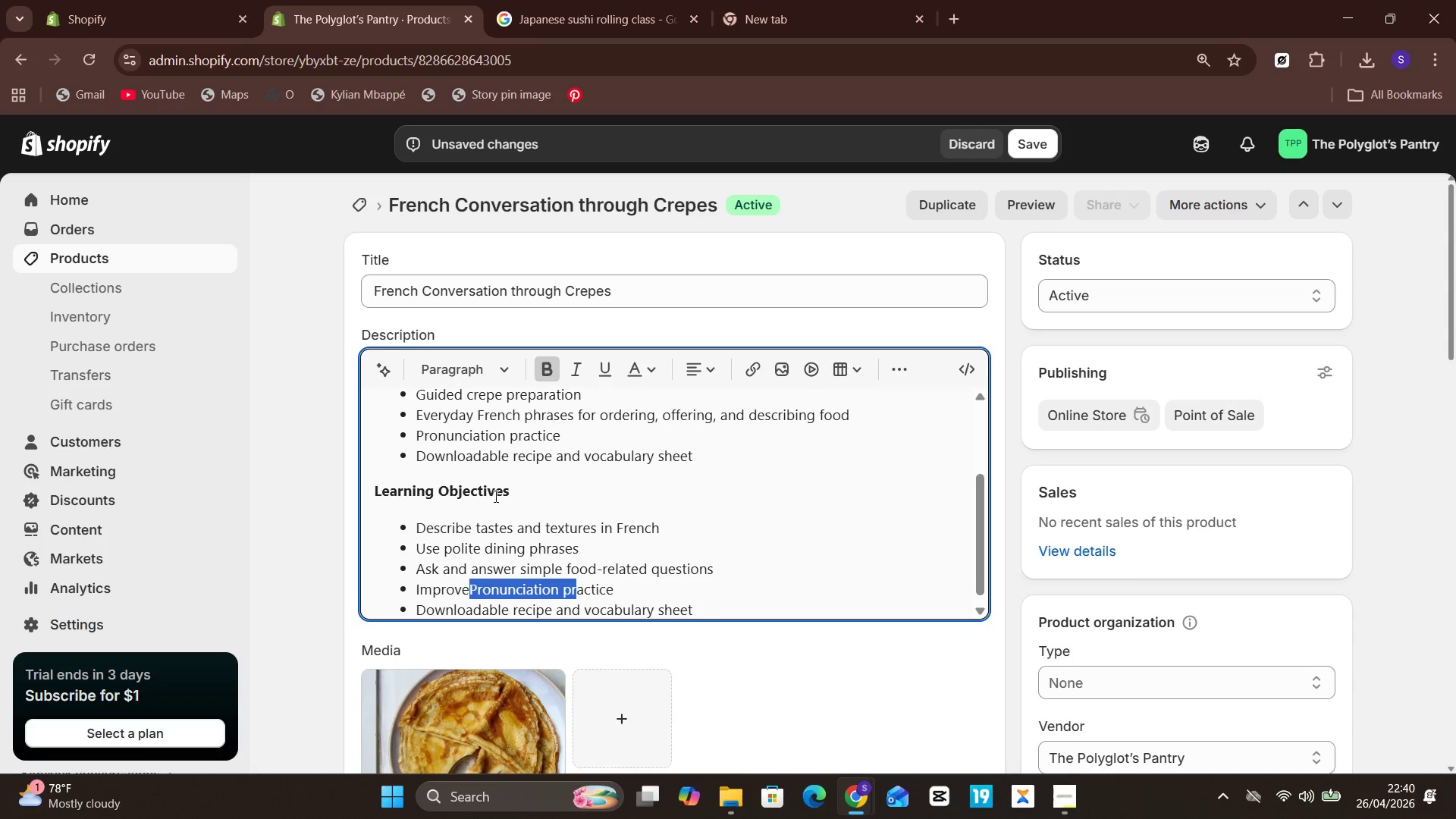 
key(Shift+ArrowRight)
 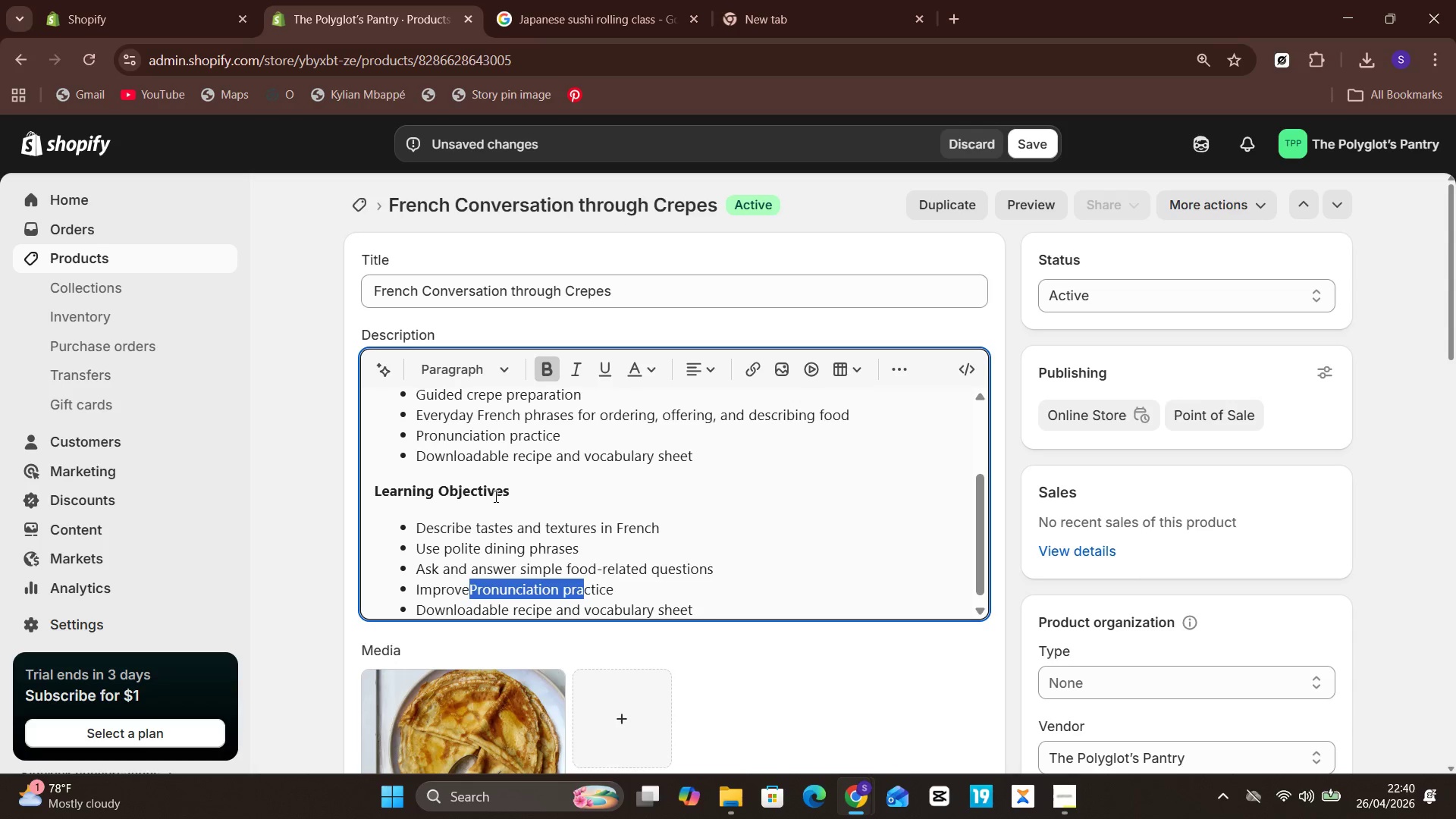 
key(Shift+ArrowRight)
 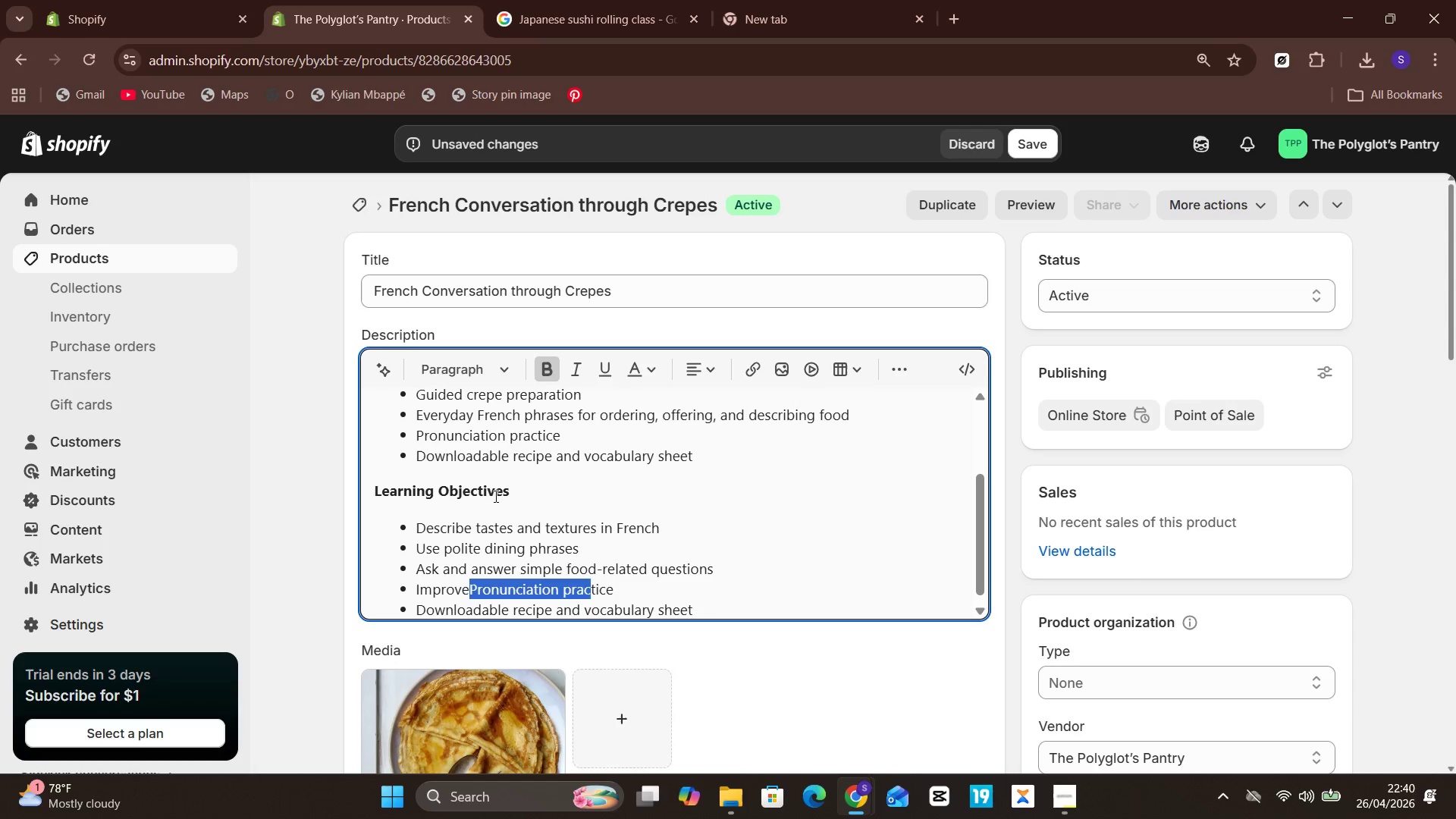 
key(Shift+ArrowRight)
 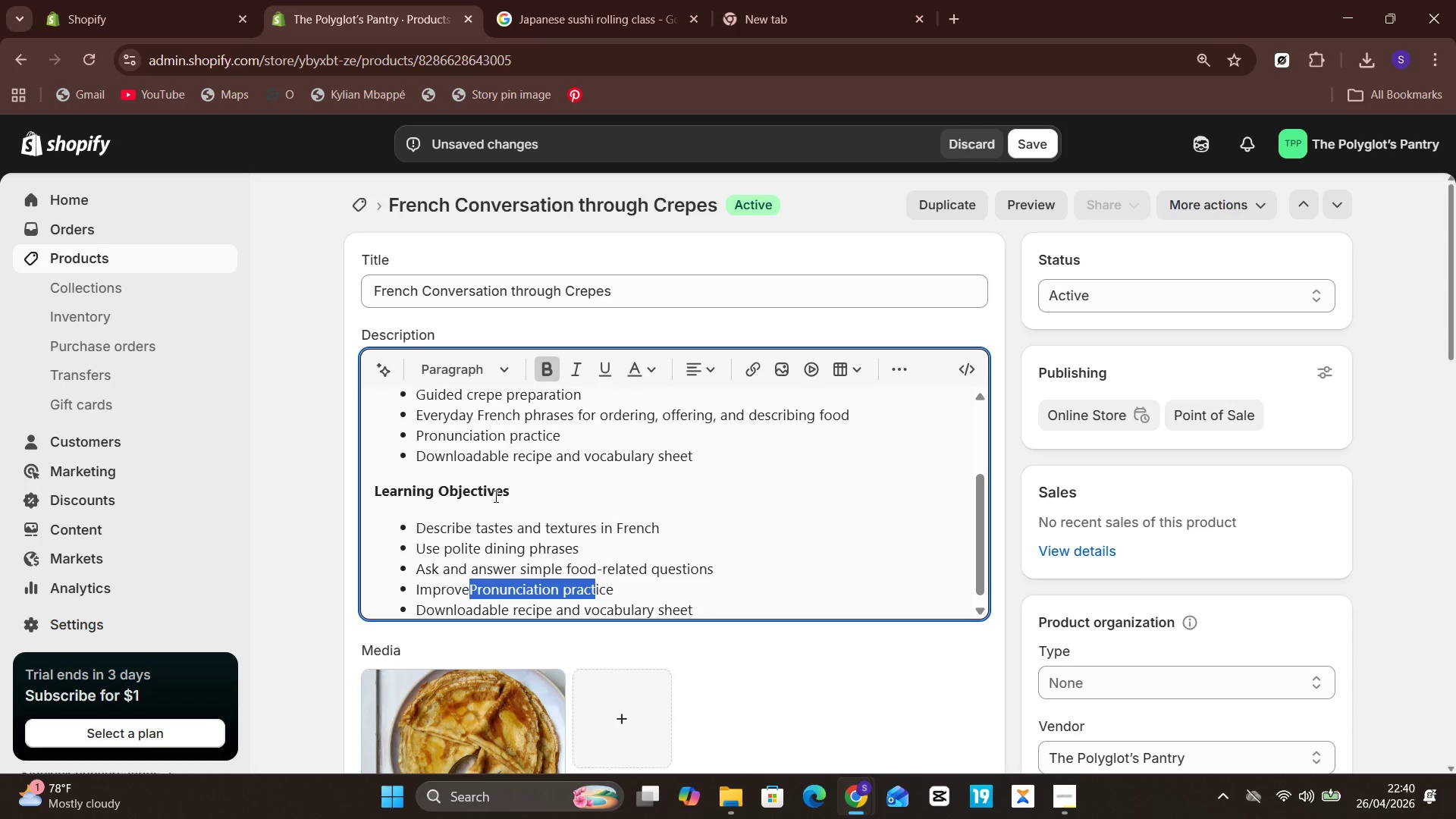 
key(Shift+ArrowRight)
 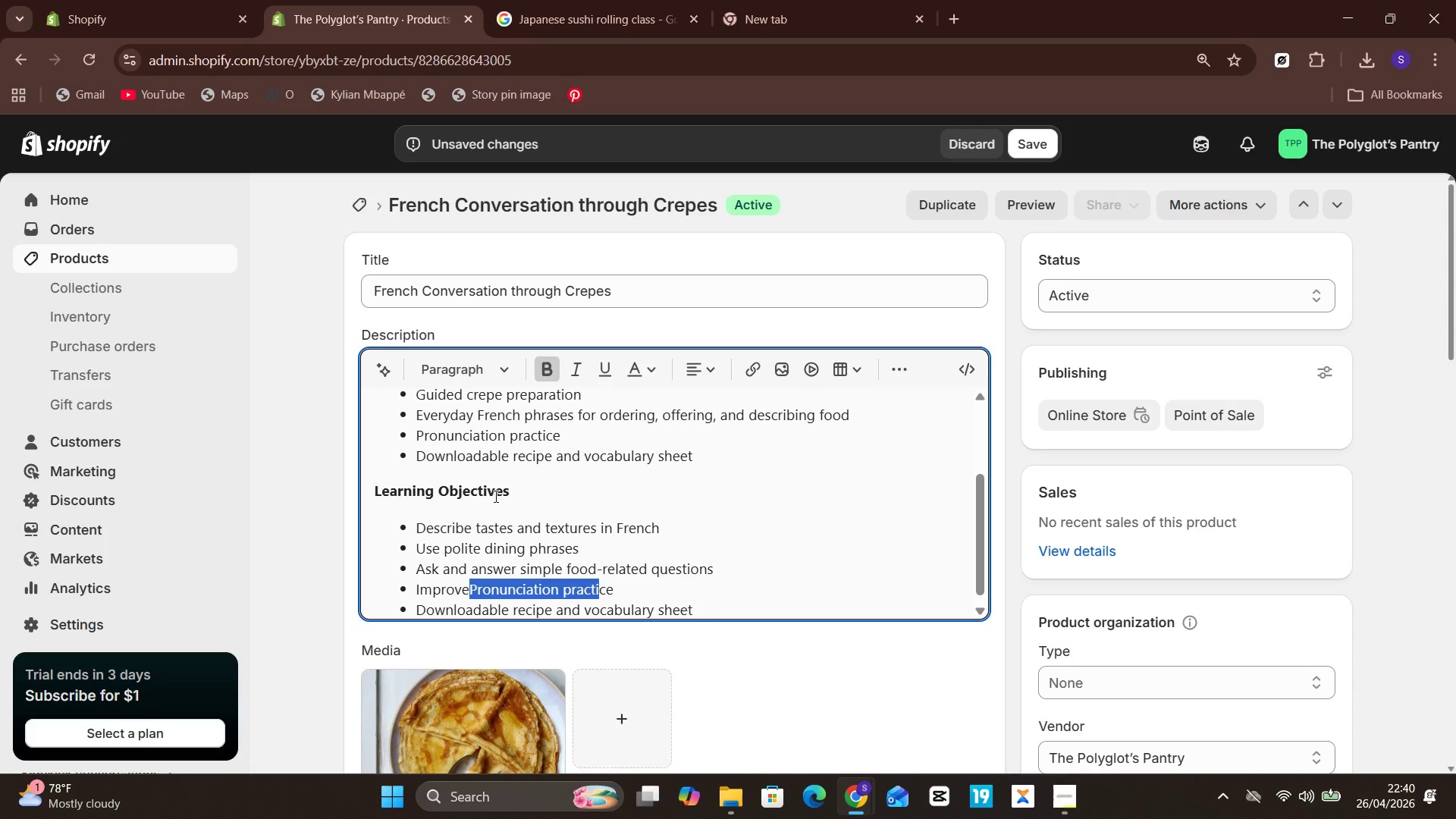 
key(Shift+ArrowRight)
 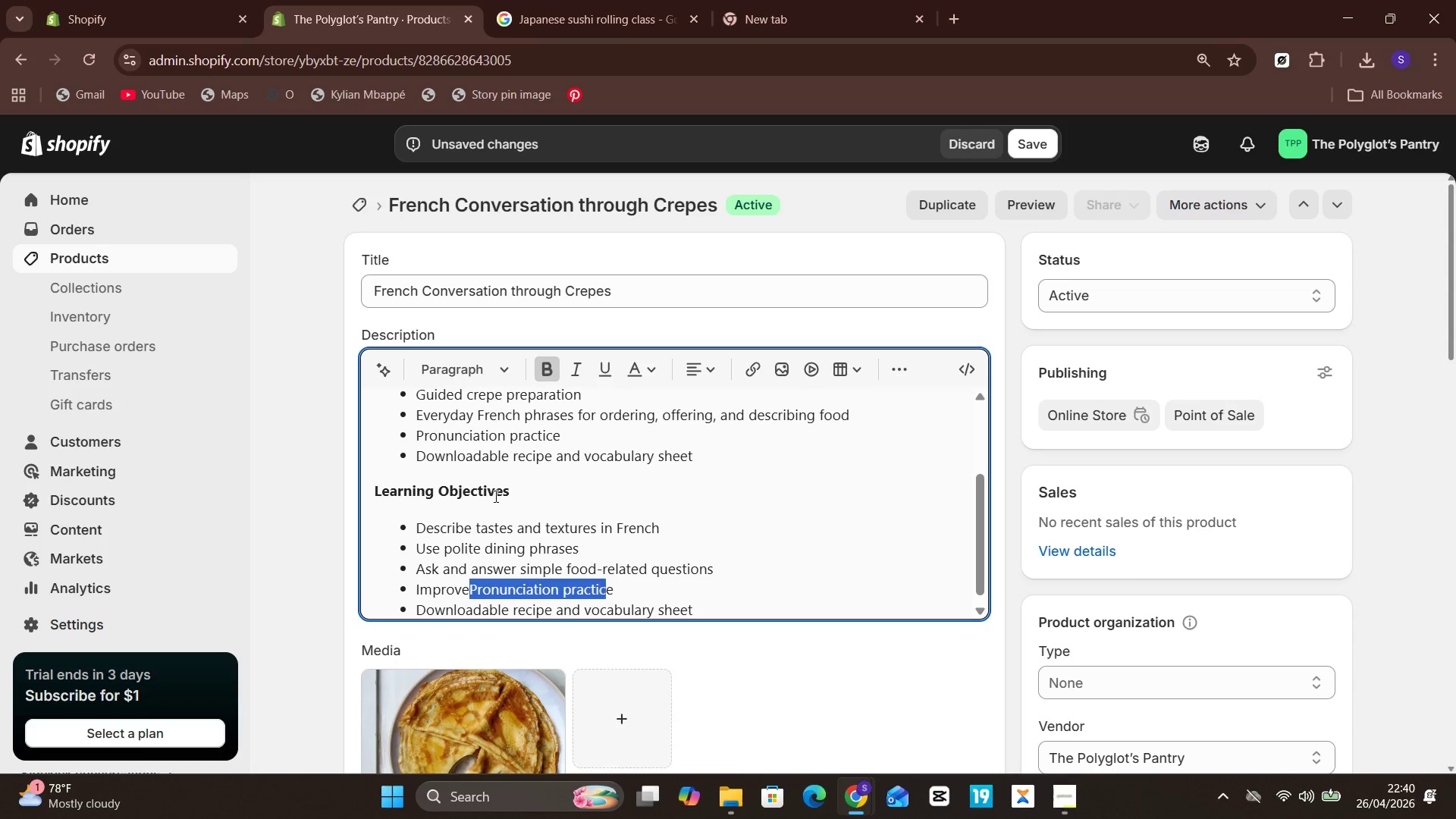 
key(Shift+ArrowRight)
 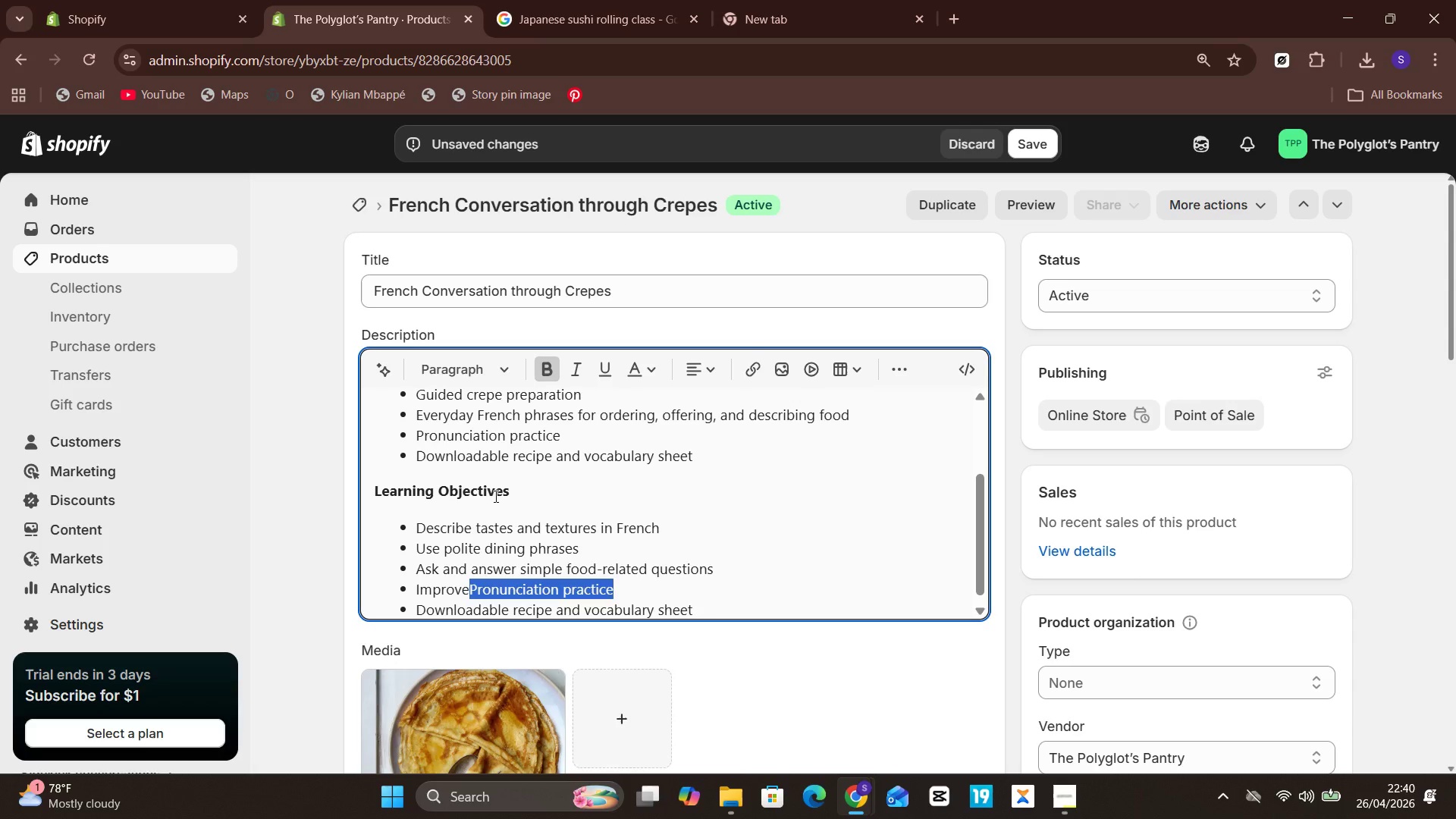 
key(Backspace)
 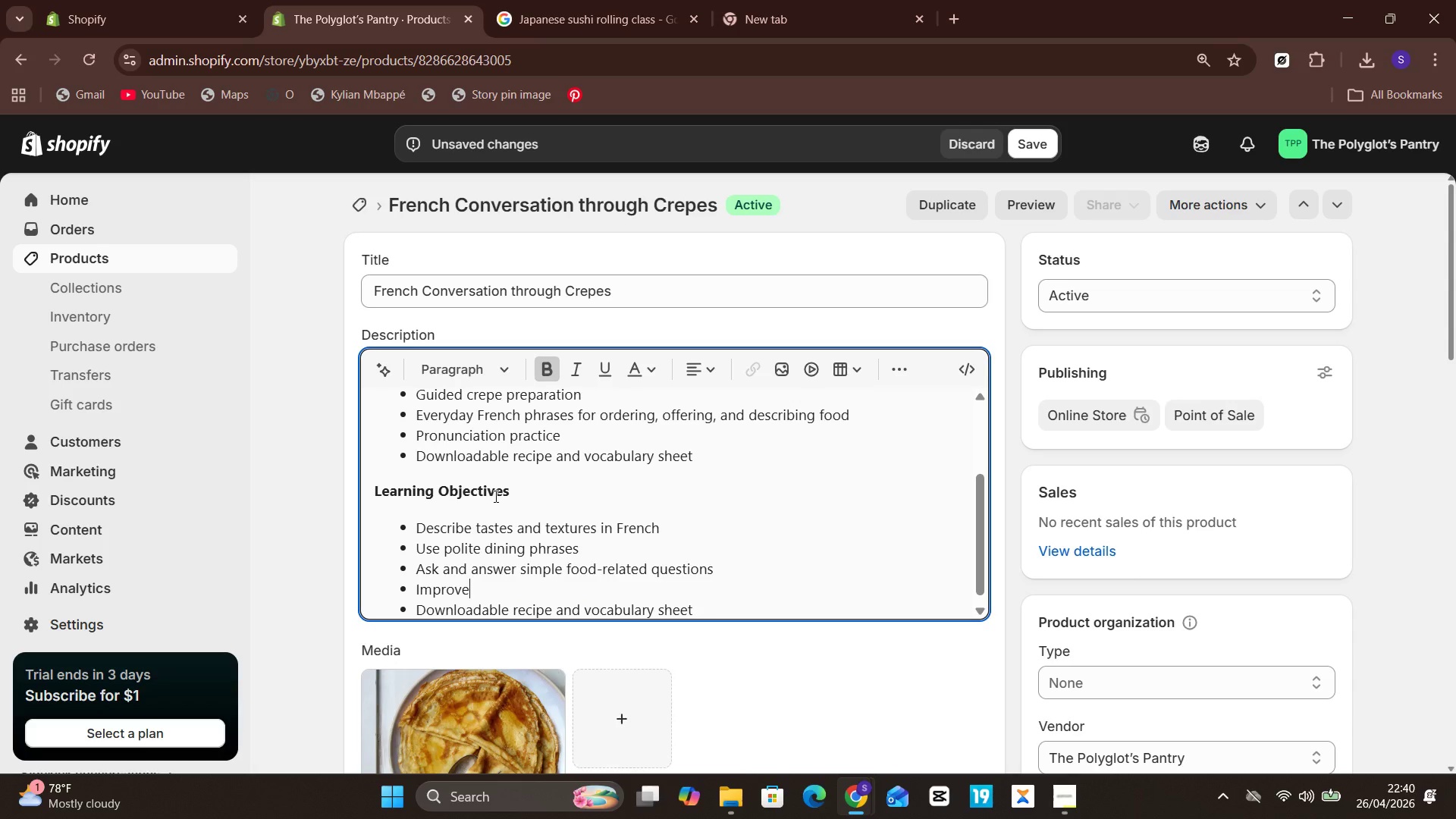 
key(Space)
 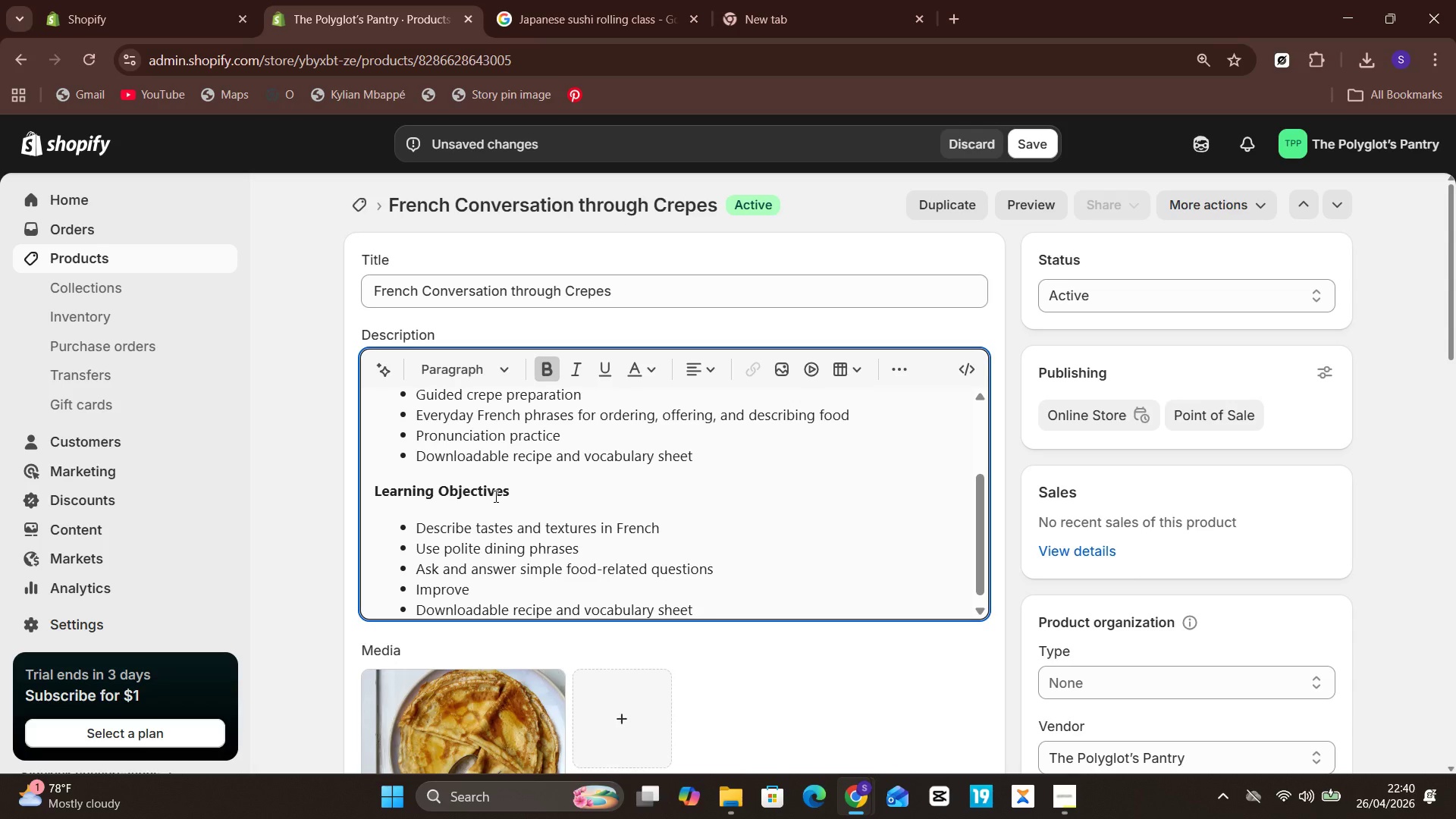 
wait(12.19)
 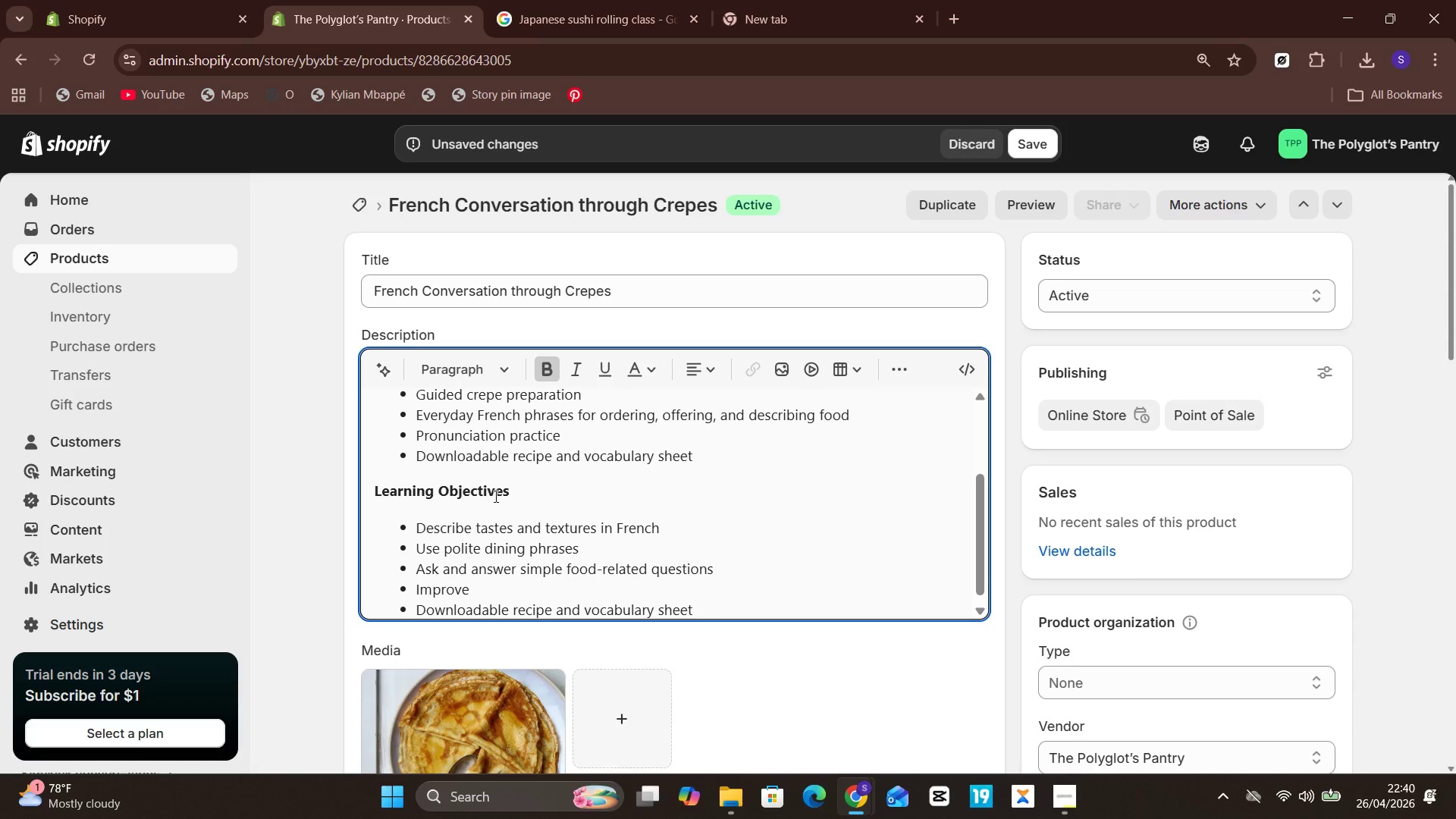 
type(pronunciation)
 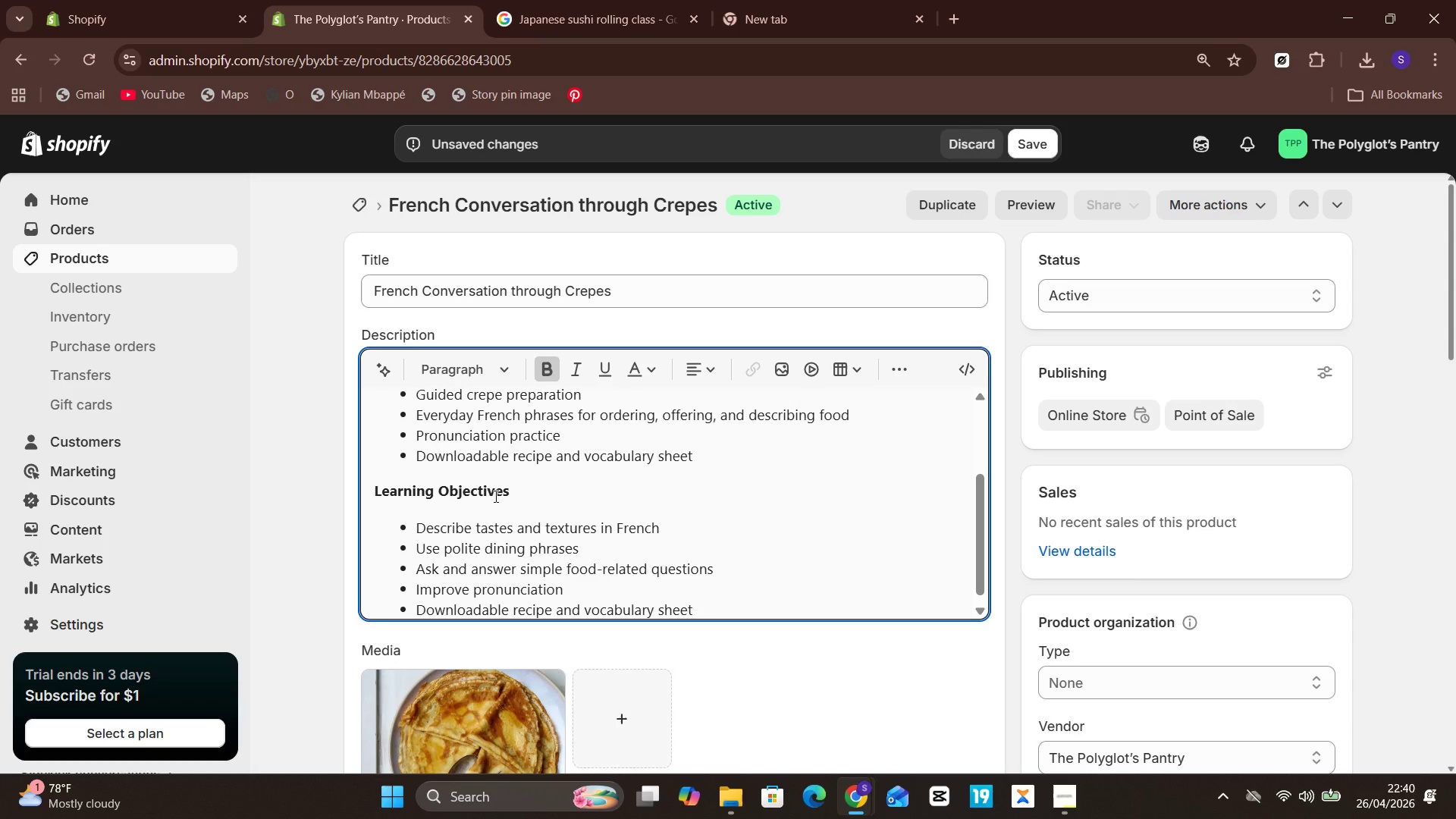 
wait(6.61)
 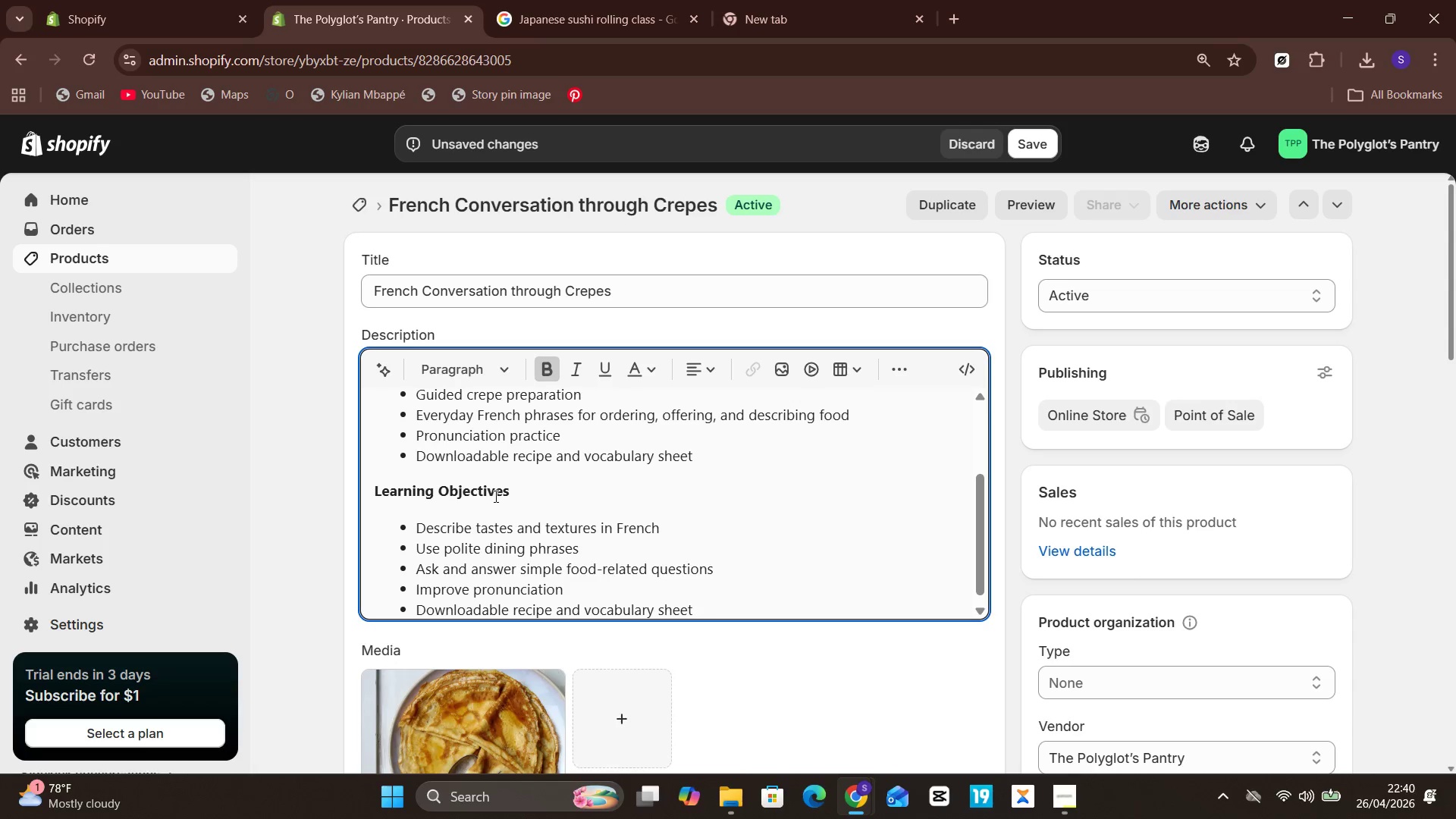 
key(Space)
 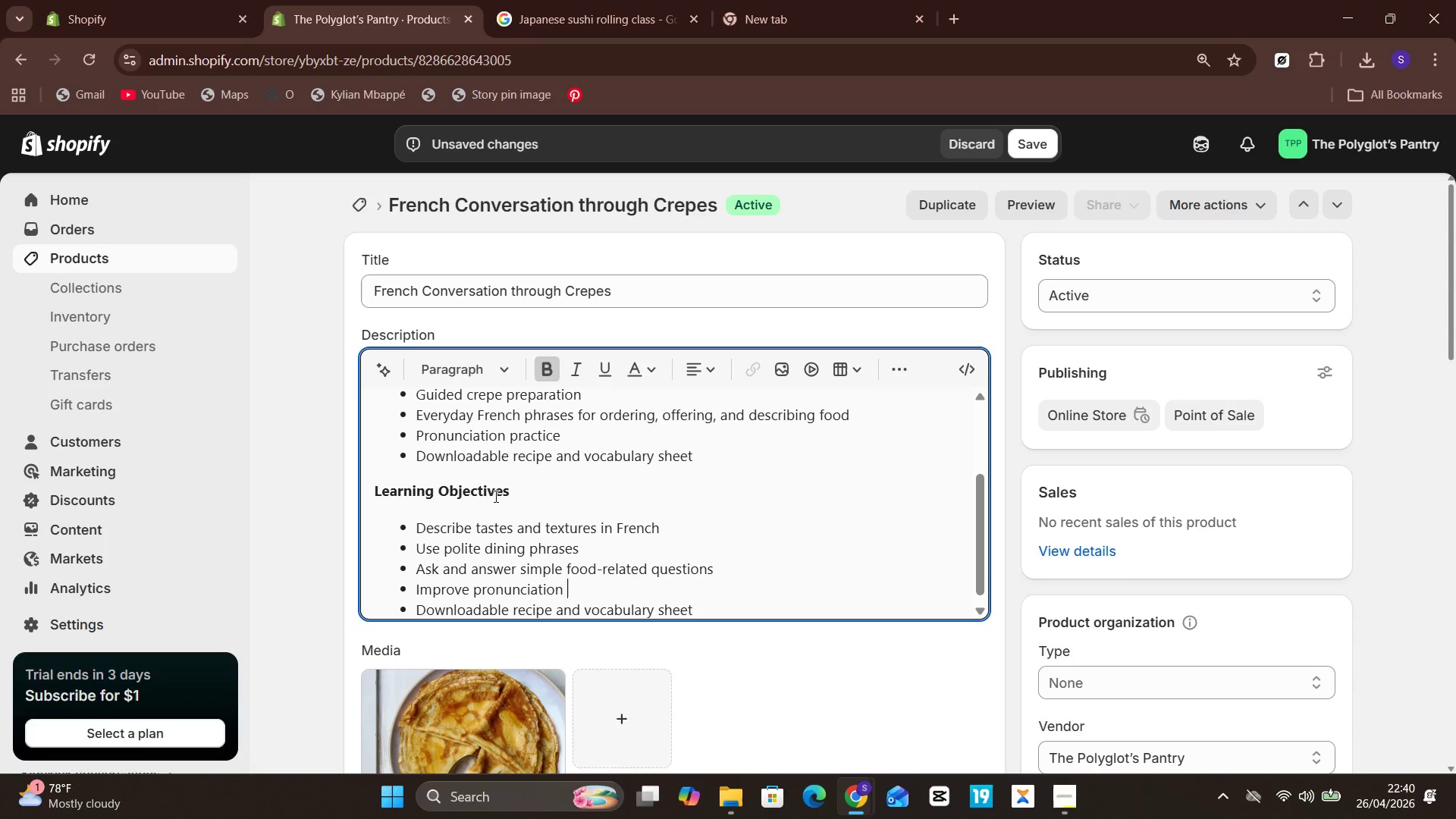 
type(through repetition)
 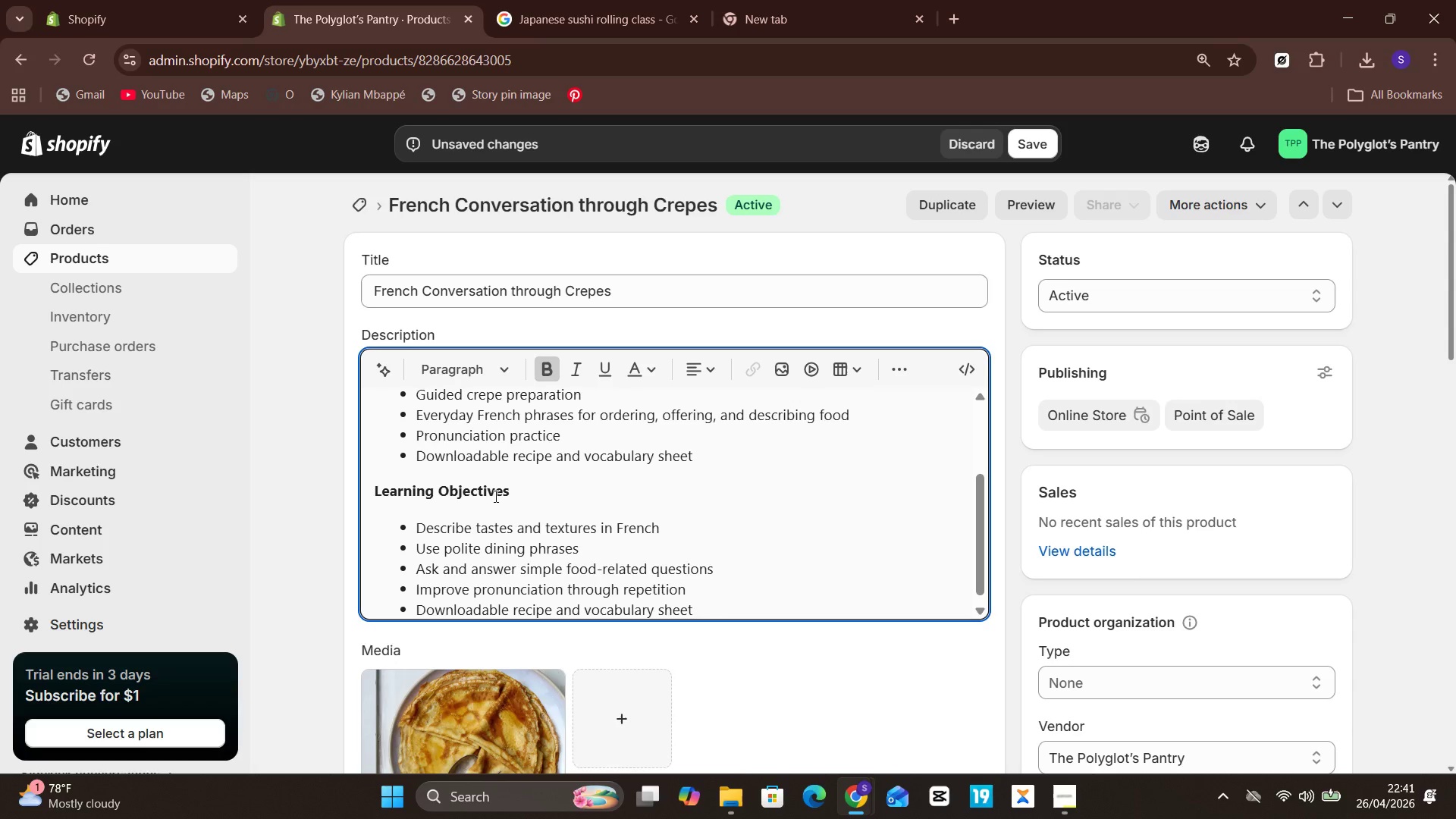 
wait(5.38)
 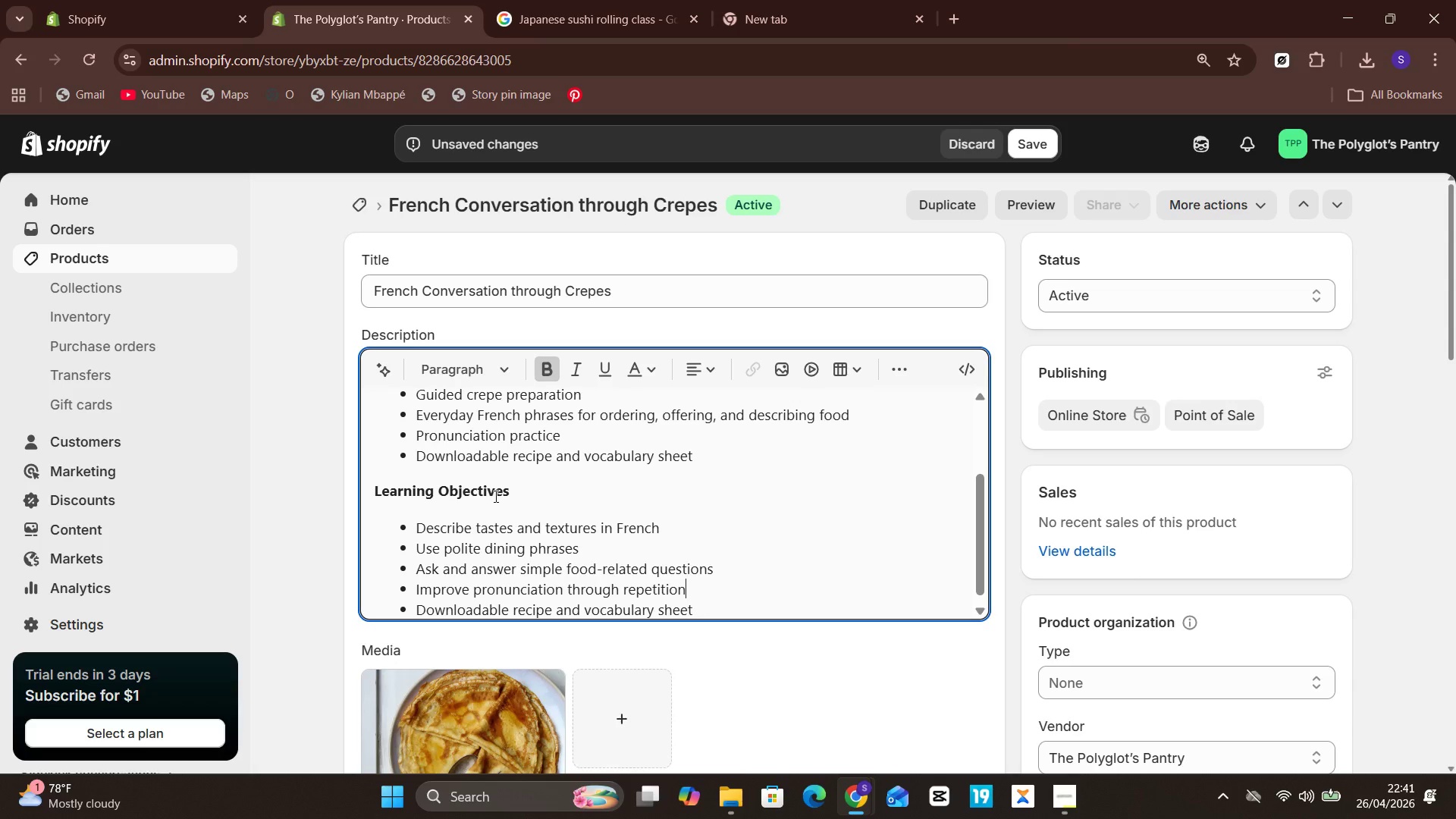 
key(Unknown)
 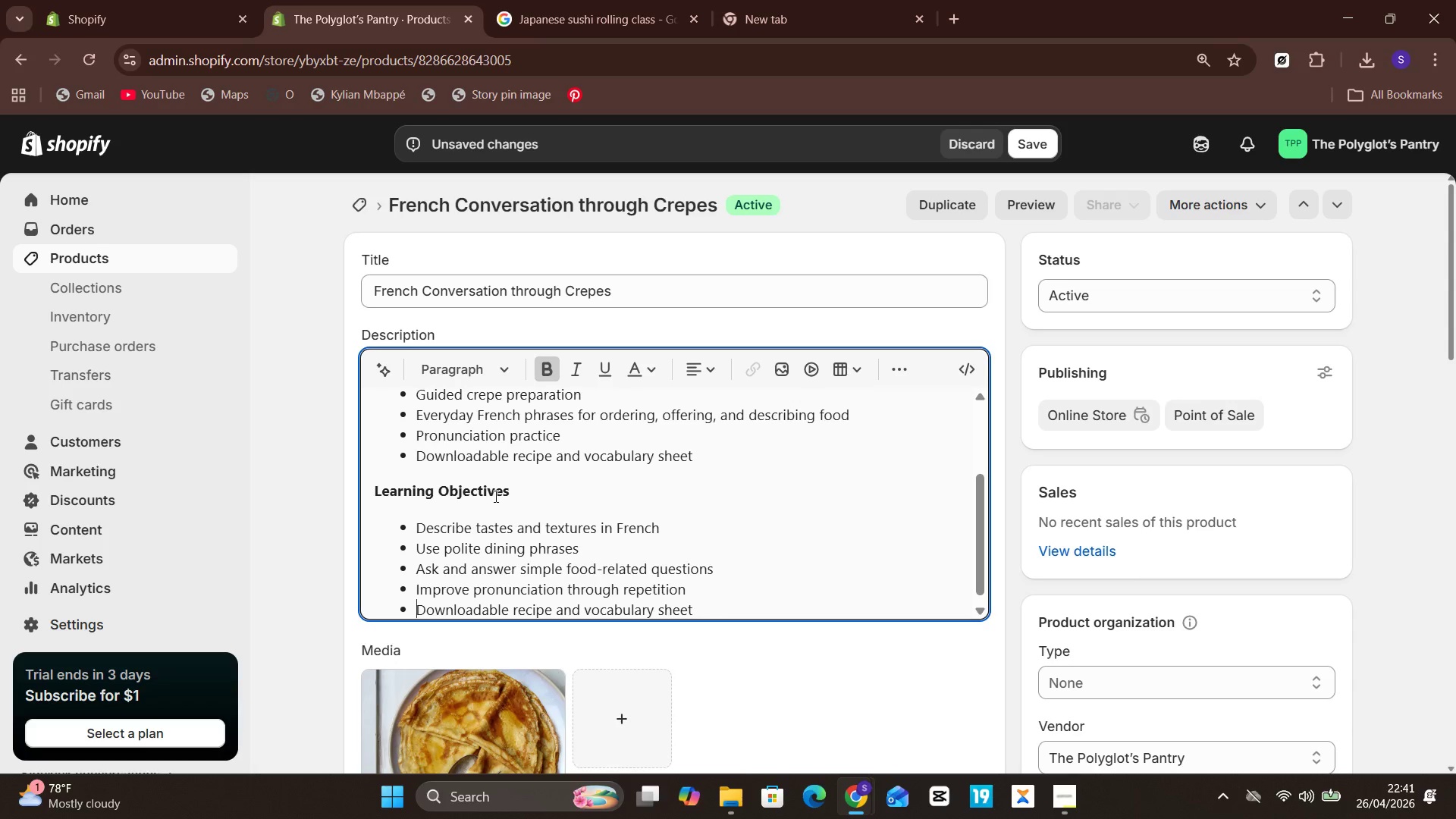 
key(ArrowRight)
 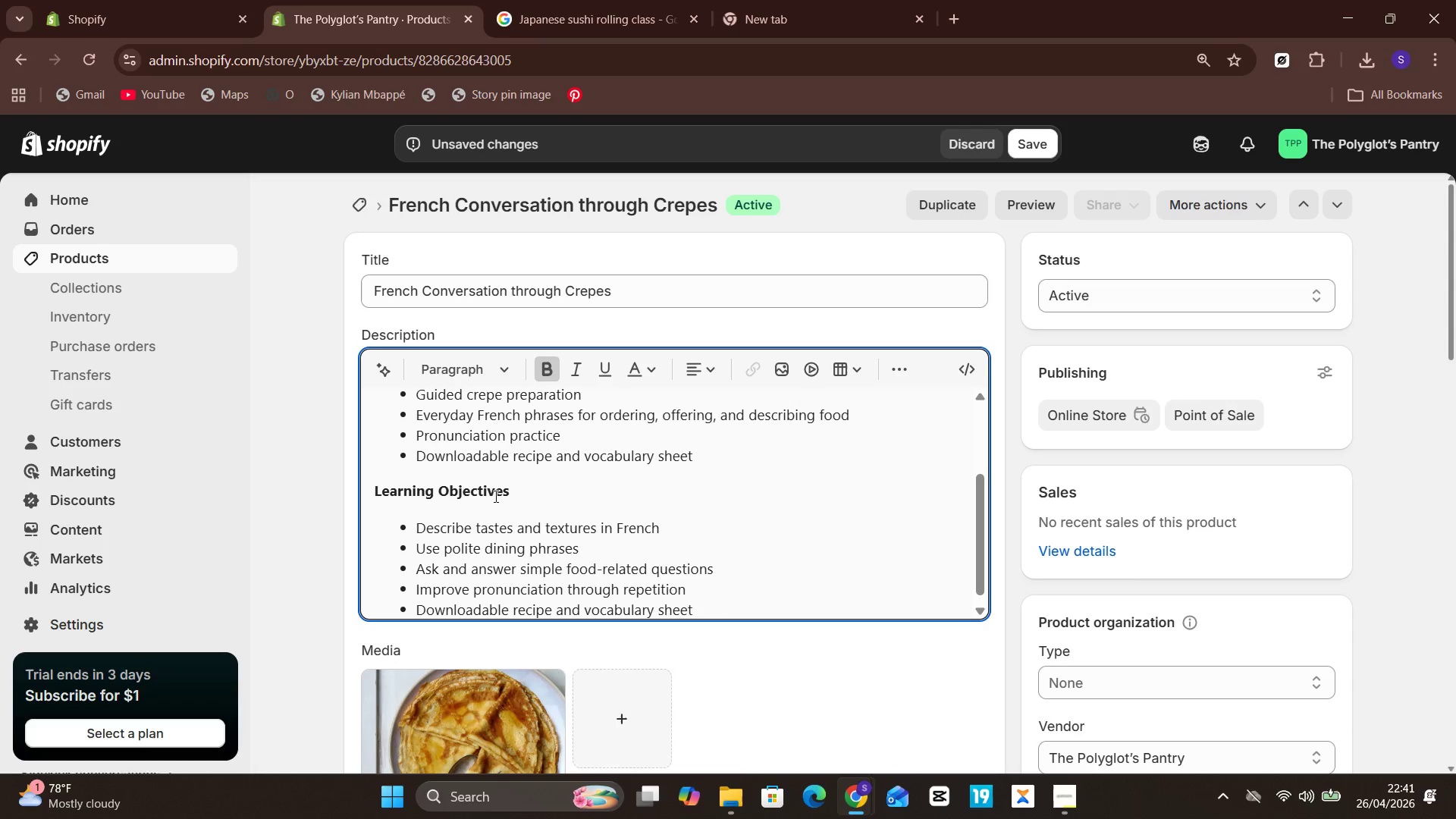 
key(Shift+ArrowDown)
 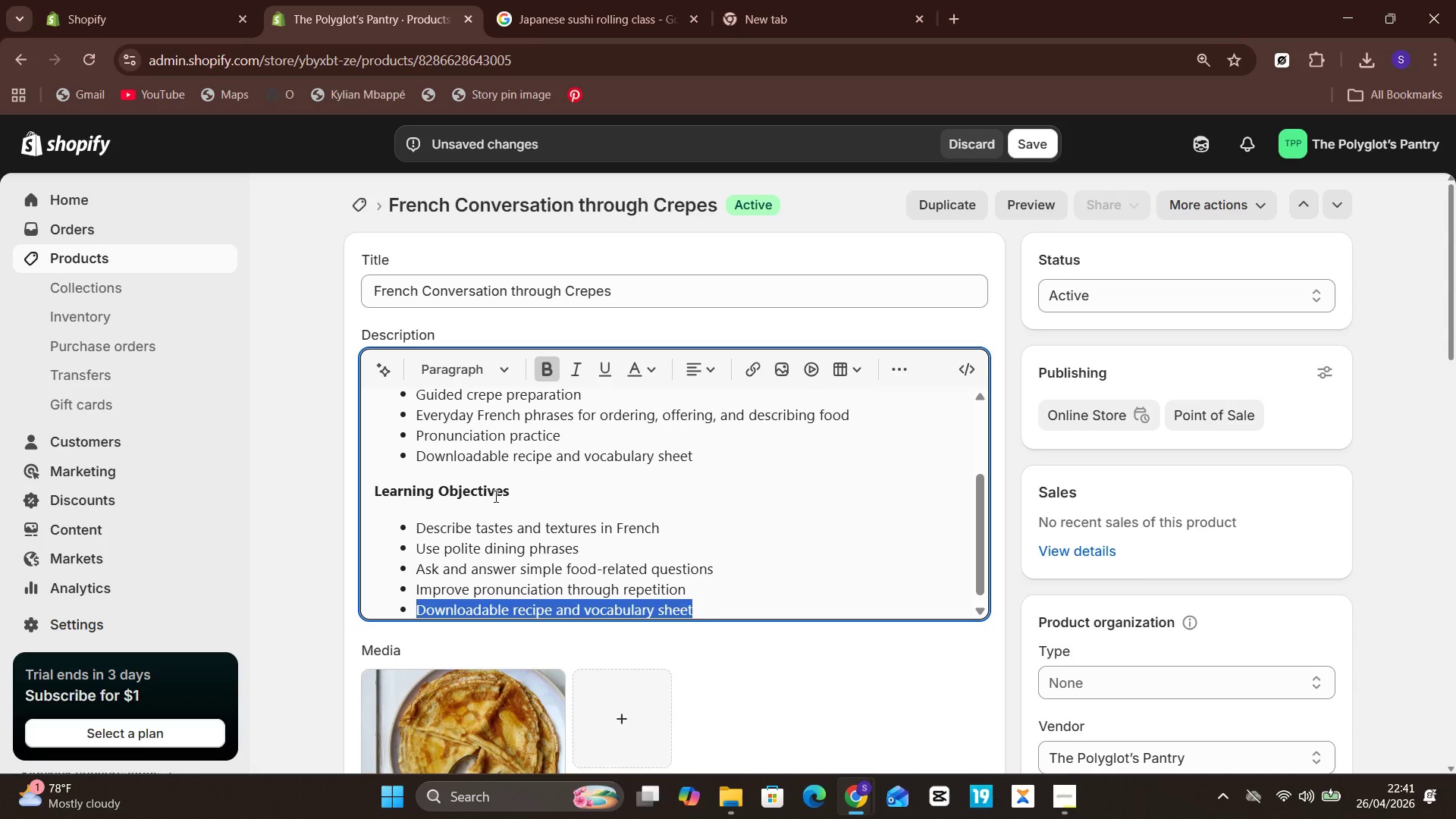 
key(Backspace)
 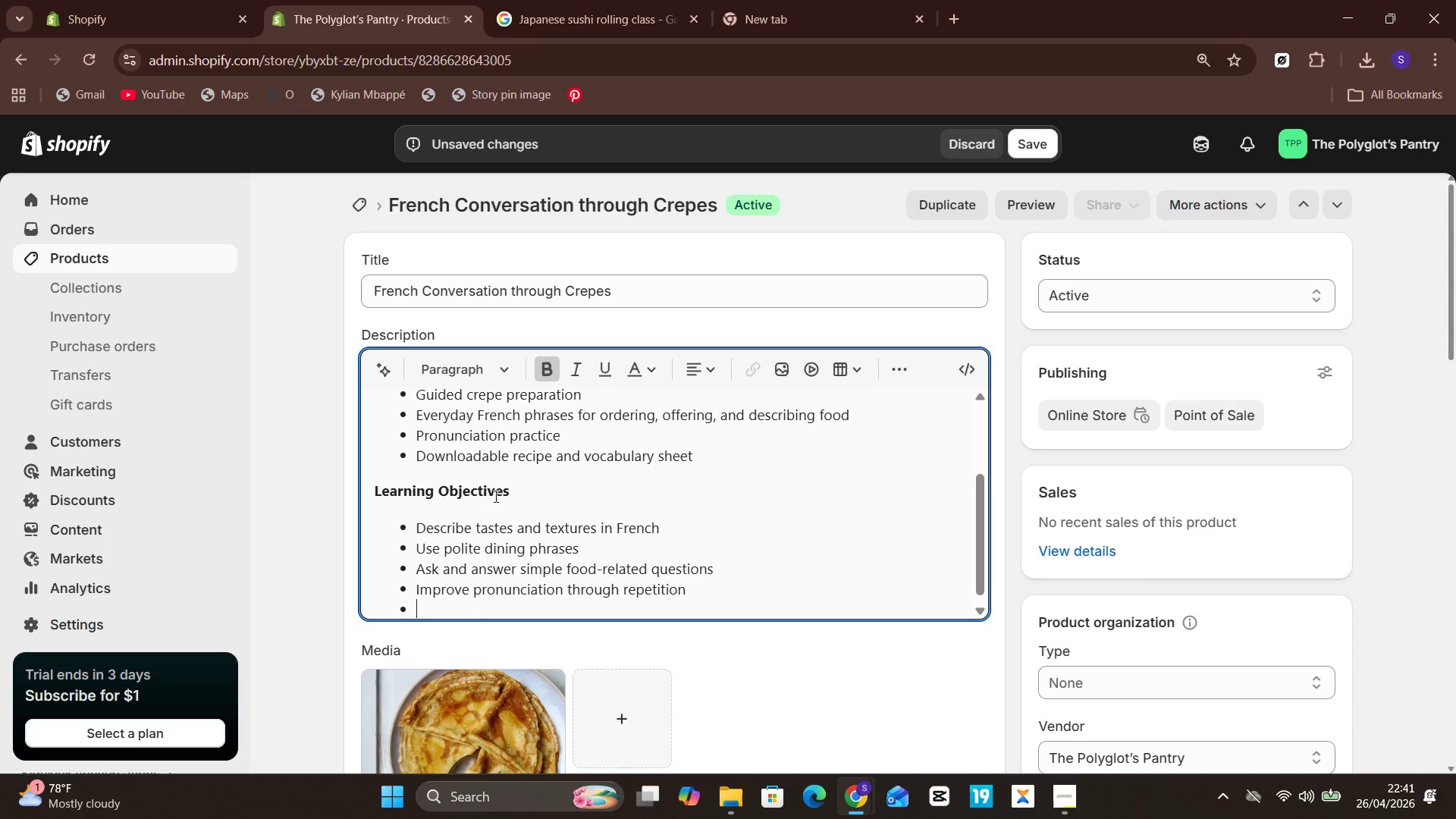 
key(Backspace)
 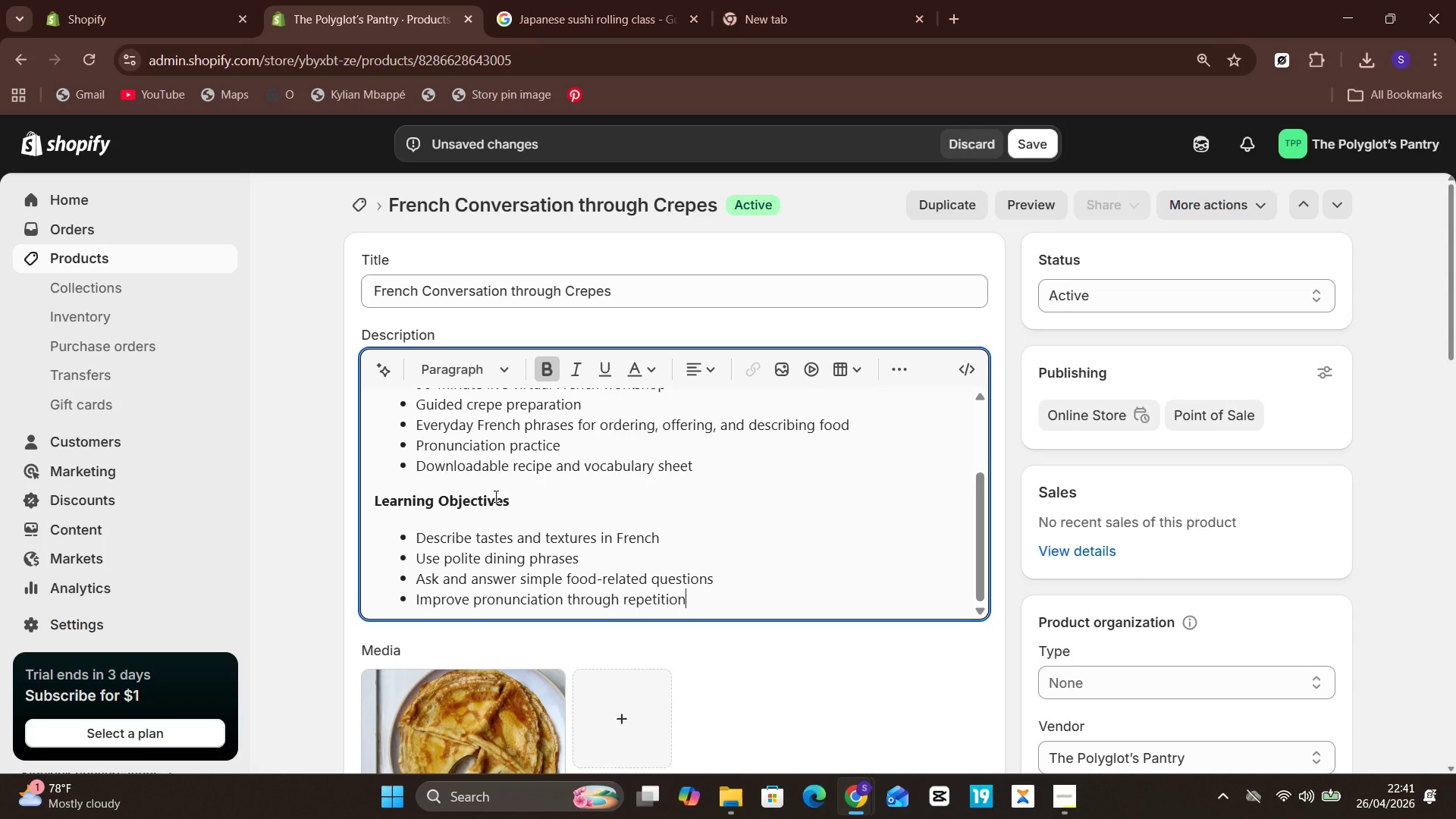 
key(Enter)
 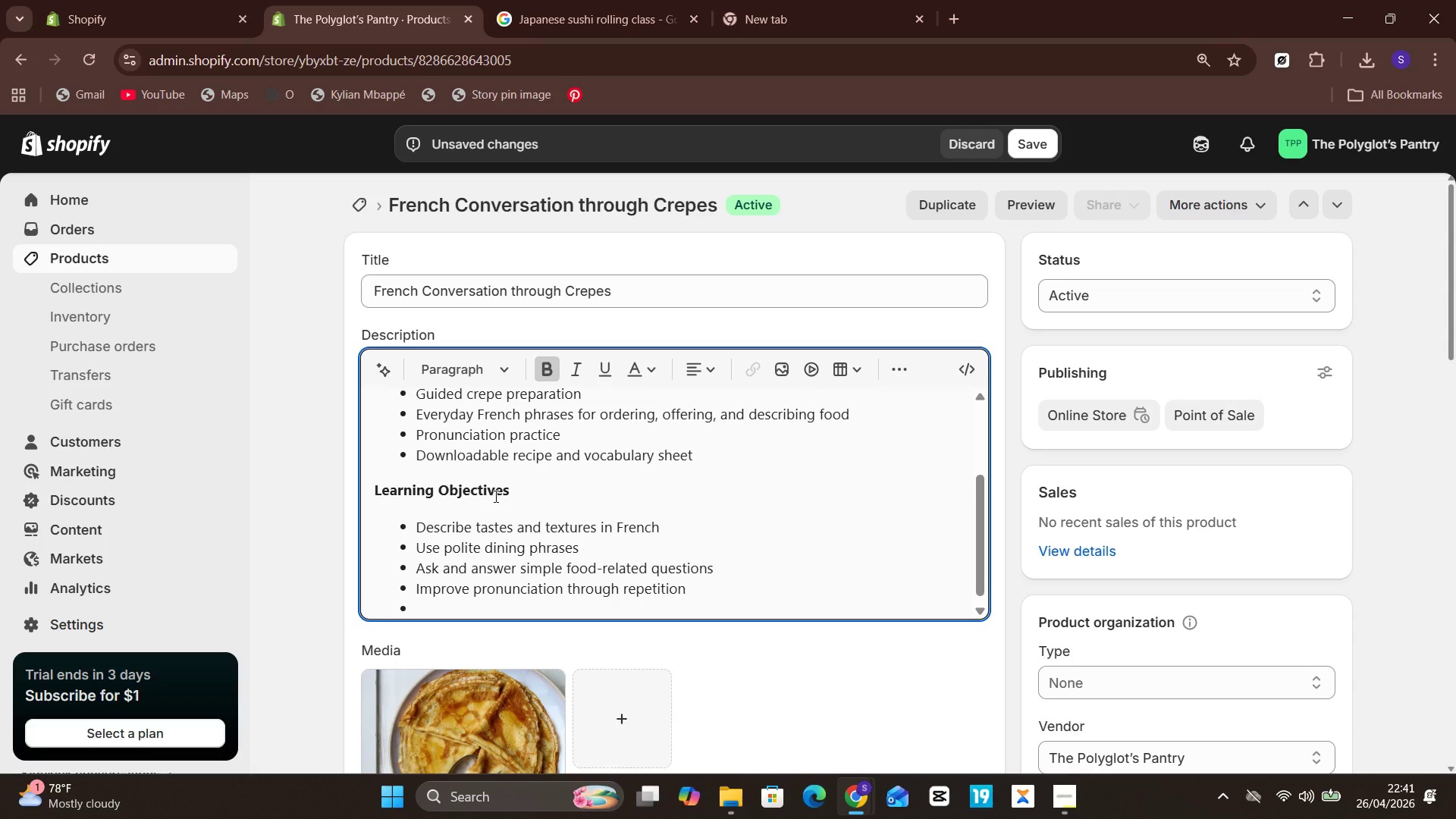 
key(Enter)
 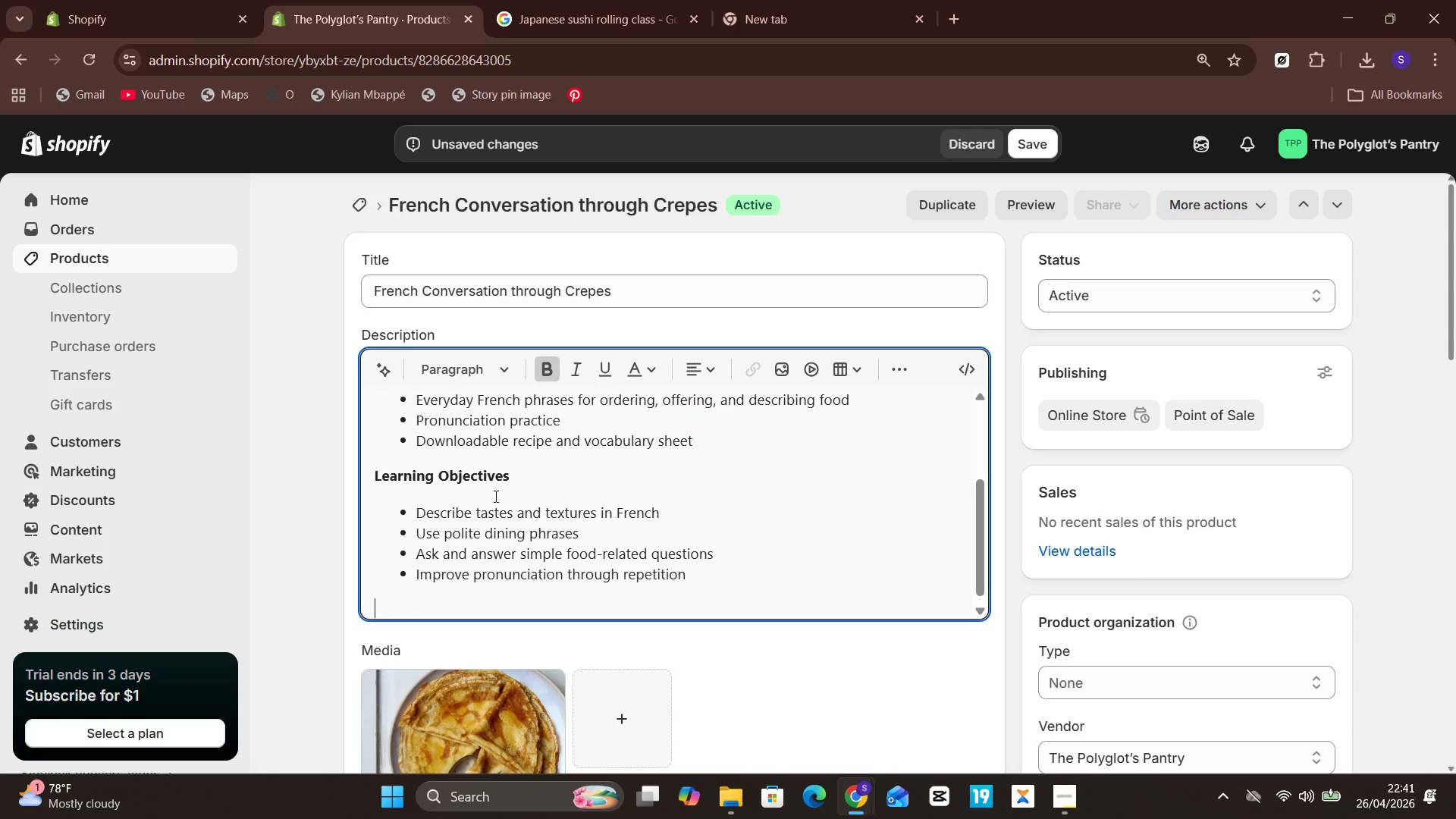 
type(Requirements)
 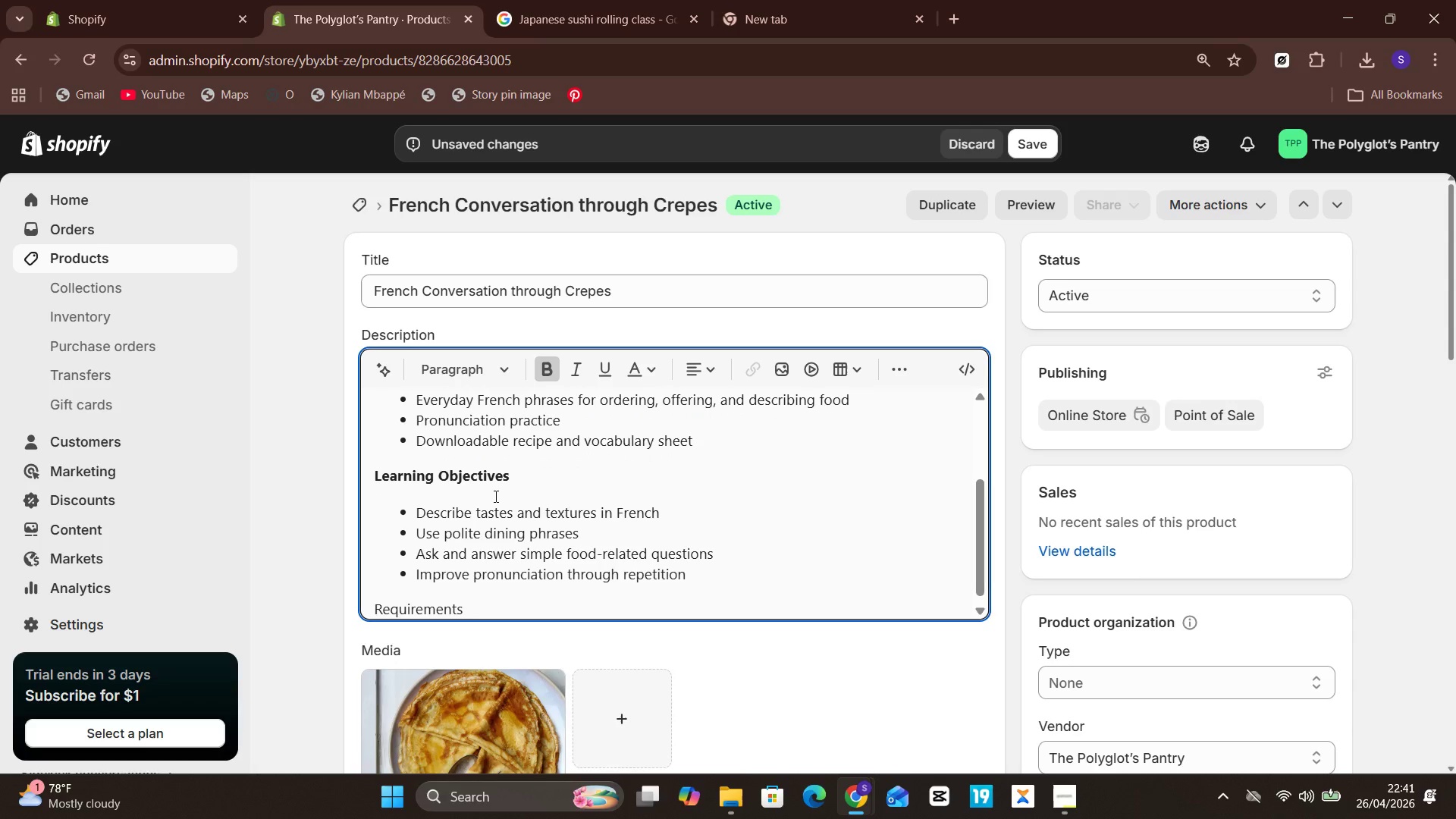 
key(Shift+ArrowUp)
 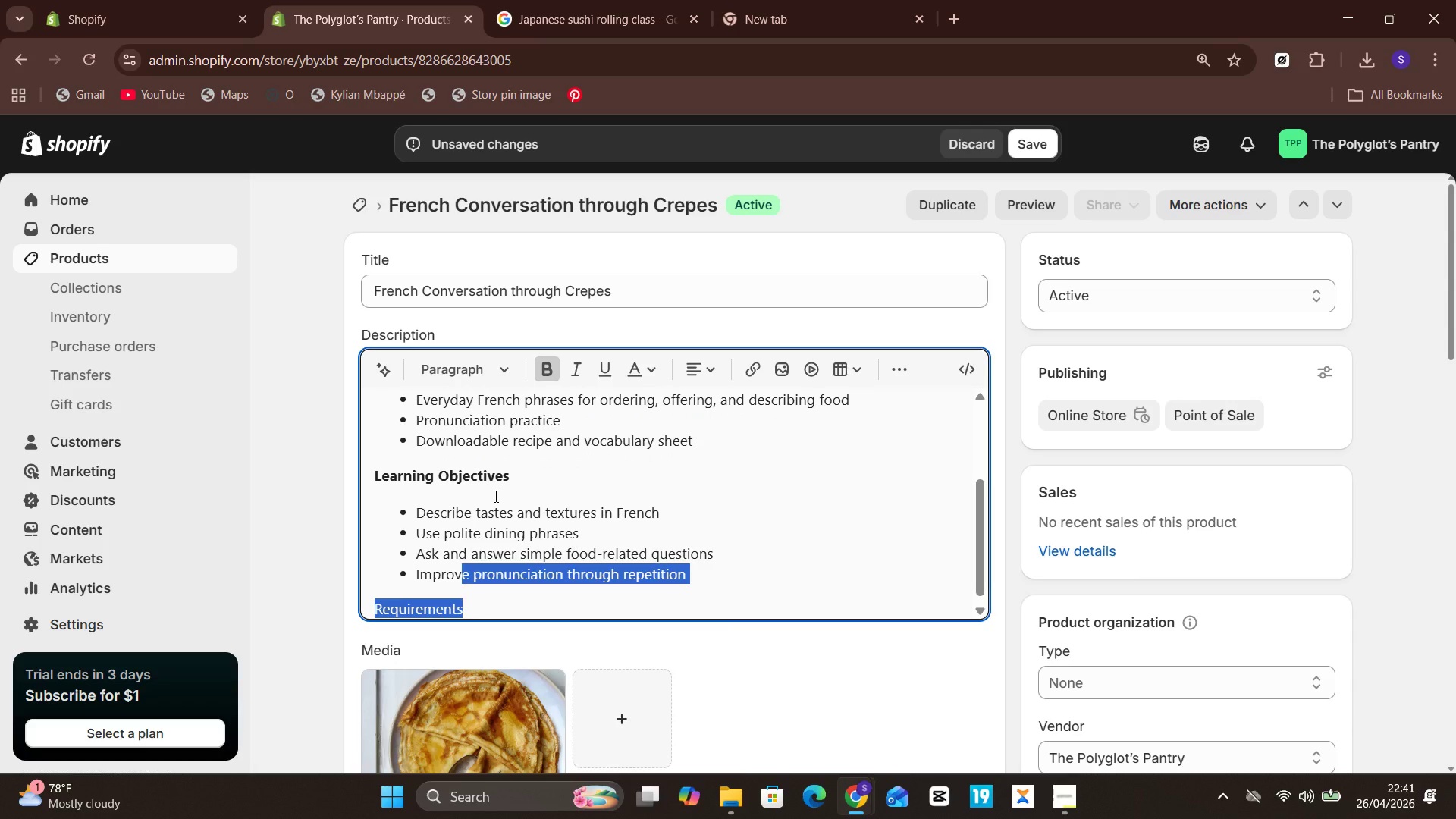 
key(Shift+ArrowDown)
 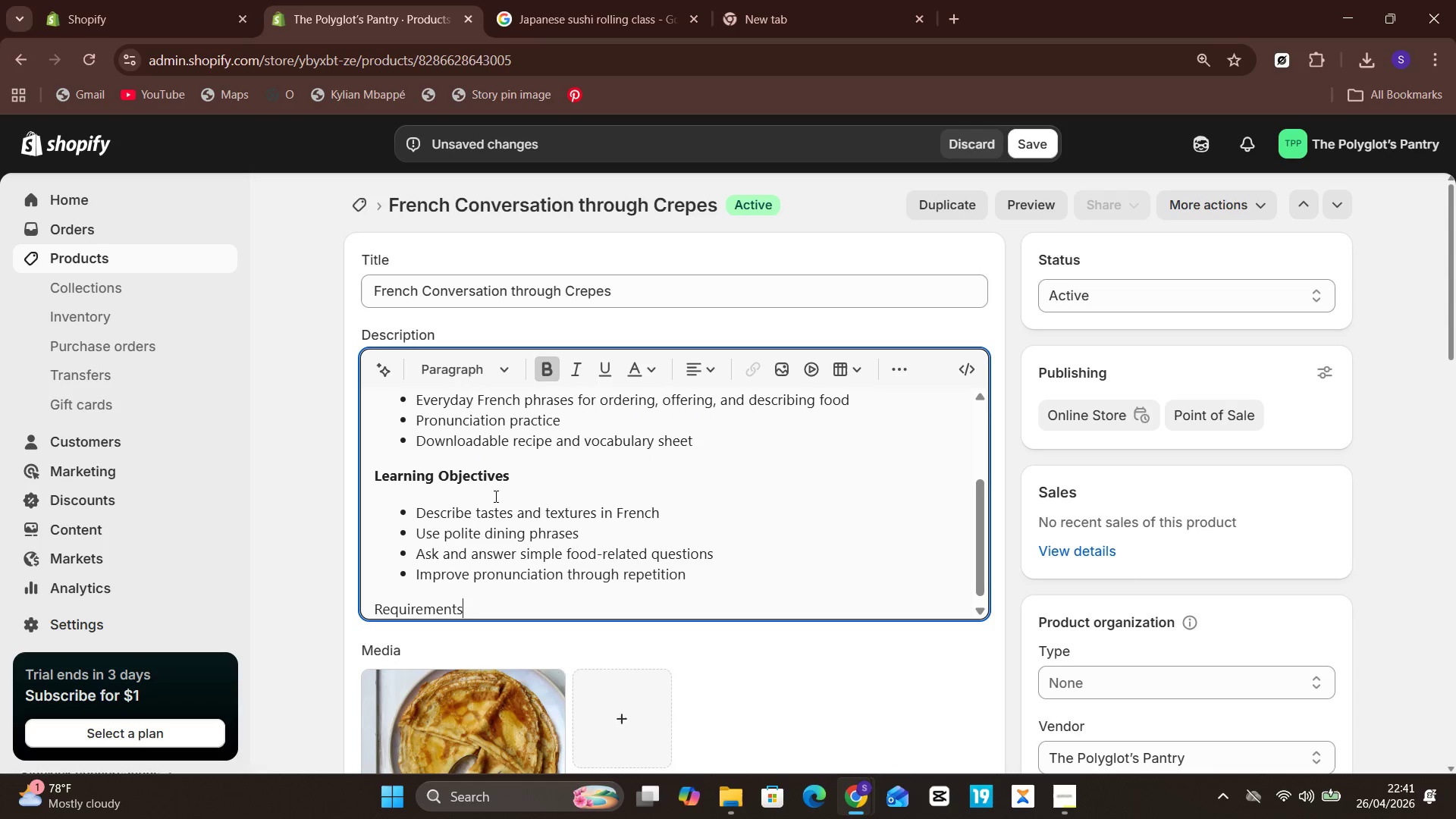 
hold_key(key=ArrowLeft, duration=0.7)
 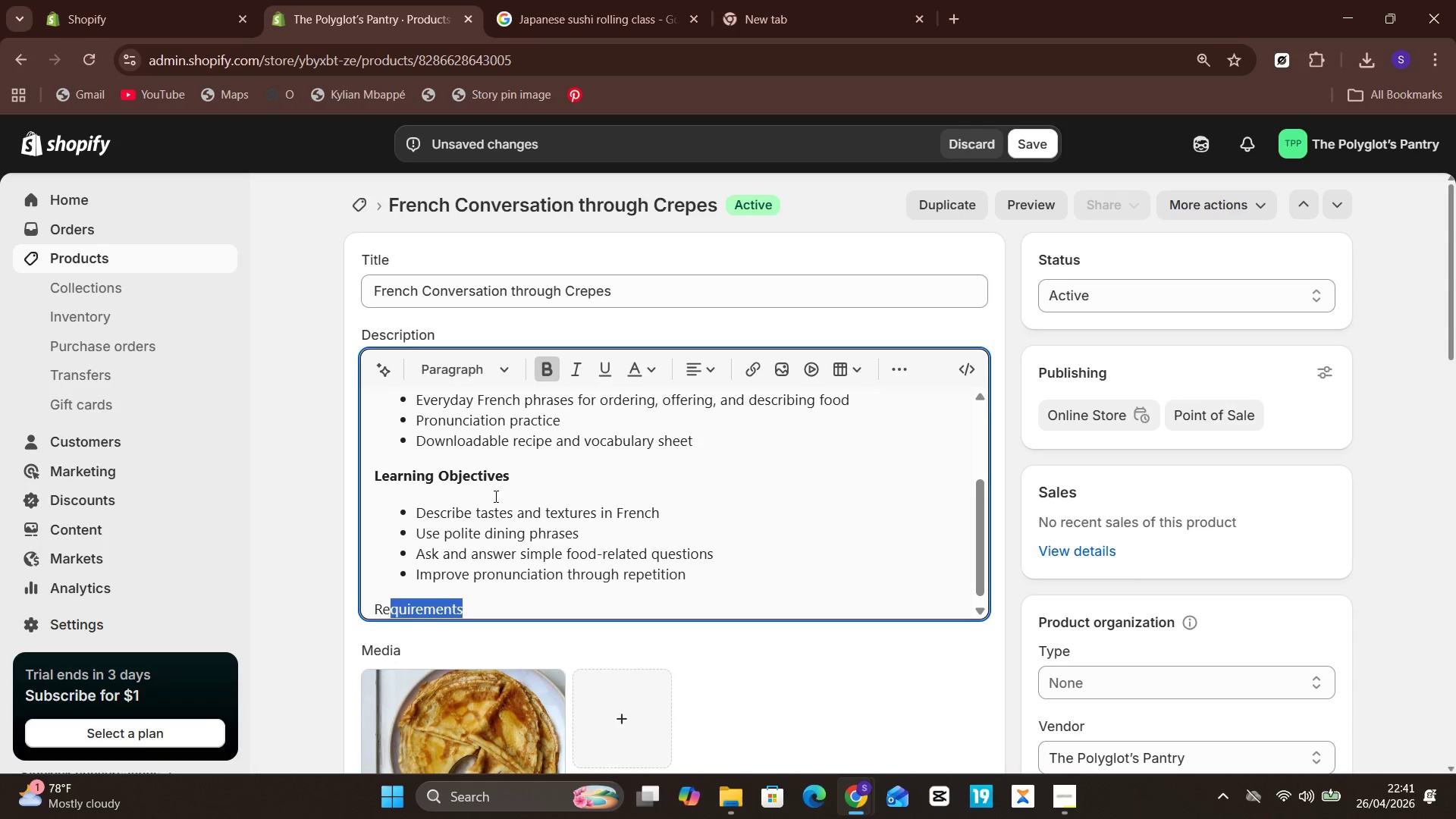 
key(Shift+ArrowLeft)
 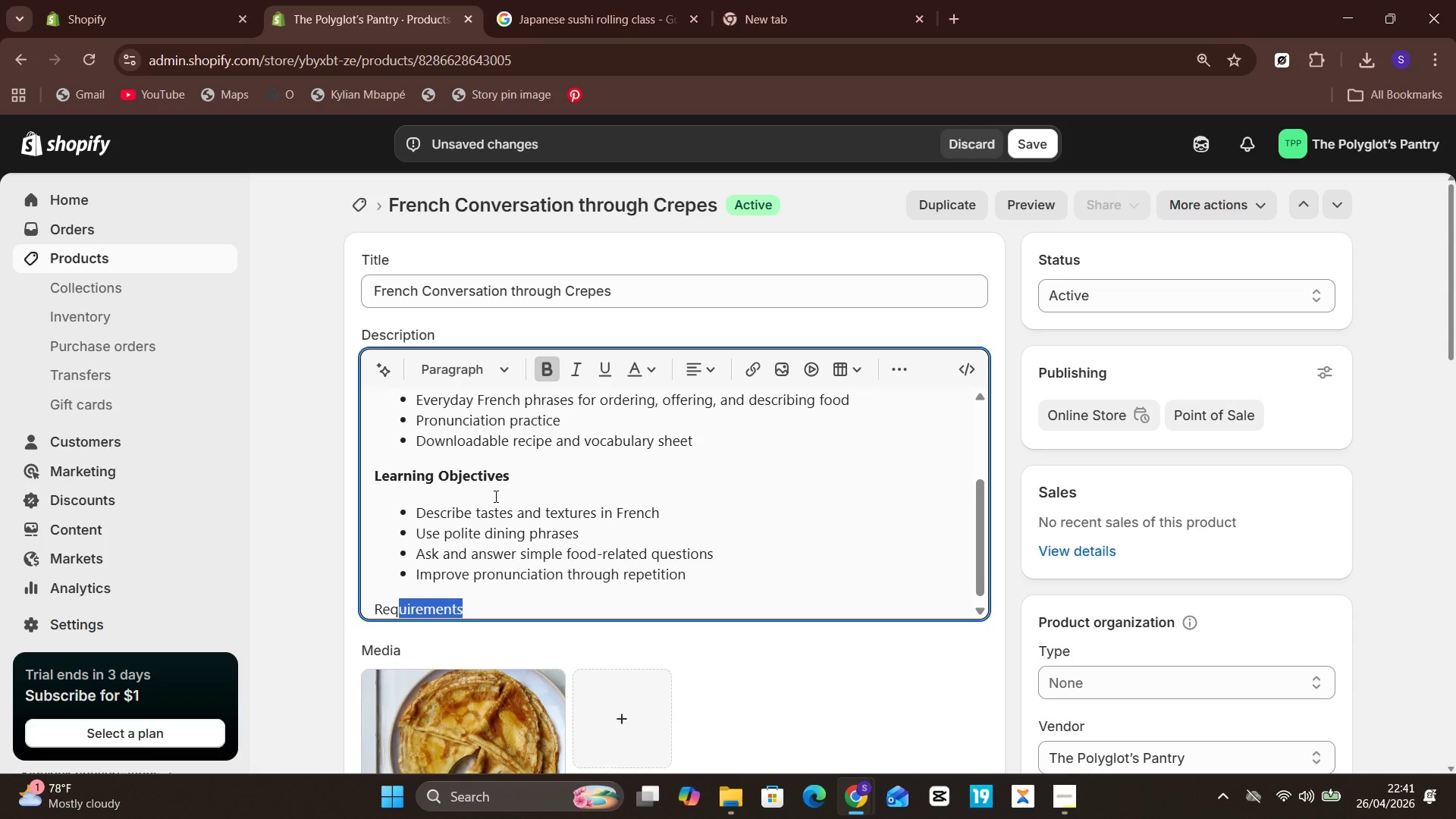 
key(Shift+ArrowLeft)
 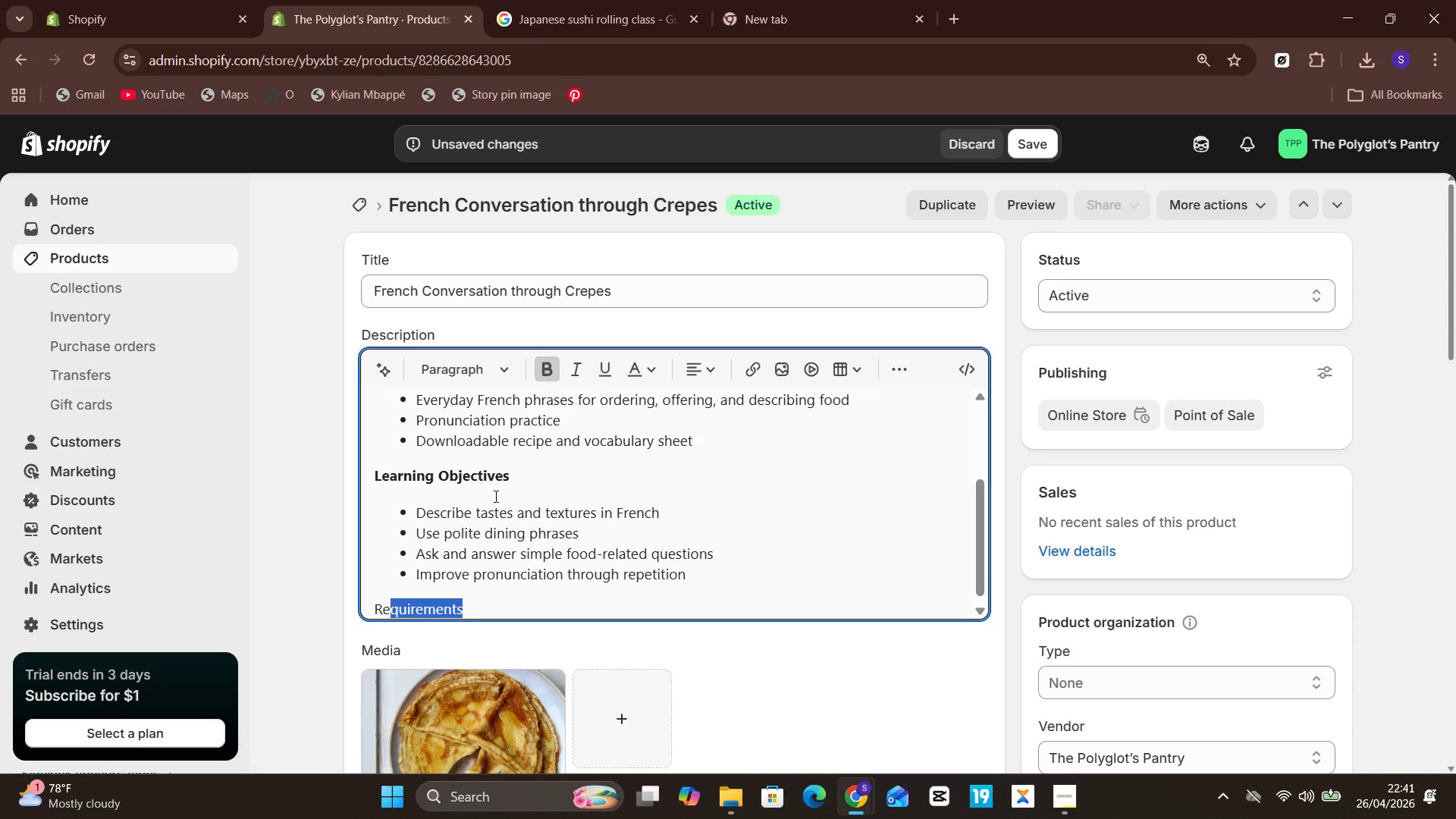 
key(Shift+ArrowLeft)
 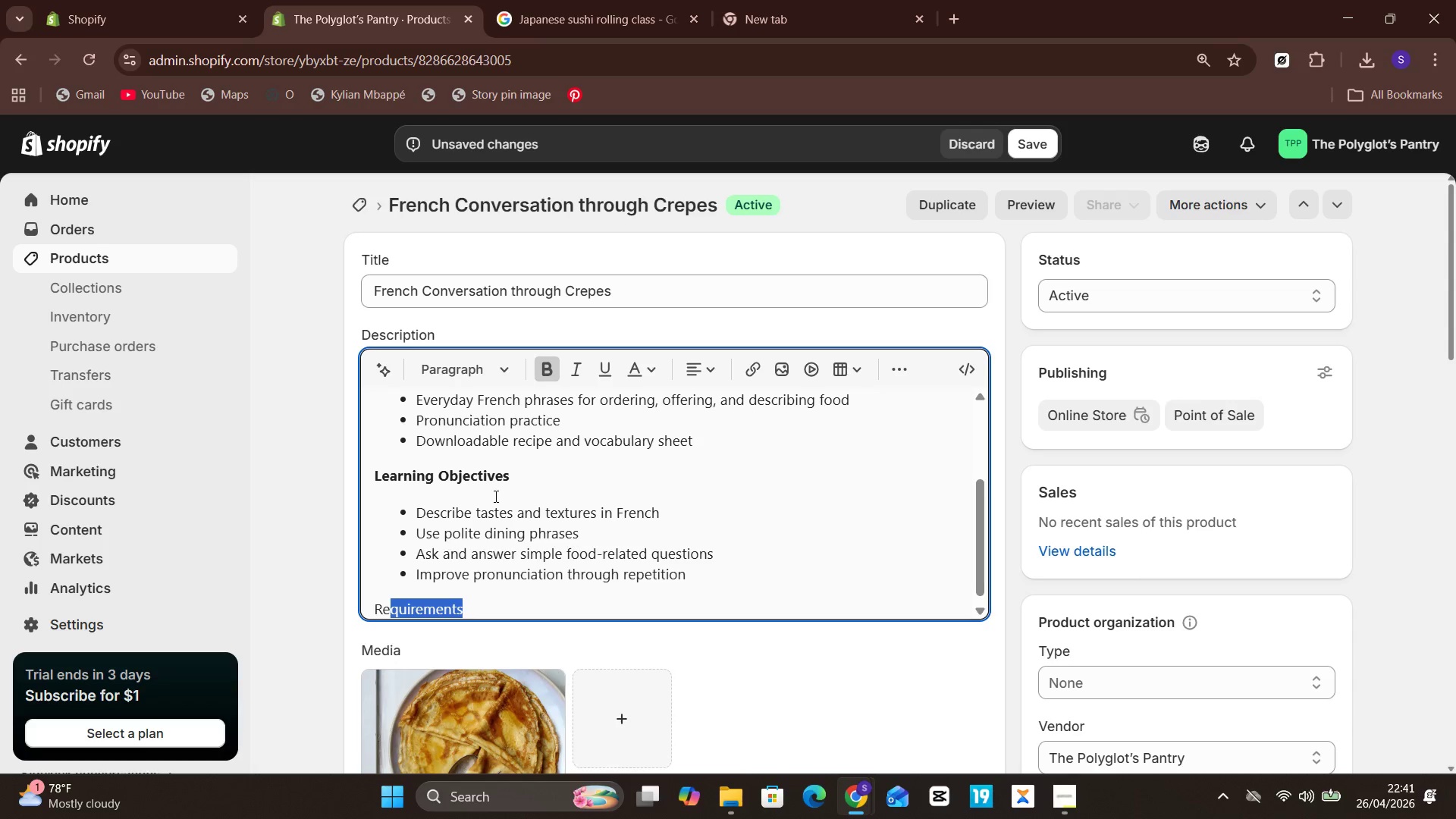 
key(Shift+ArrowLeft)
 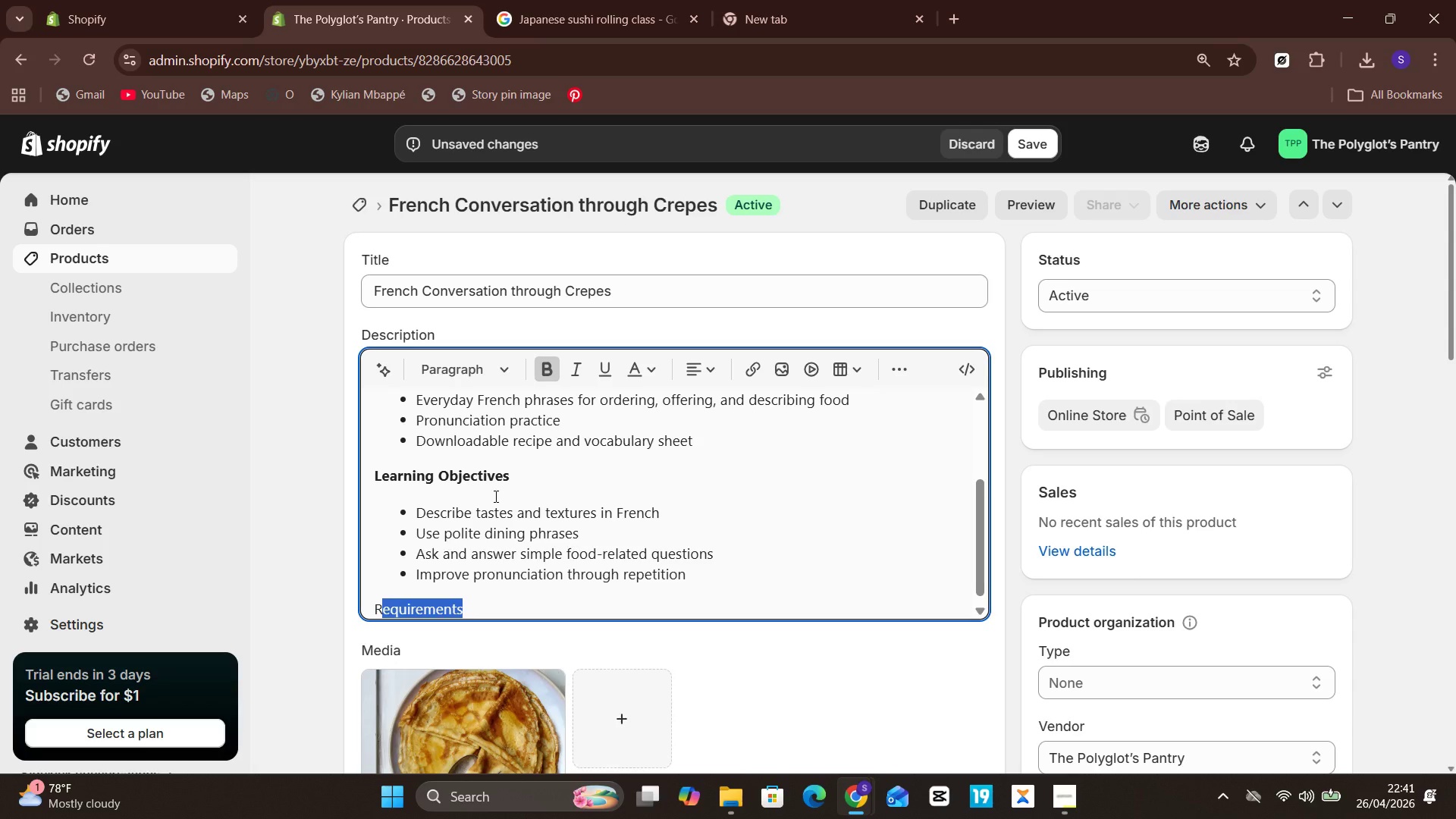 
key(Shift+ArrowLeft)
 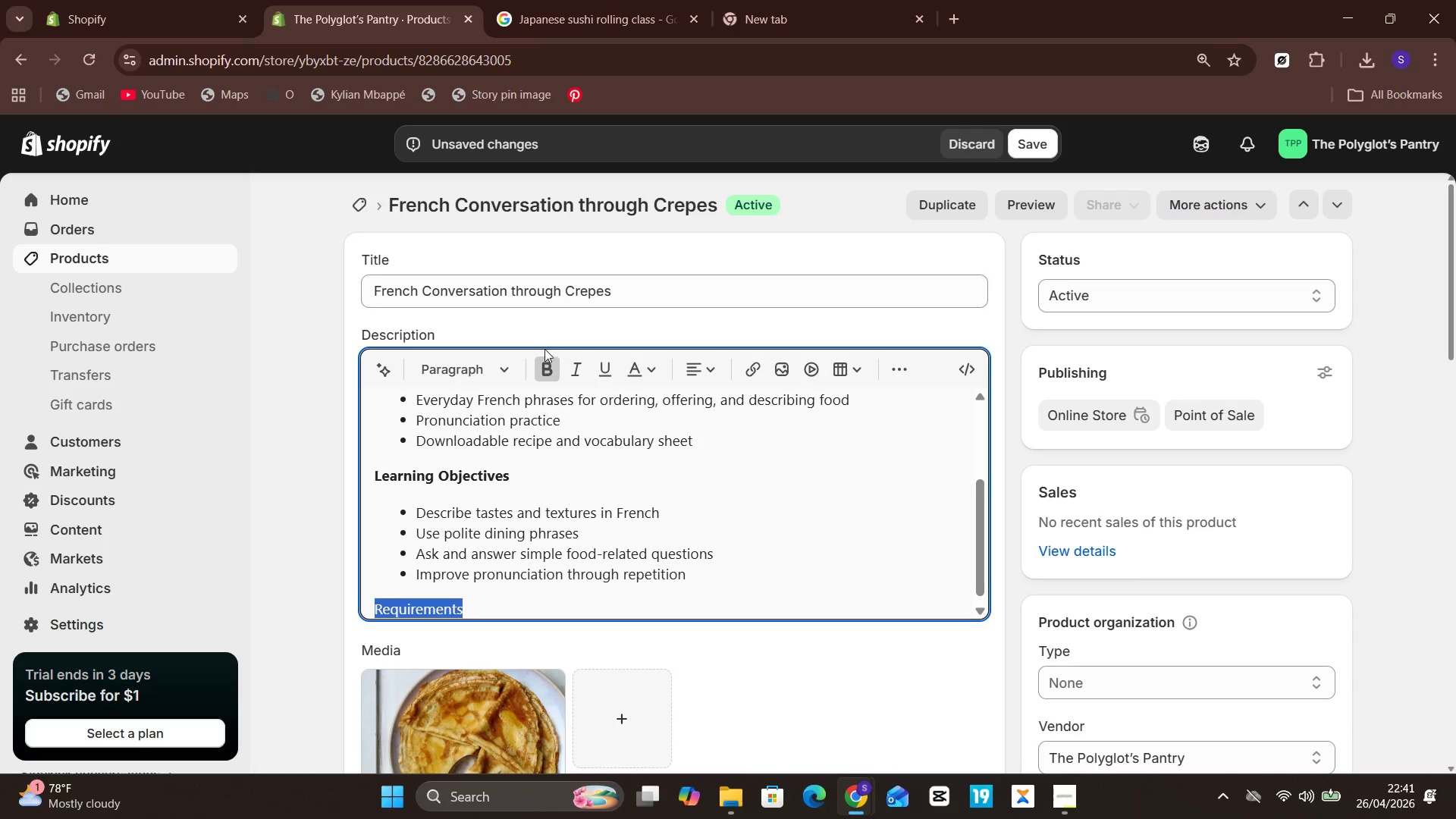 
left_click([538, 358])
 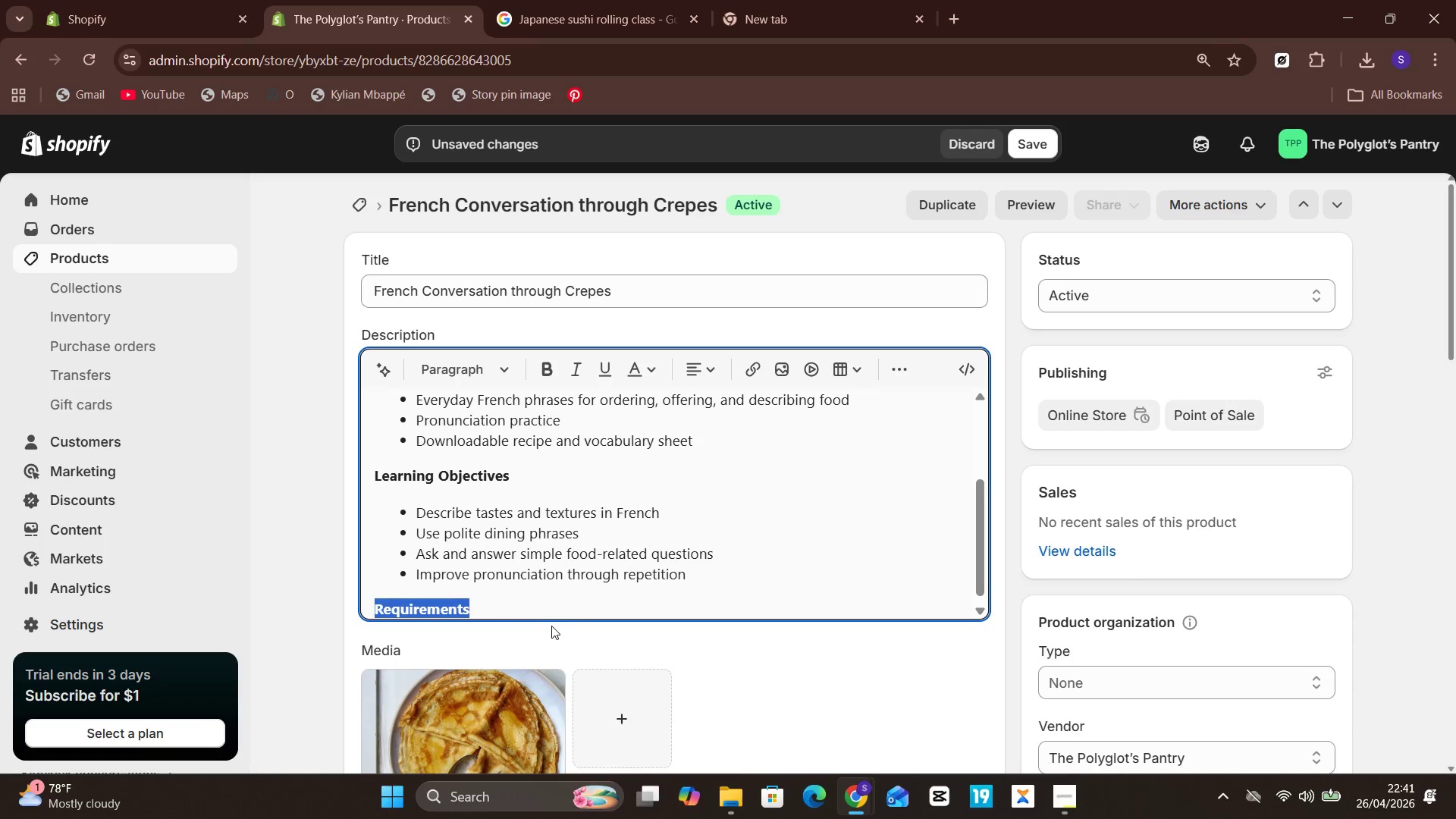 
left_click([545, 607])
 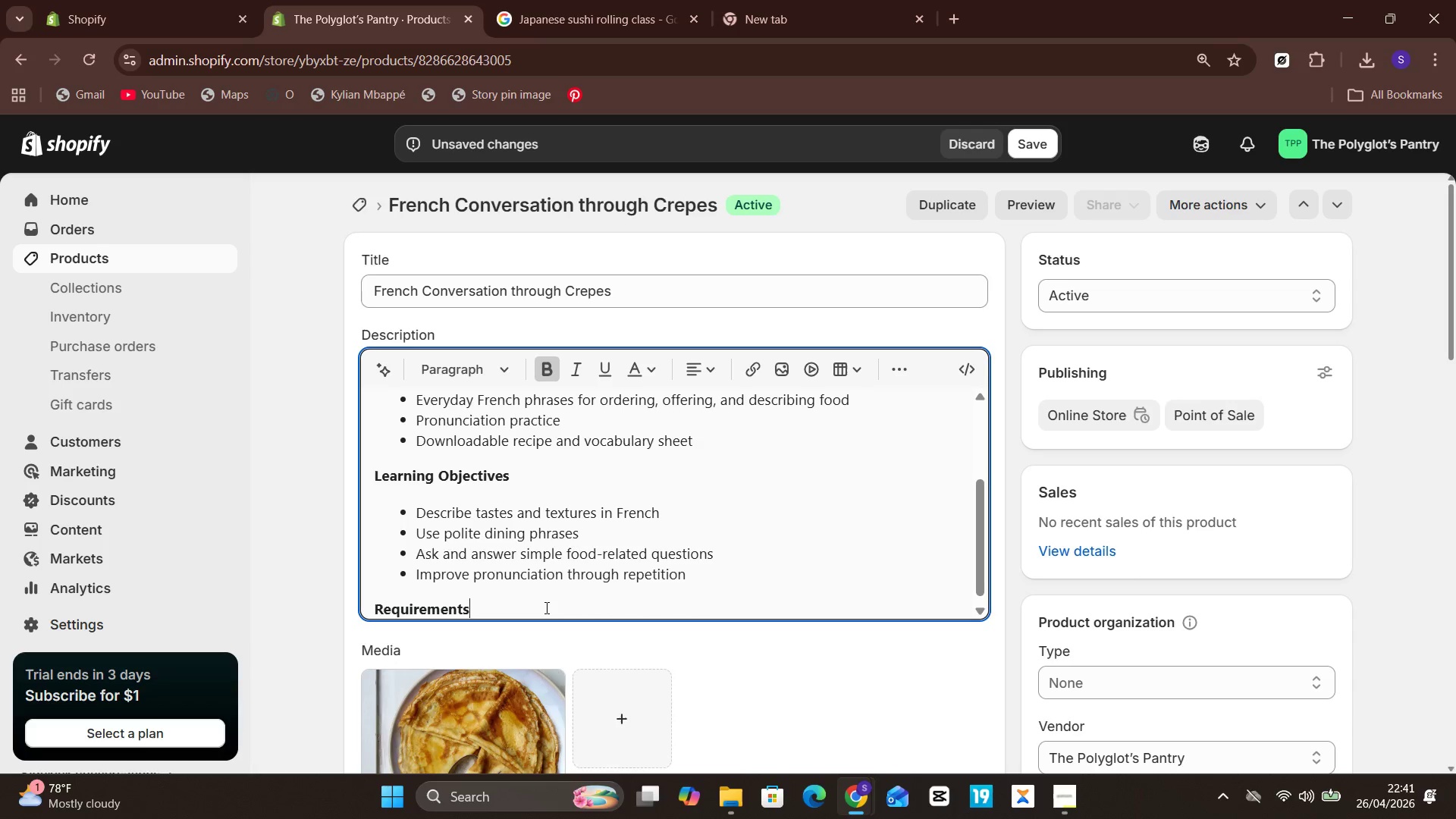 
key(Enter)
 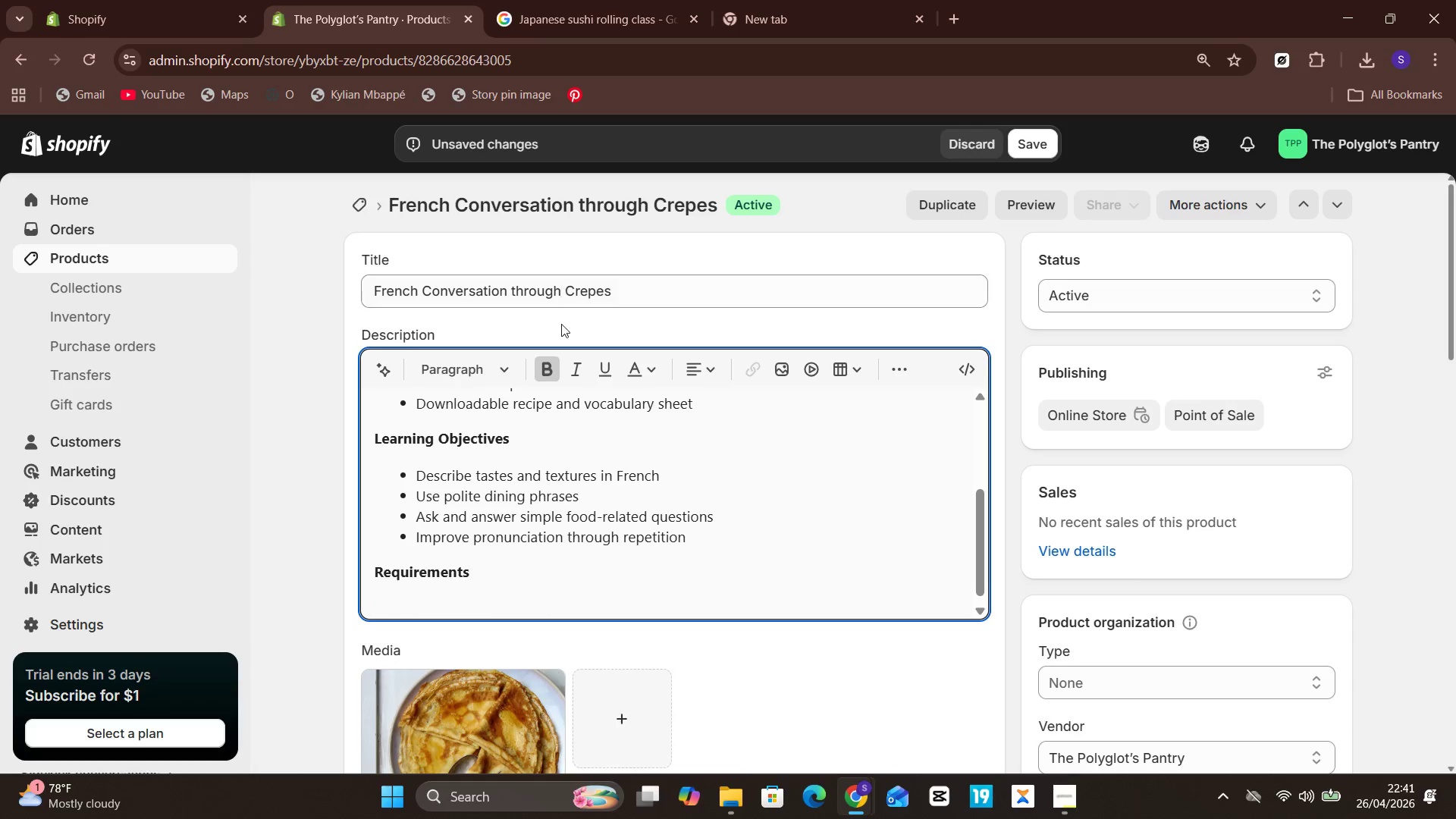 
left_click([548, 372])
 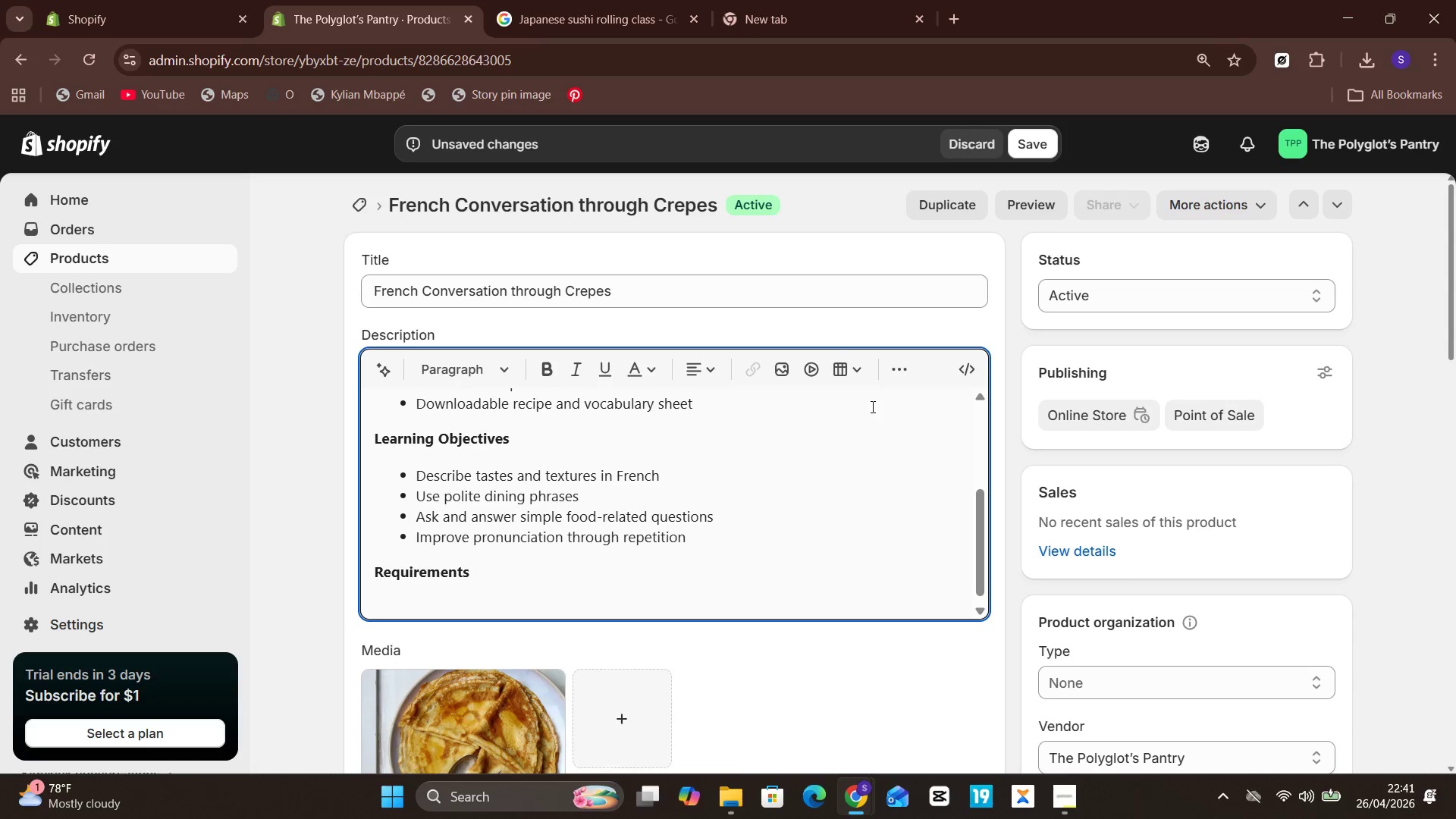 
left_click([903, 358])
 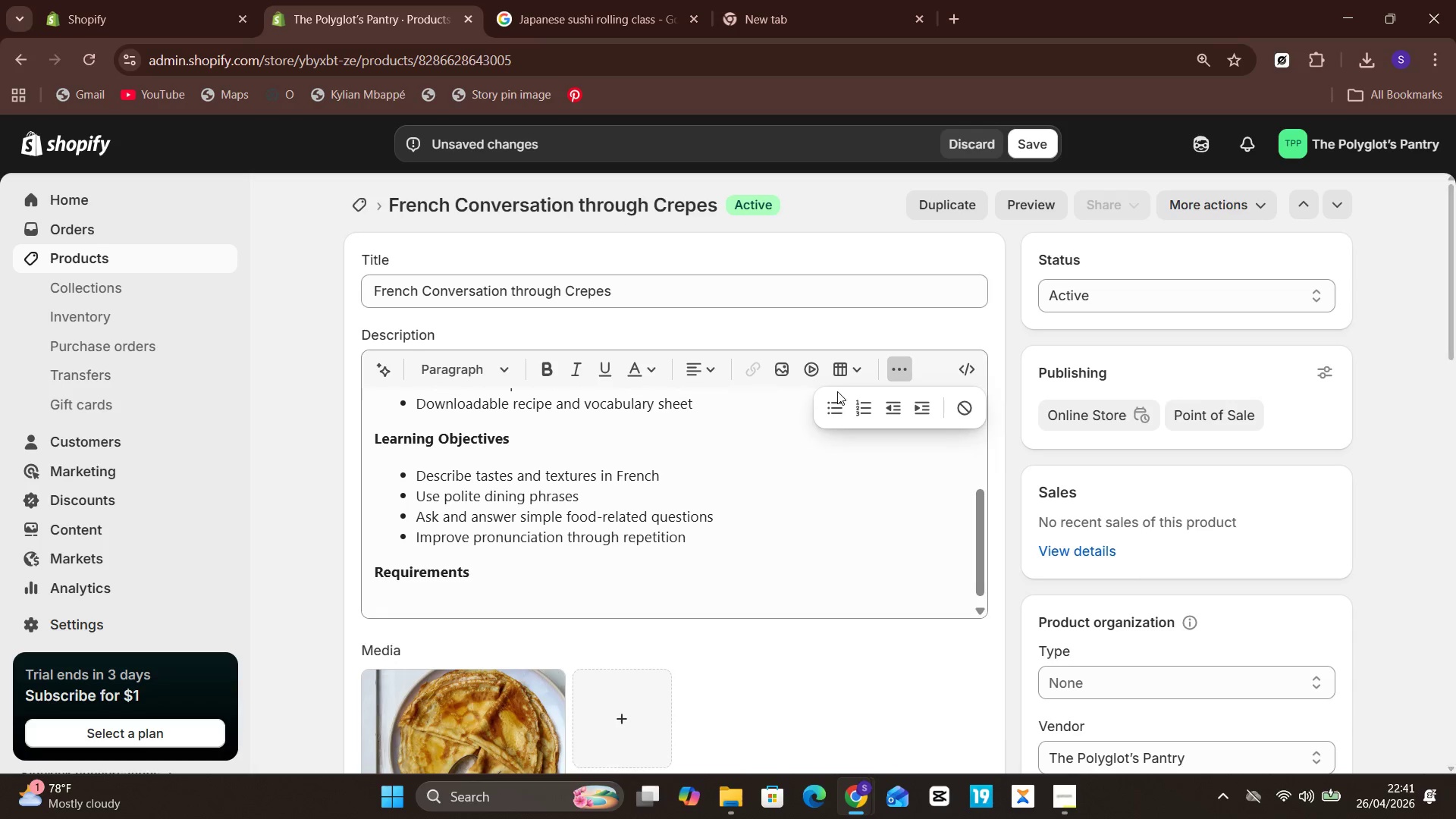 
left_click_drag(start_coordinate=[836, 393], to_coordinate=[836, 402])
 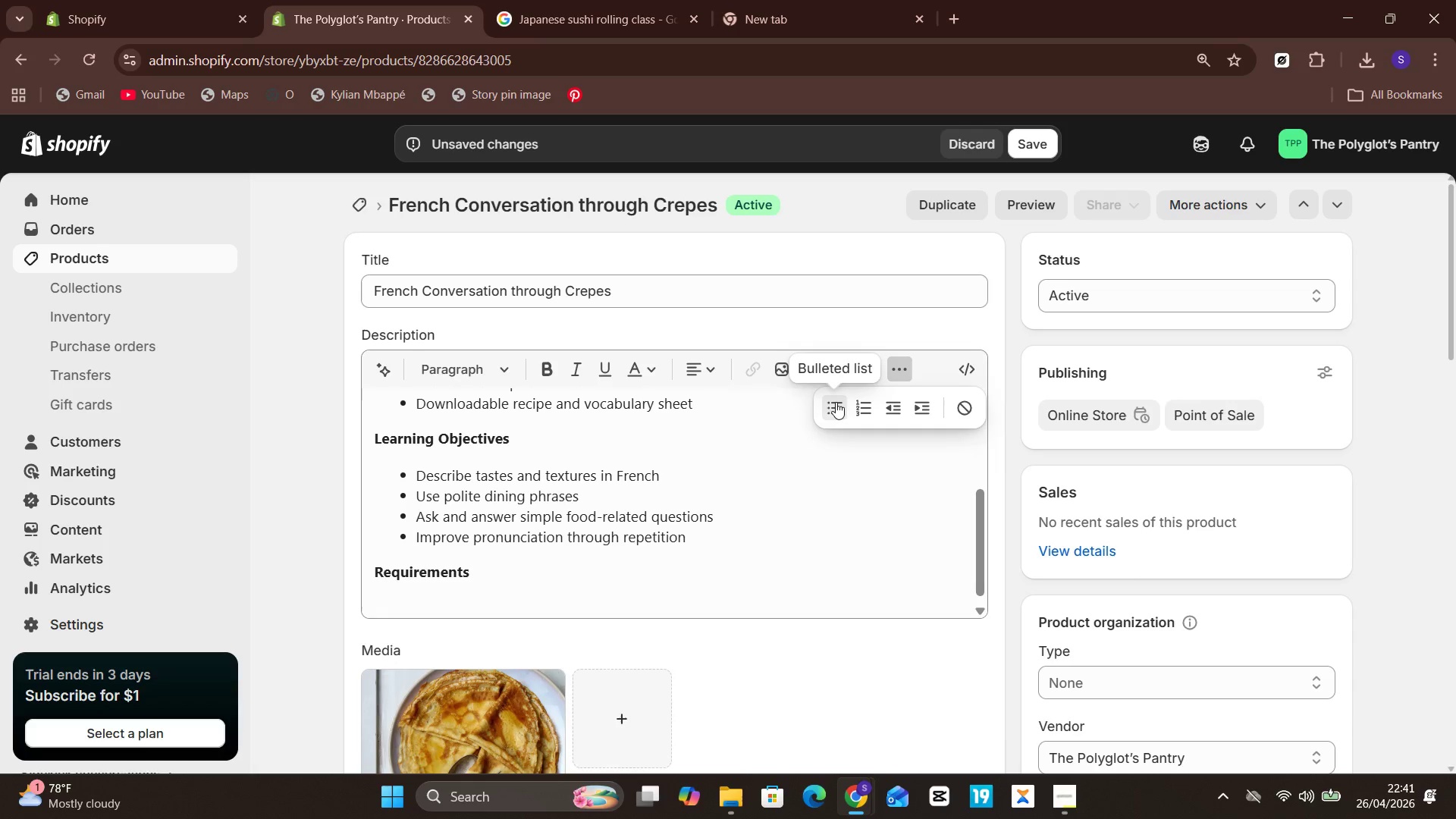 
left_click([836, 402])
 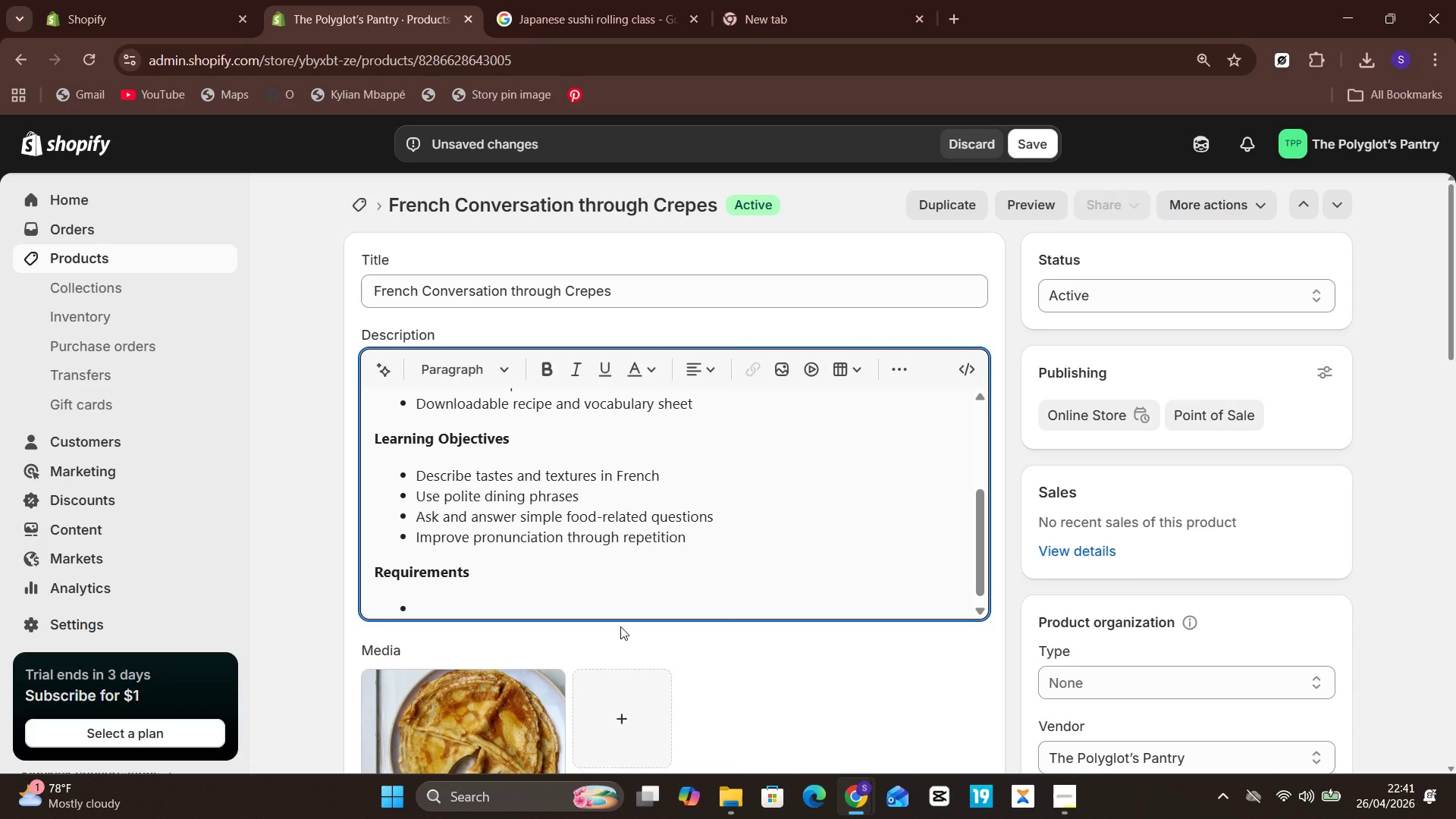 
type(Language level: Beginner)
 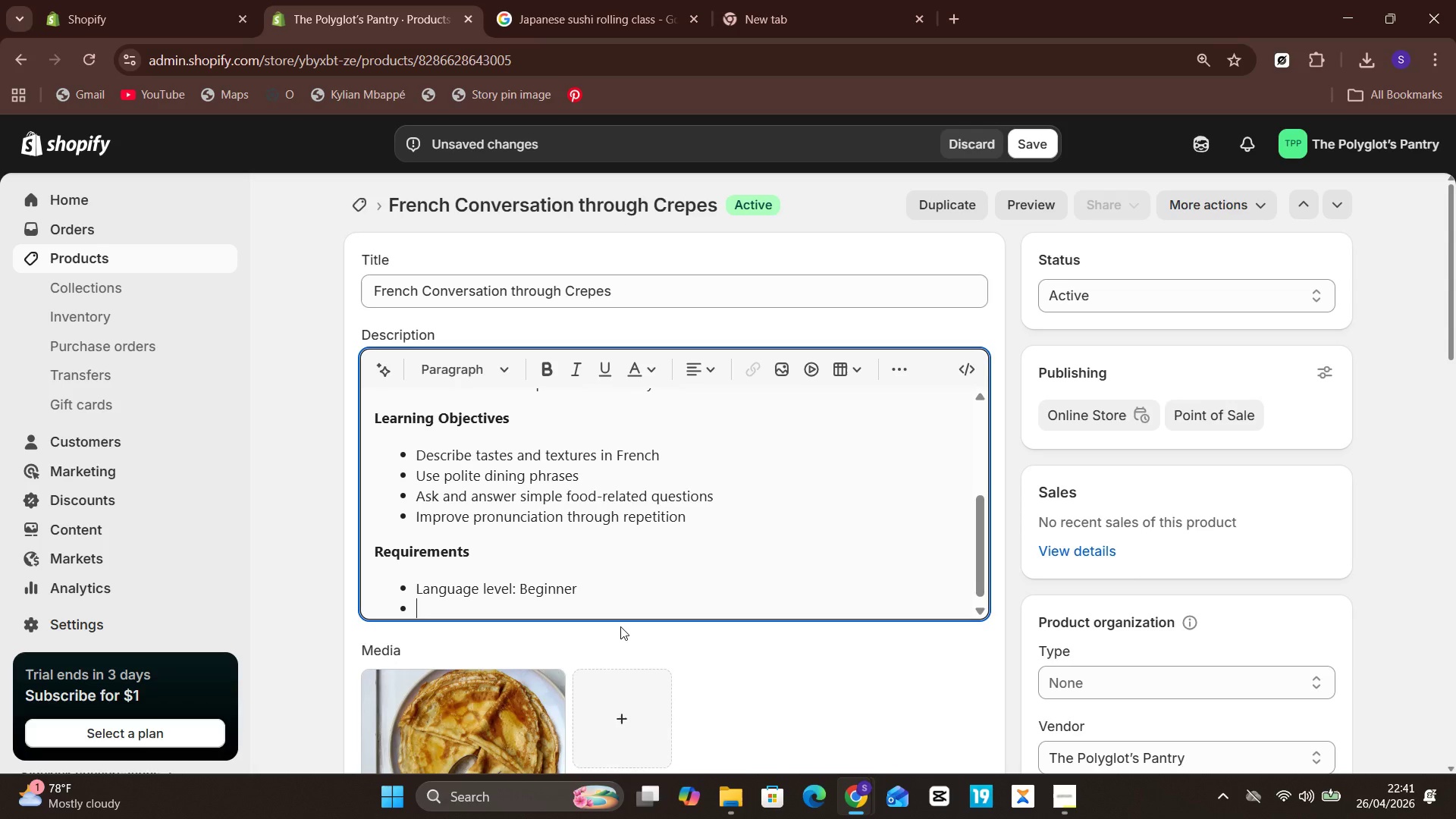 
 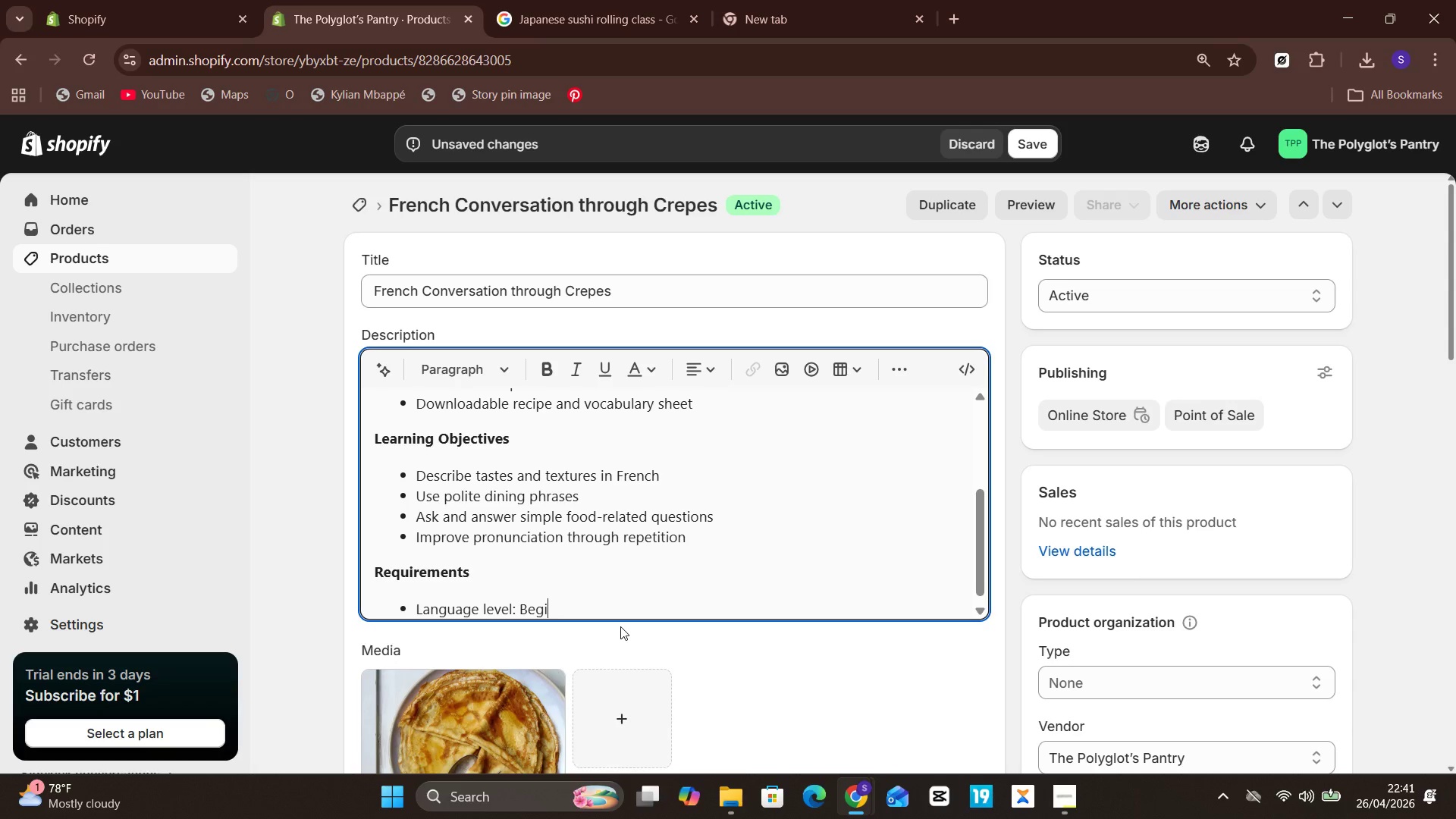 
key(Enter)
 